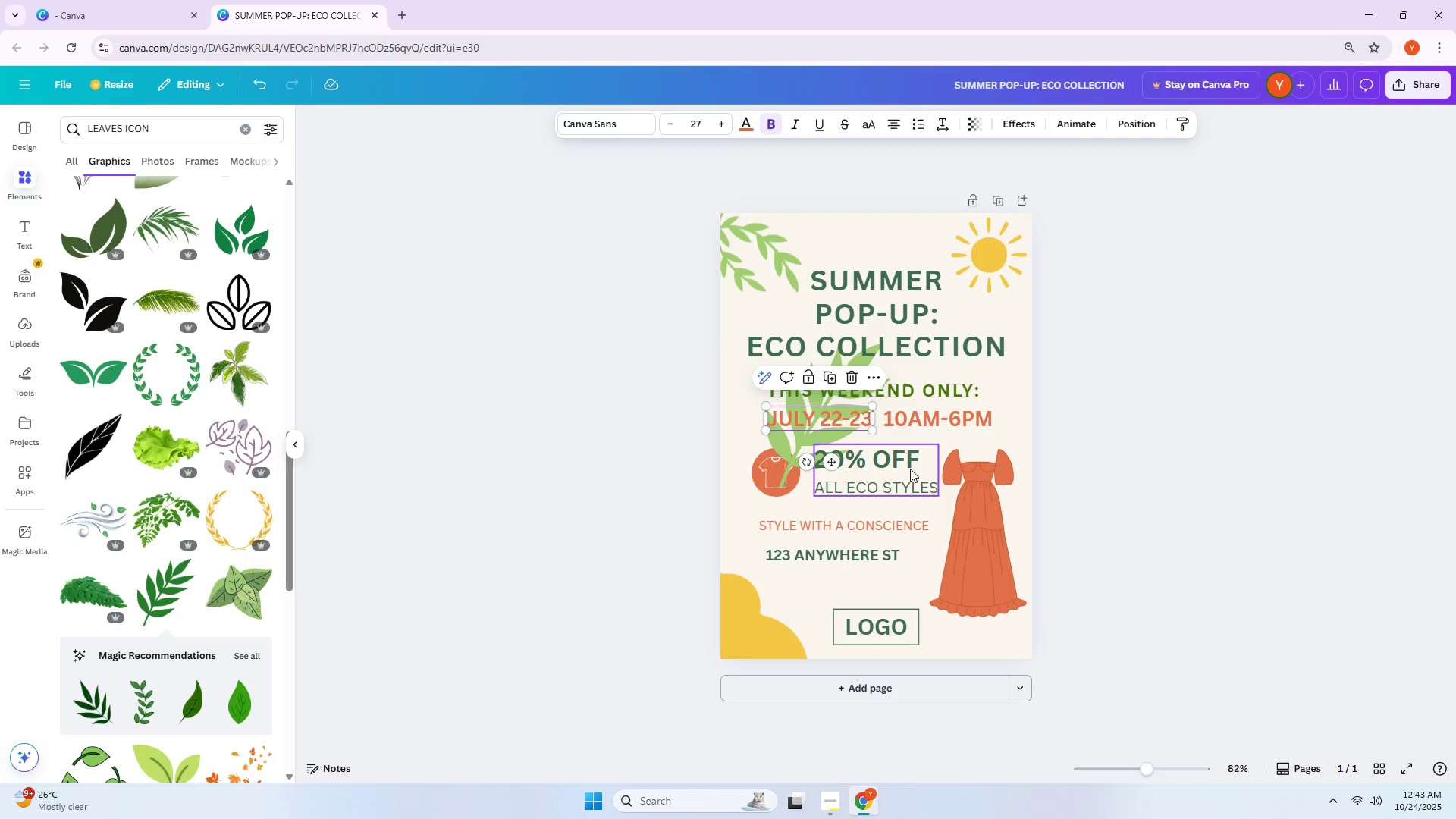 
left_click([1228, 455])
 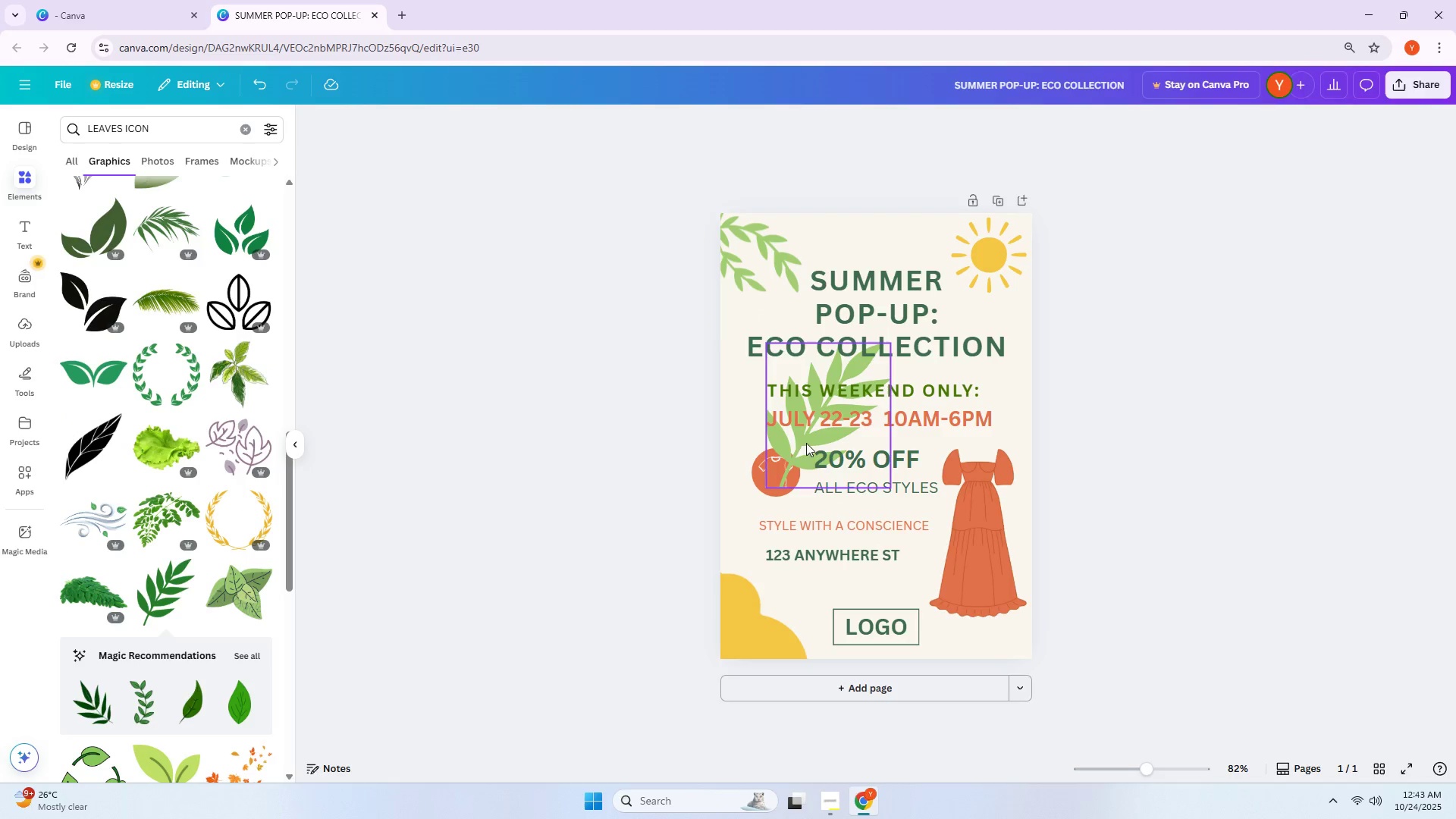 
left_click_drag(start_coordinate=[797, 448], to_coordinate=[755, 452])
 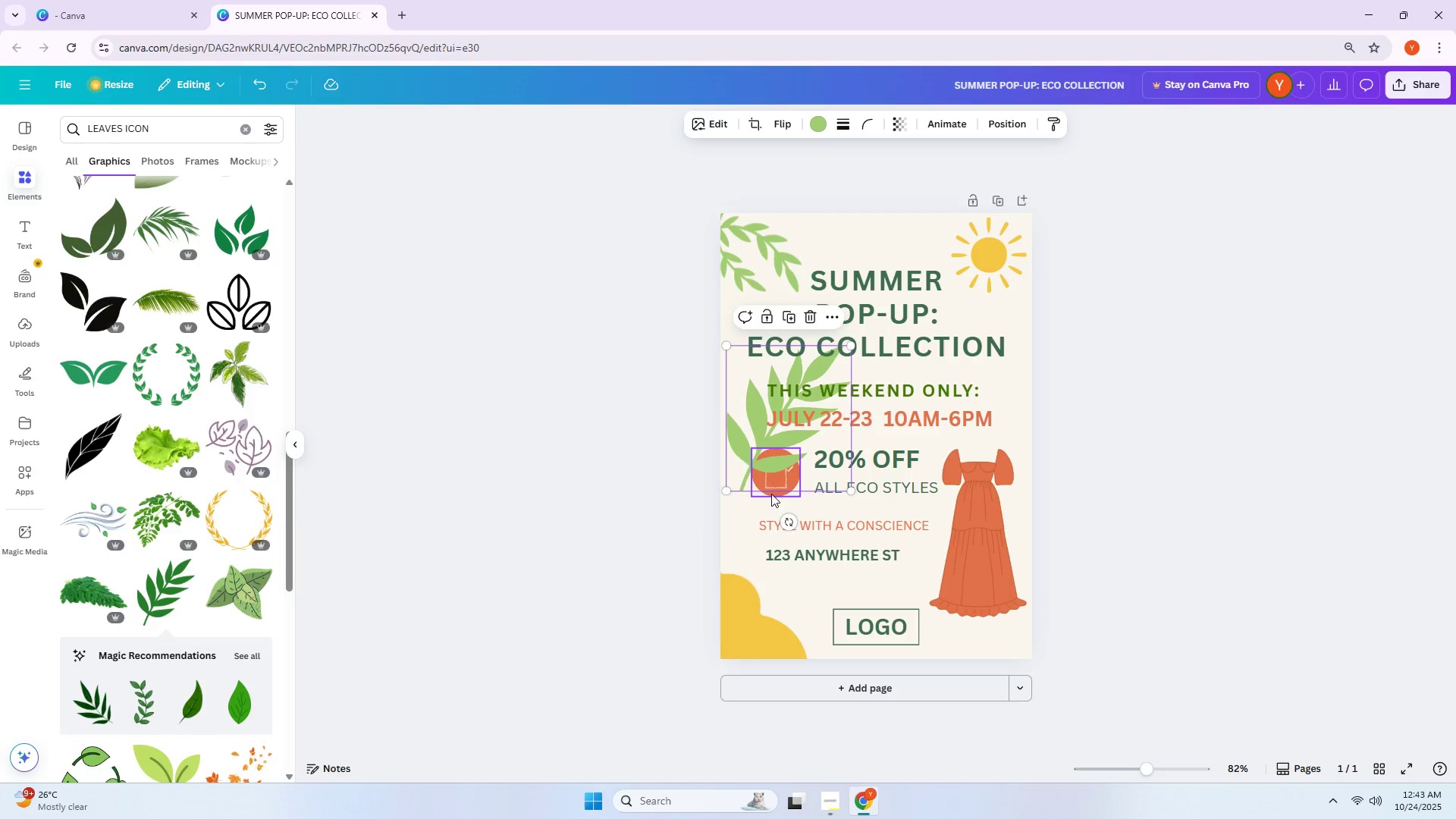 
left_click_drag(start_coordinate=[790, 519], to_coordinate=[604, 356])
 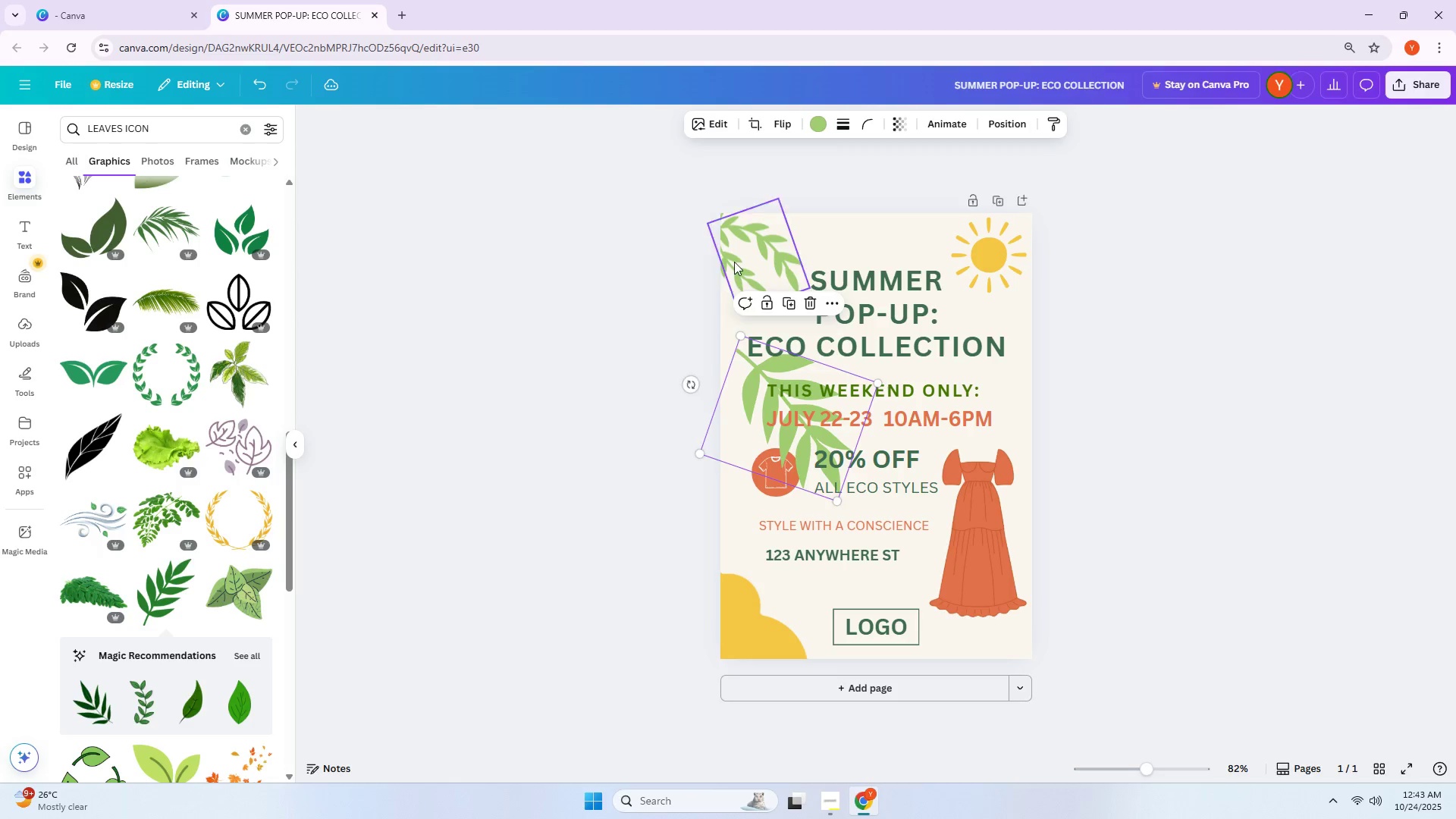 
left_click([734, 262])
 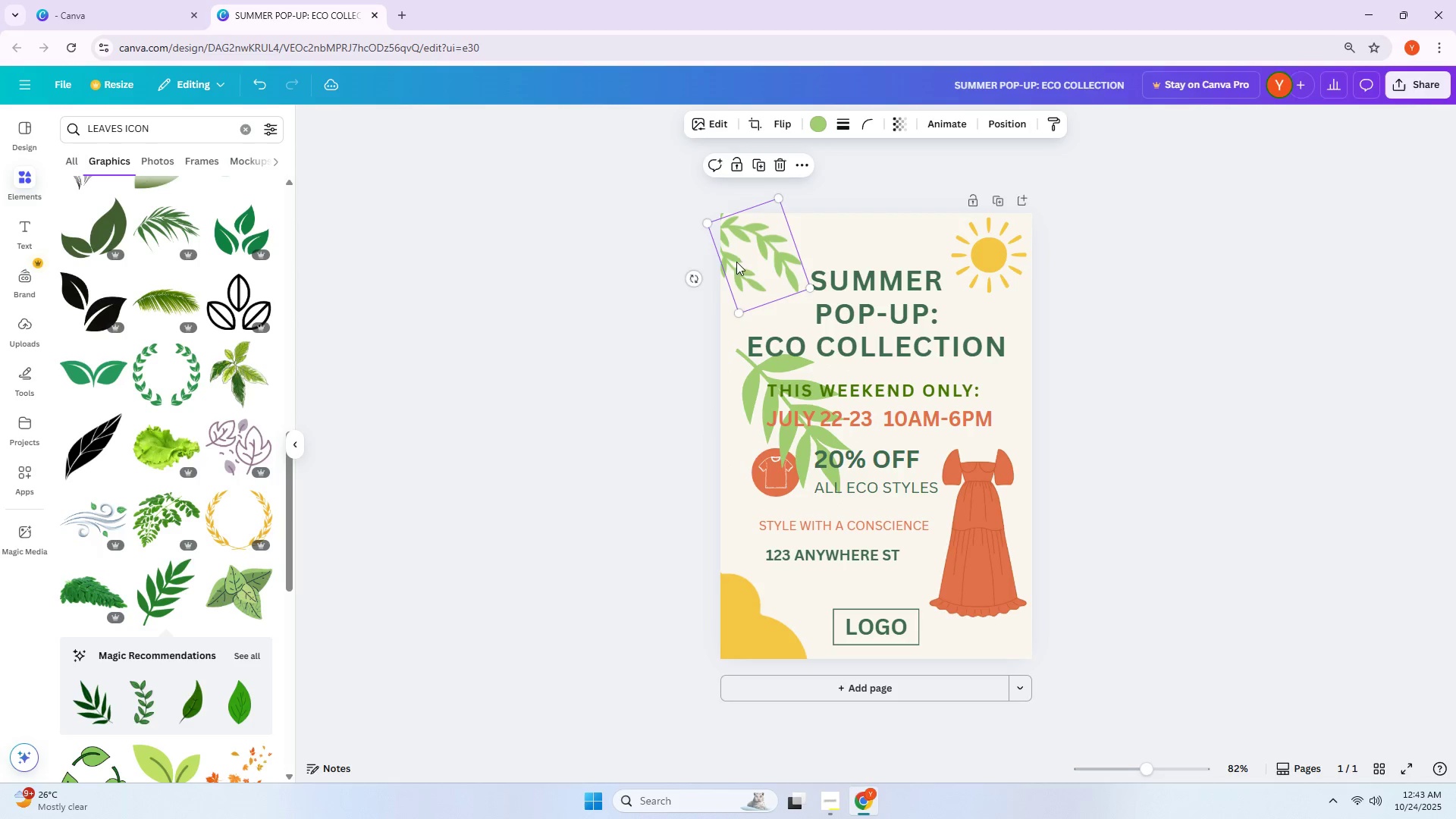 
key(Control+ControlLeft)
 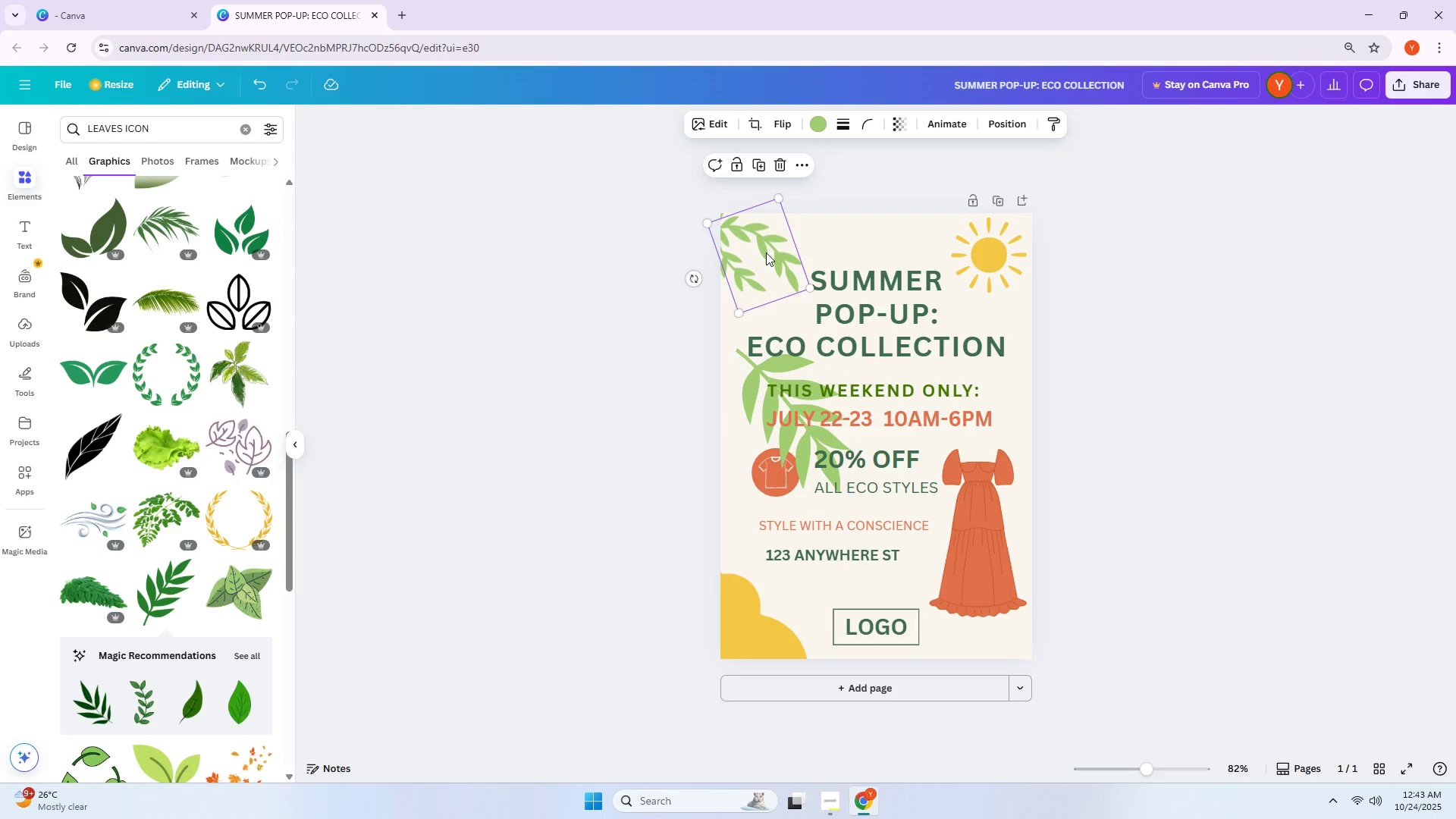 
key(Delete)
 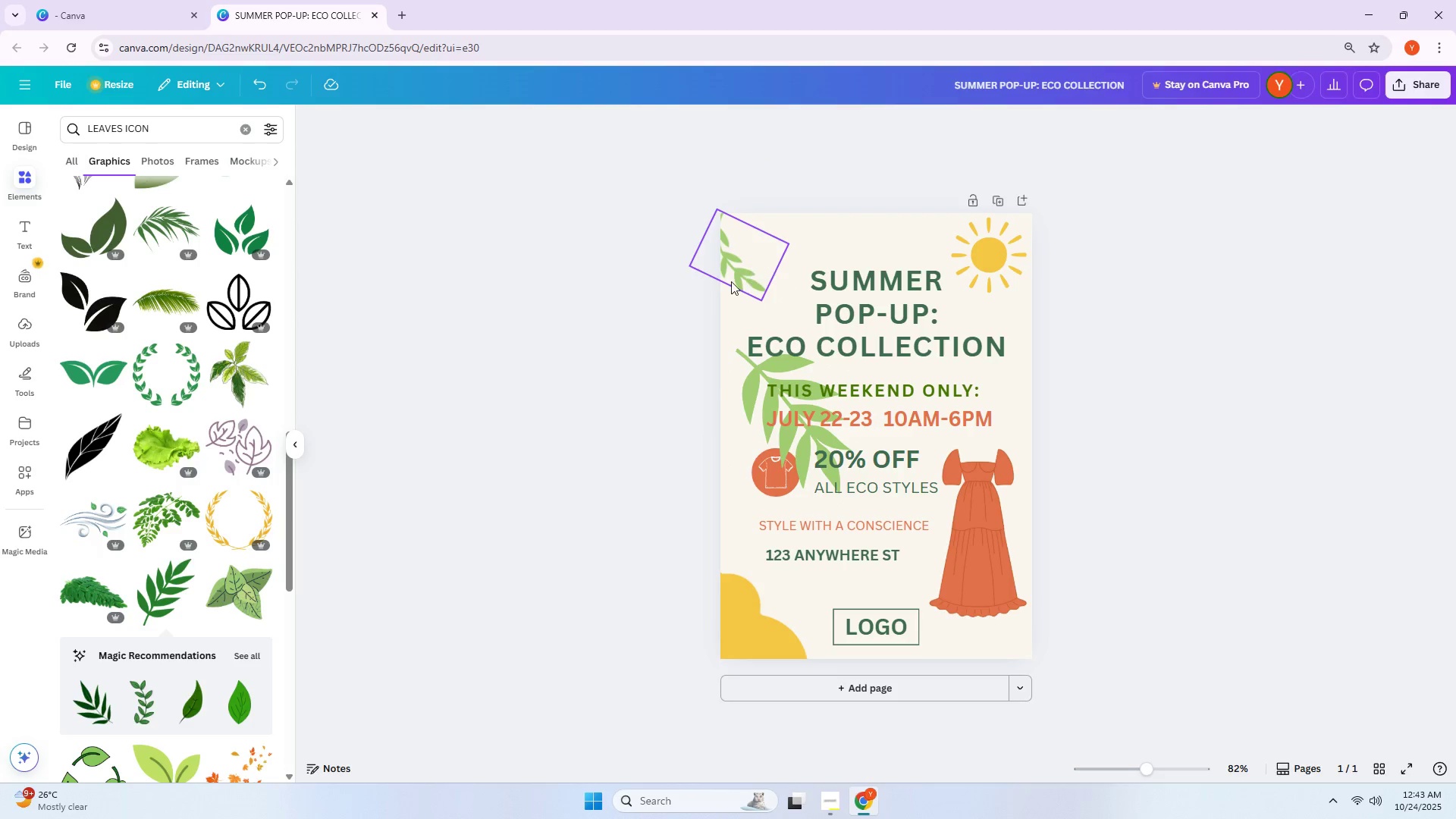 
left_click([731, 281])
 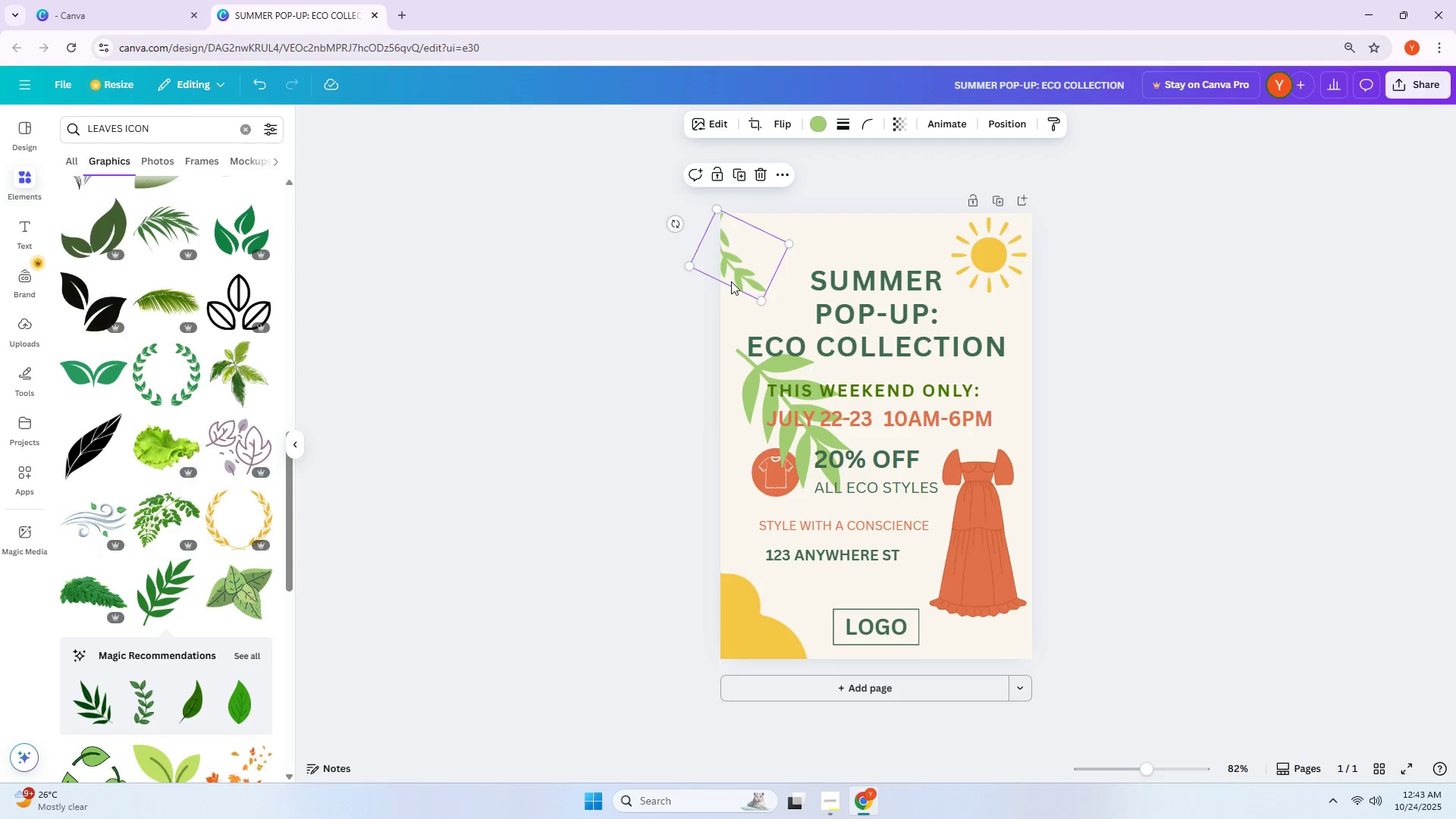 
key(Delete)
 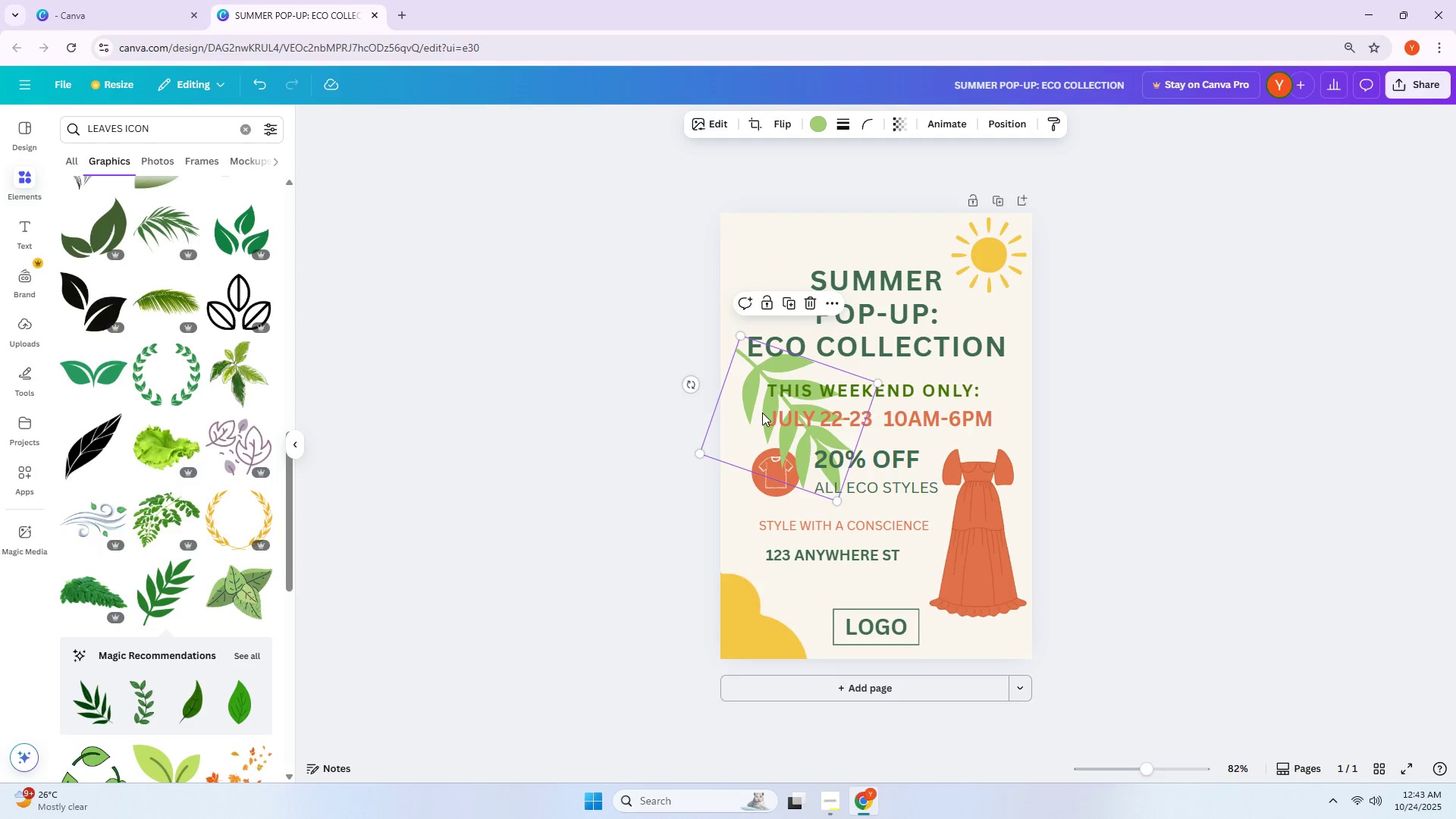 
left_click_drag(start_coordinate=[740, 414], to_coordinate=[689, 250])
 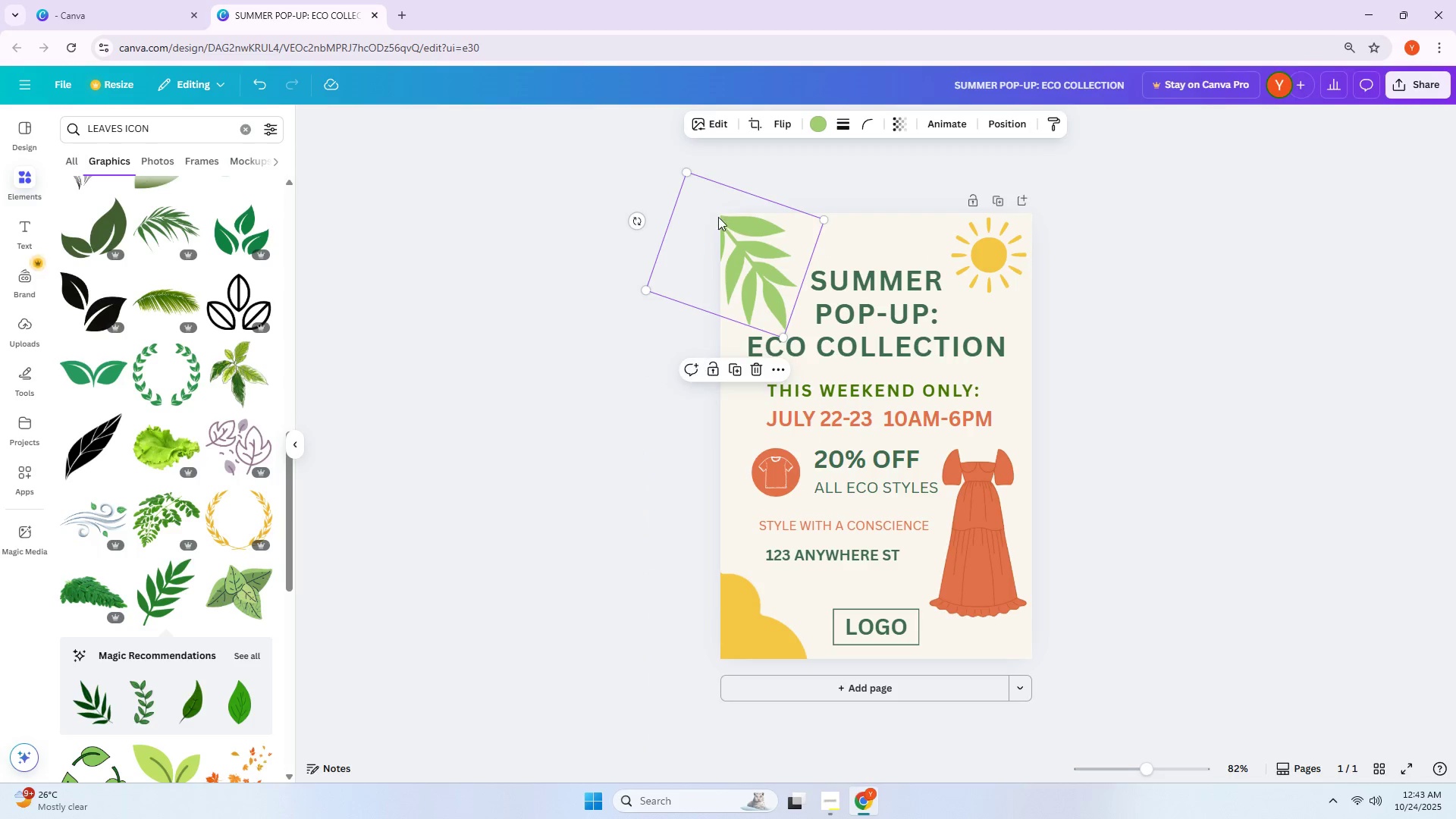 
left_click_drag(start_coordinate=[639, 224], to_coordinate=[629, 265])
 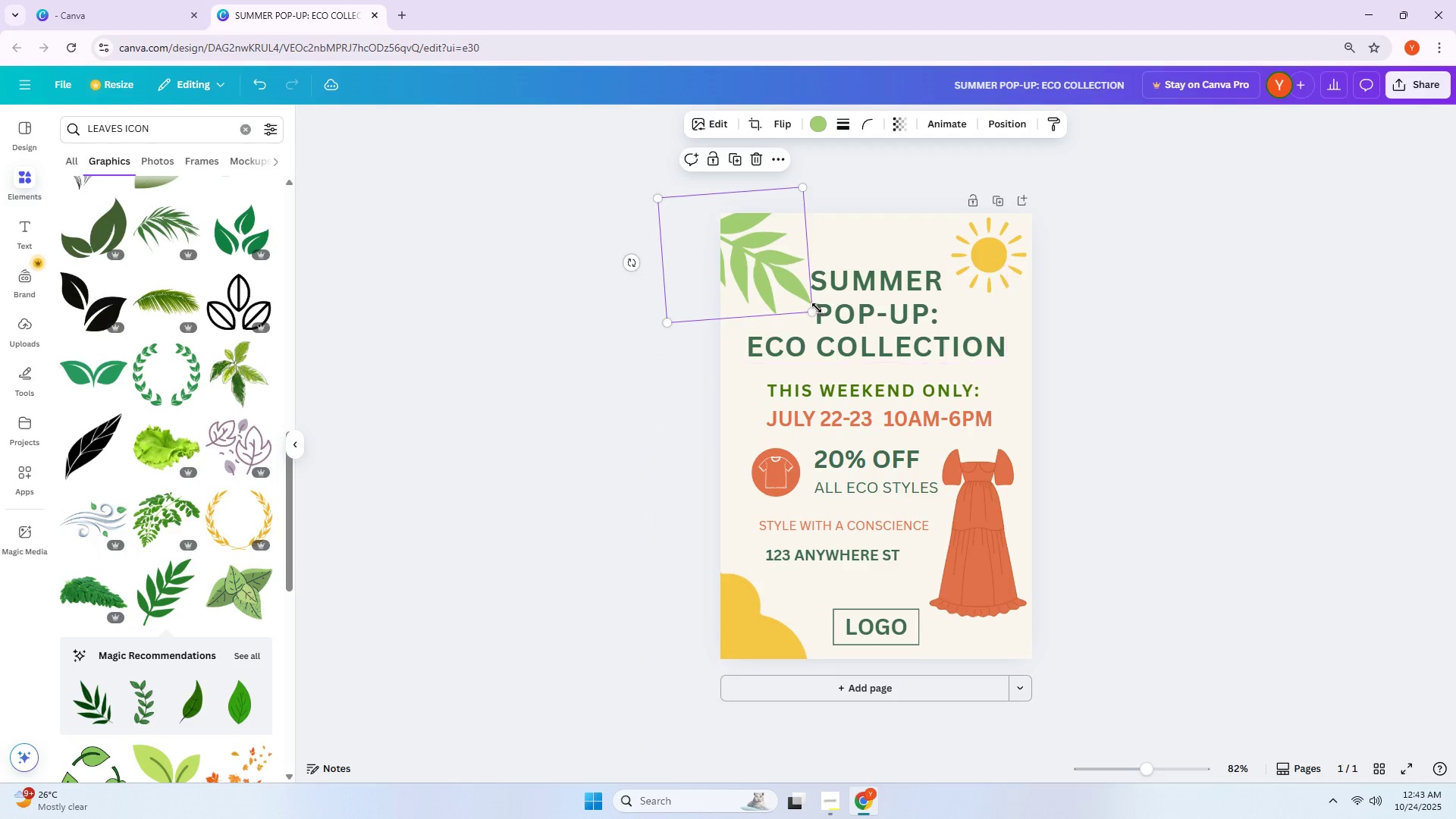 
left_click_drag(start_coordinate=[758, 271], to_coordinate=[758, 268])
 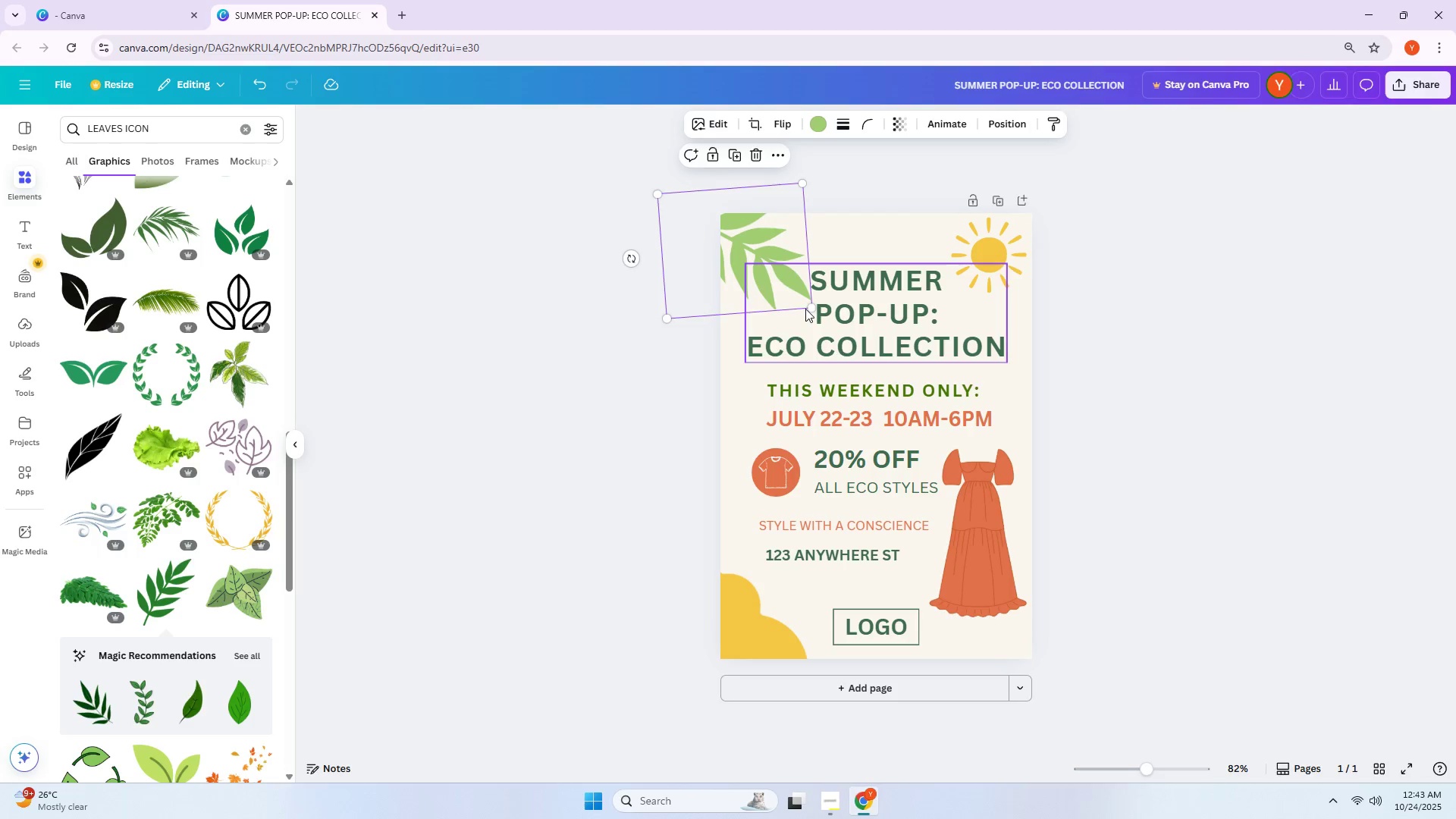 
left_click_drag(start_coordinate=[791, 296], to_coordinate=[789, 302])
 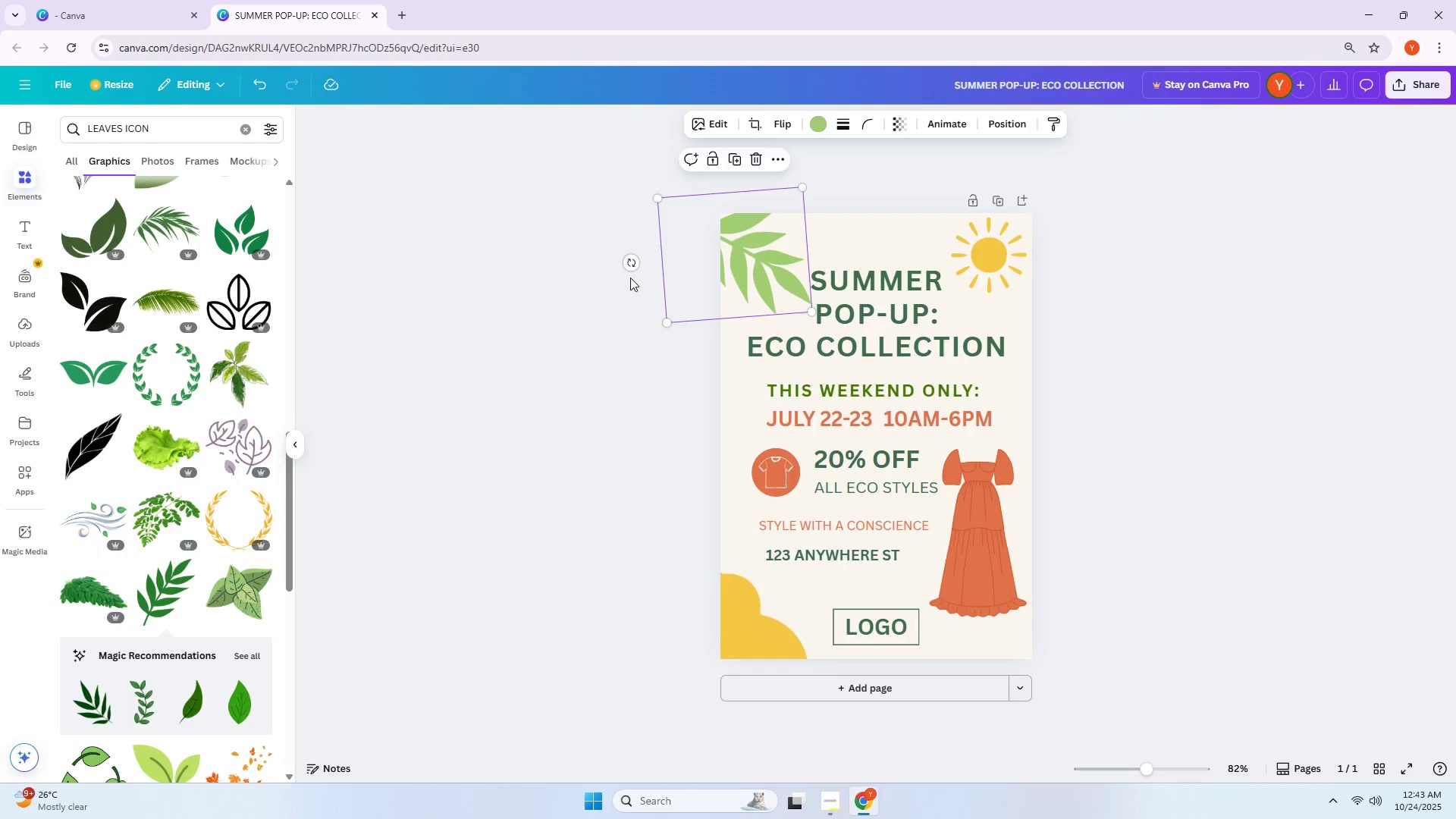 
left_click_drag(start_coordinate=[628, 262], to_coordinate=[620, 247])
 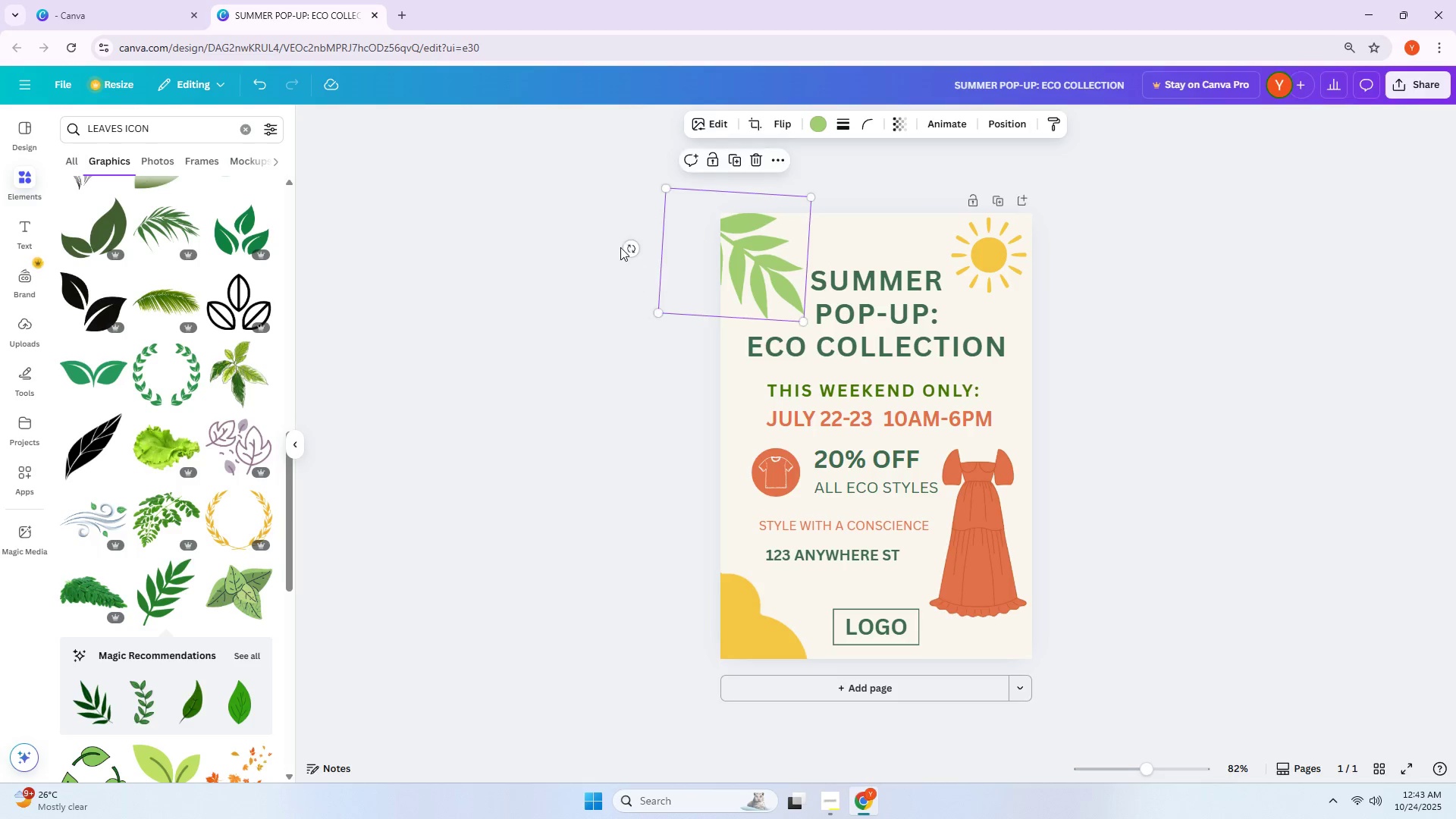 
left_click_drag(start_coordinate=[620, 246], to_coordinate=[618, 241])
 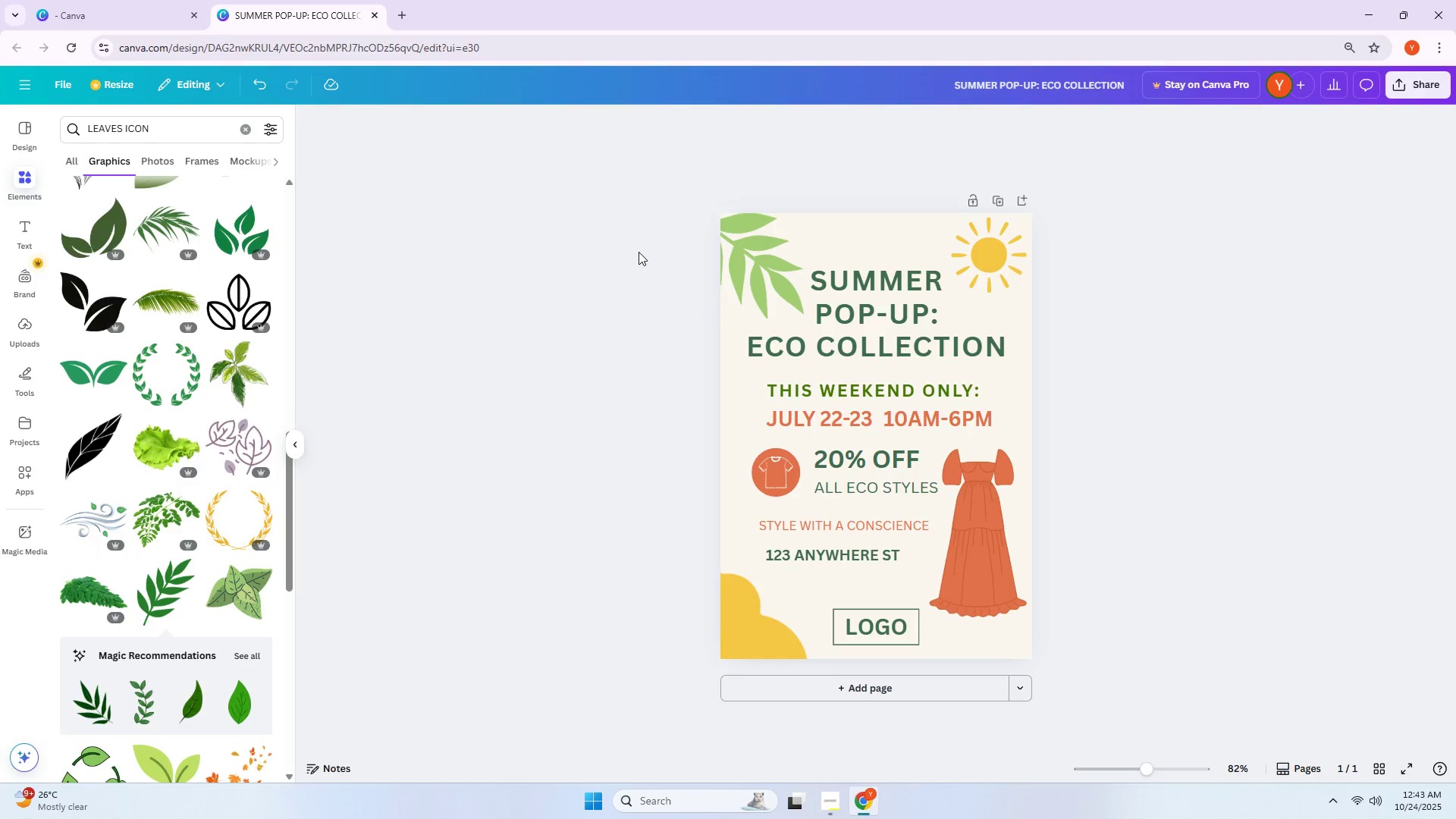 
double_click([777, 262])
 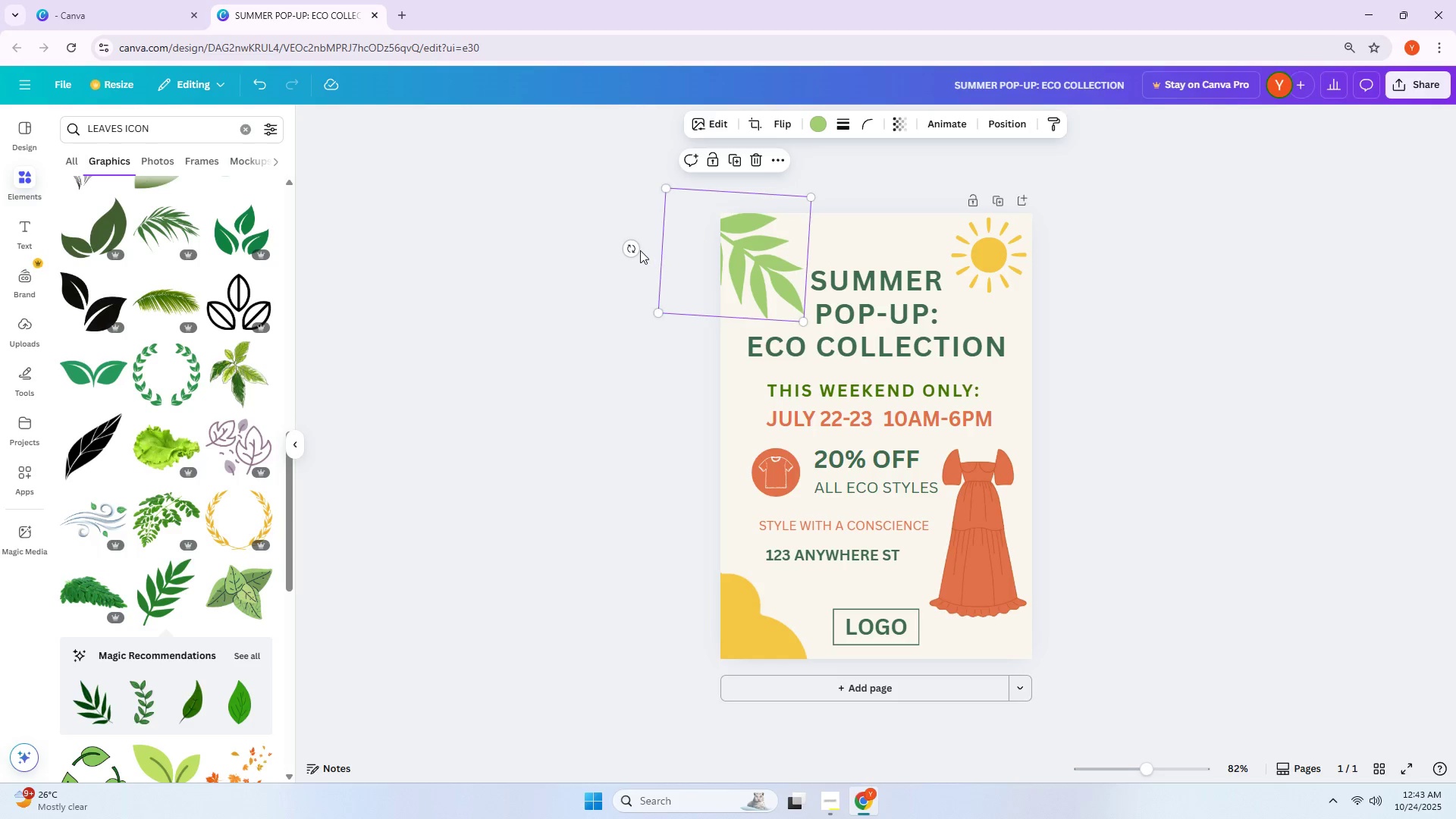 
left_click_drag(start_coordinate=[638, 249], to_coordinate=[642, 228])
 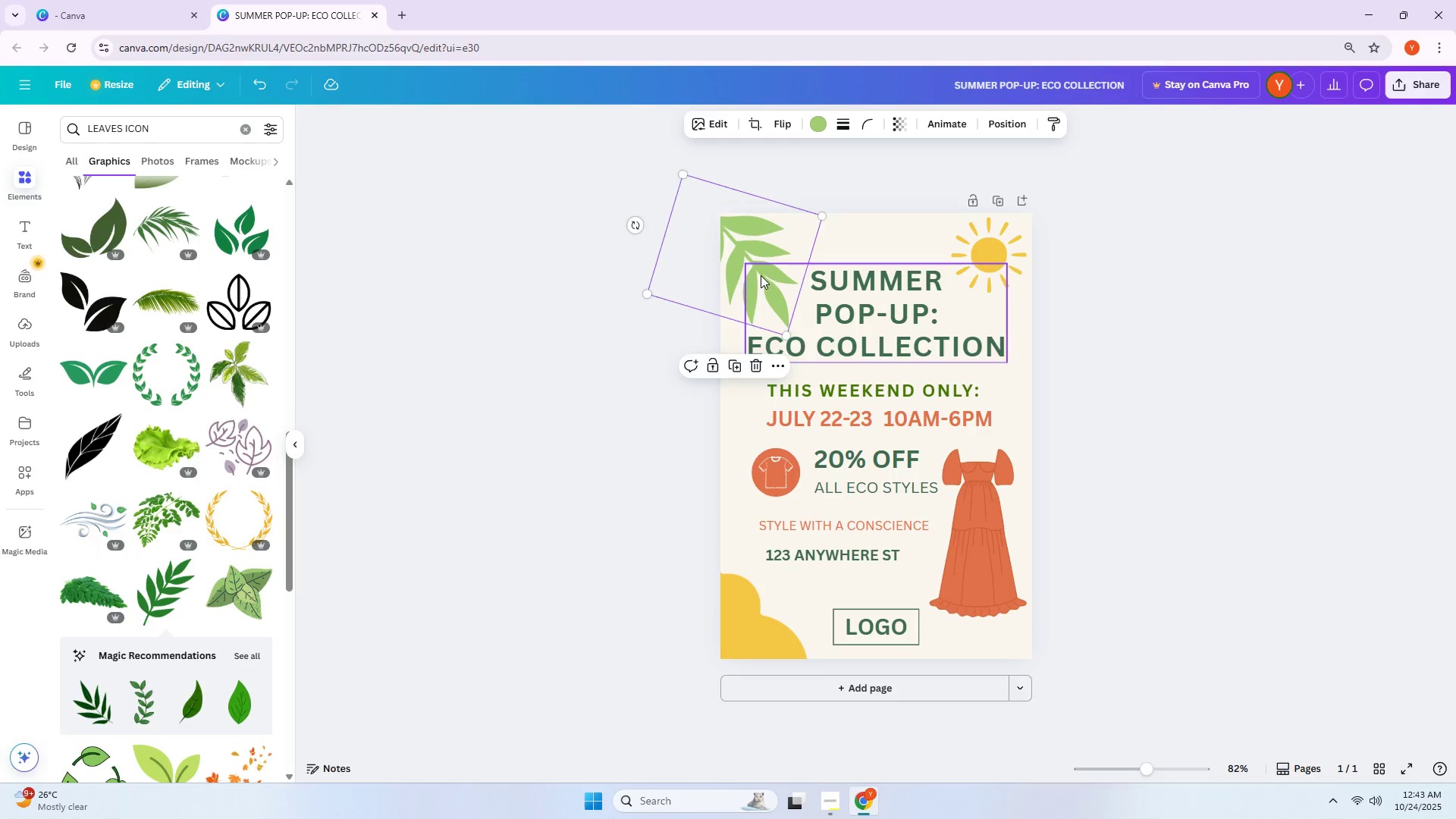 
left_click_drag(start_coordinate=[765, 278], to_coordinate=[781, 281])
 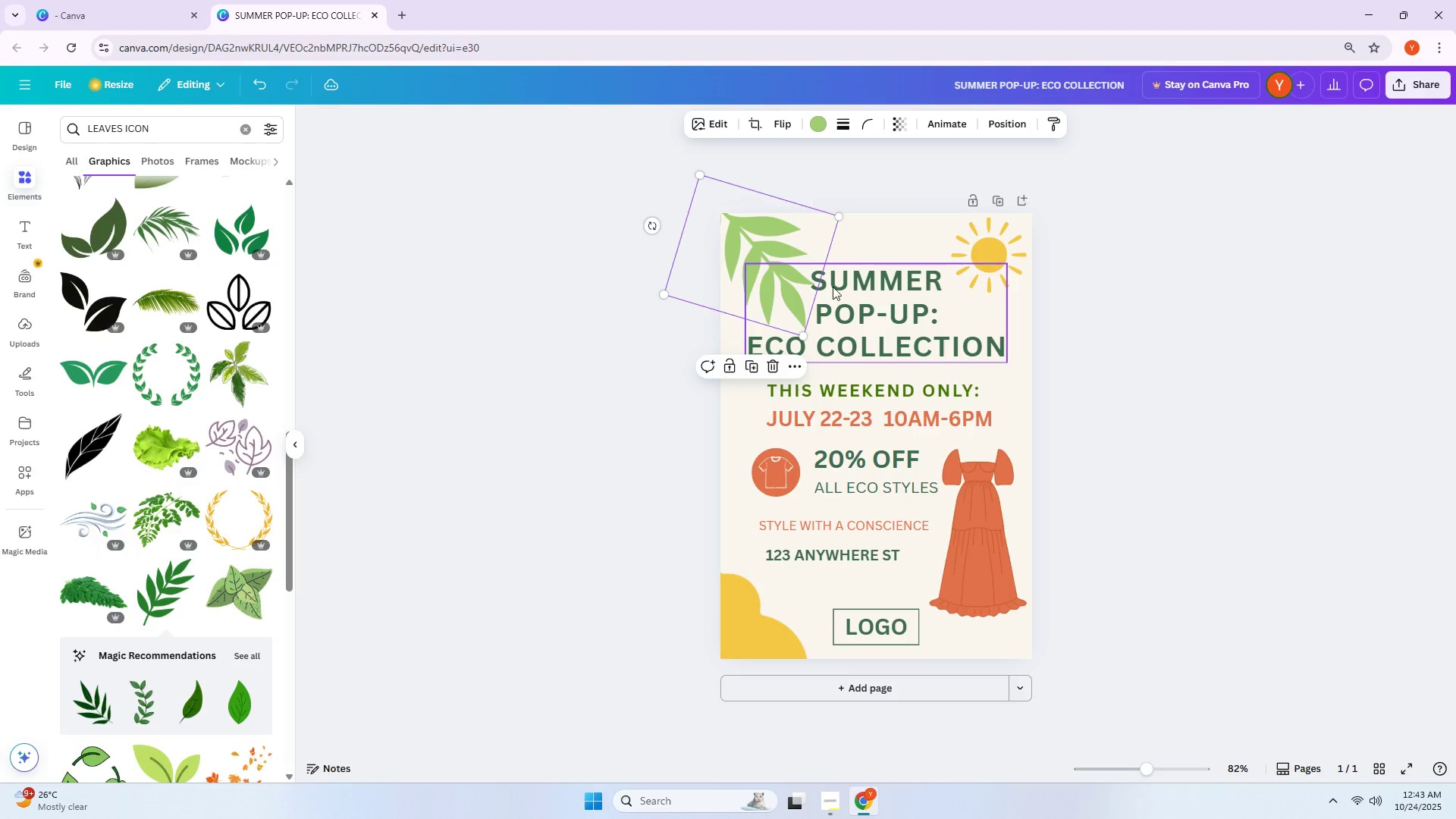 
left_click_drag(start_coordinate=[739, 287], to_coordinate=[731, 286])
 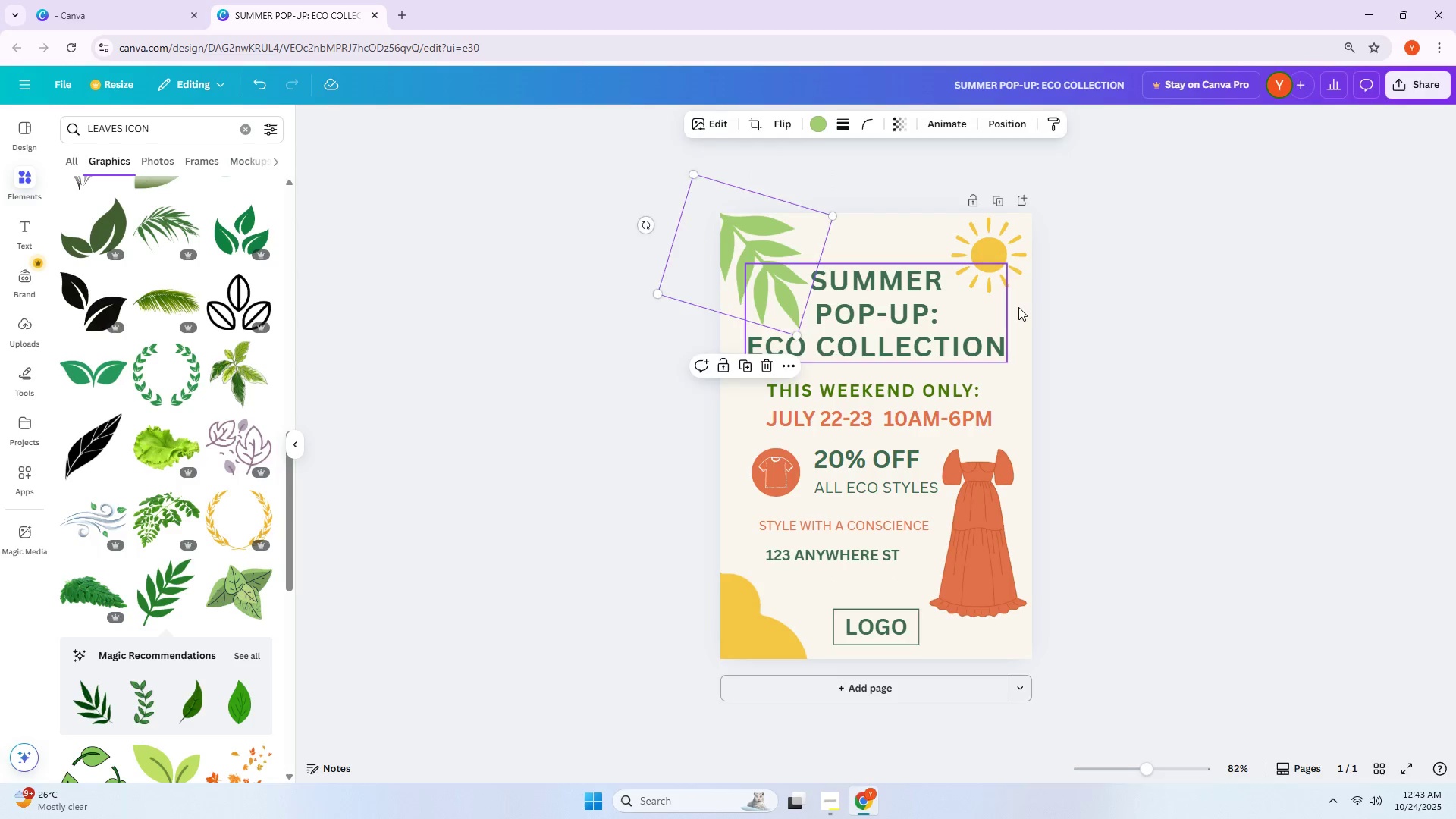 
left_click([1100, 307])
 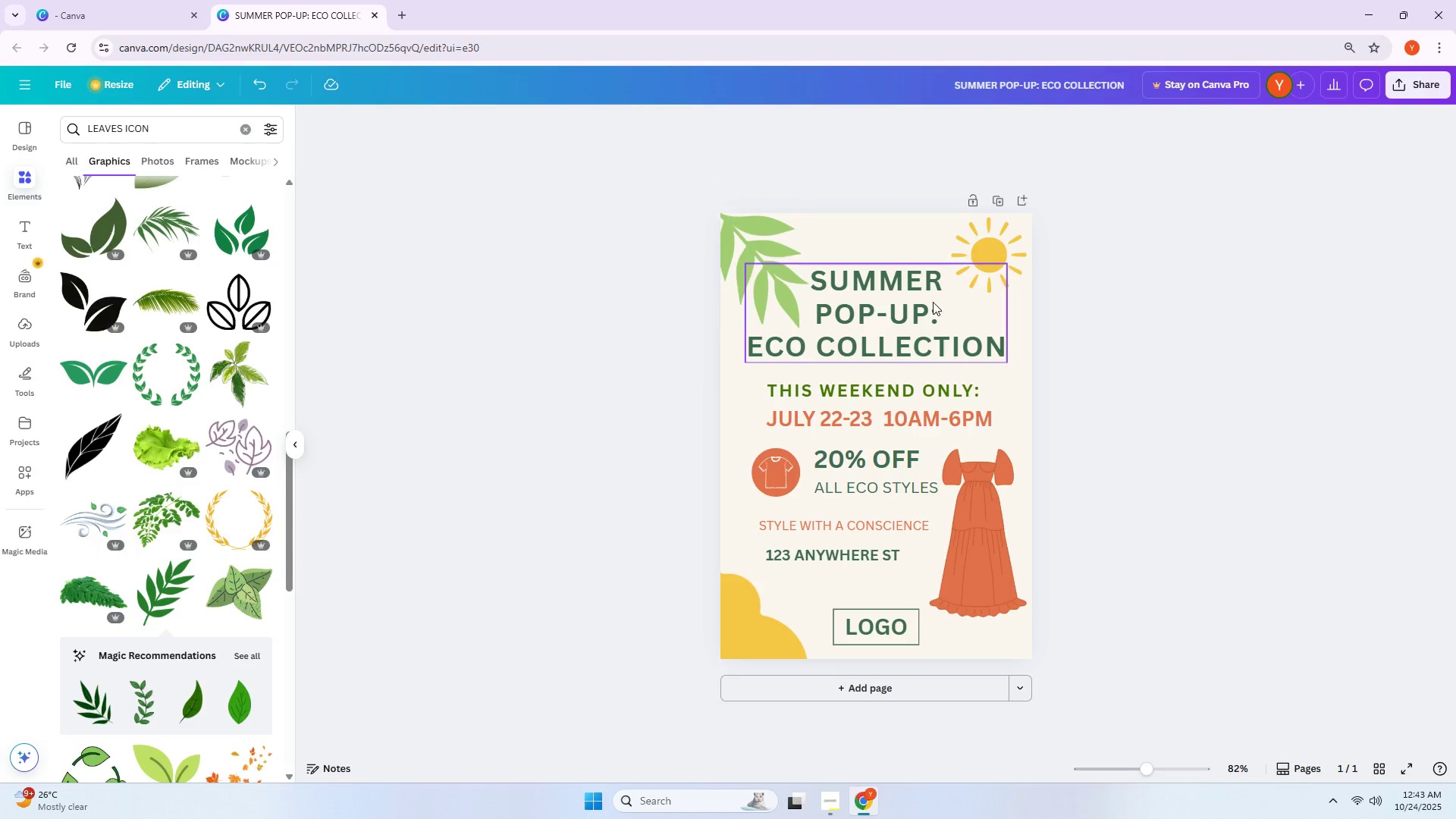 
wait(8.46)
 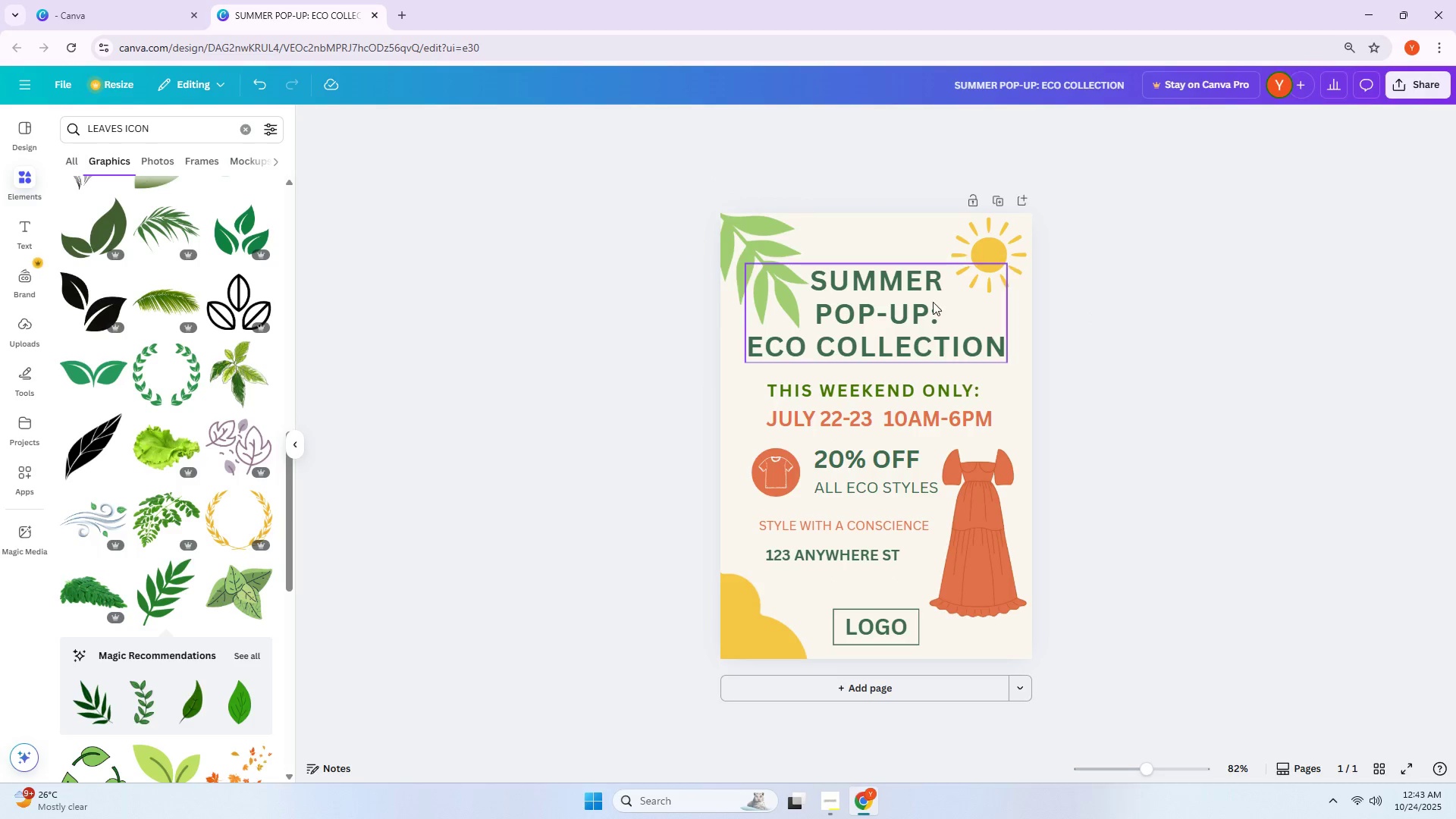 
left_click([907, 293])
 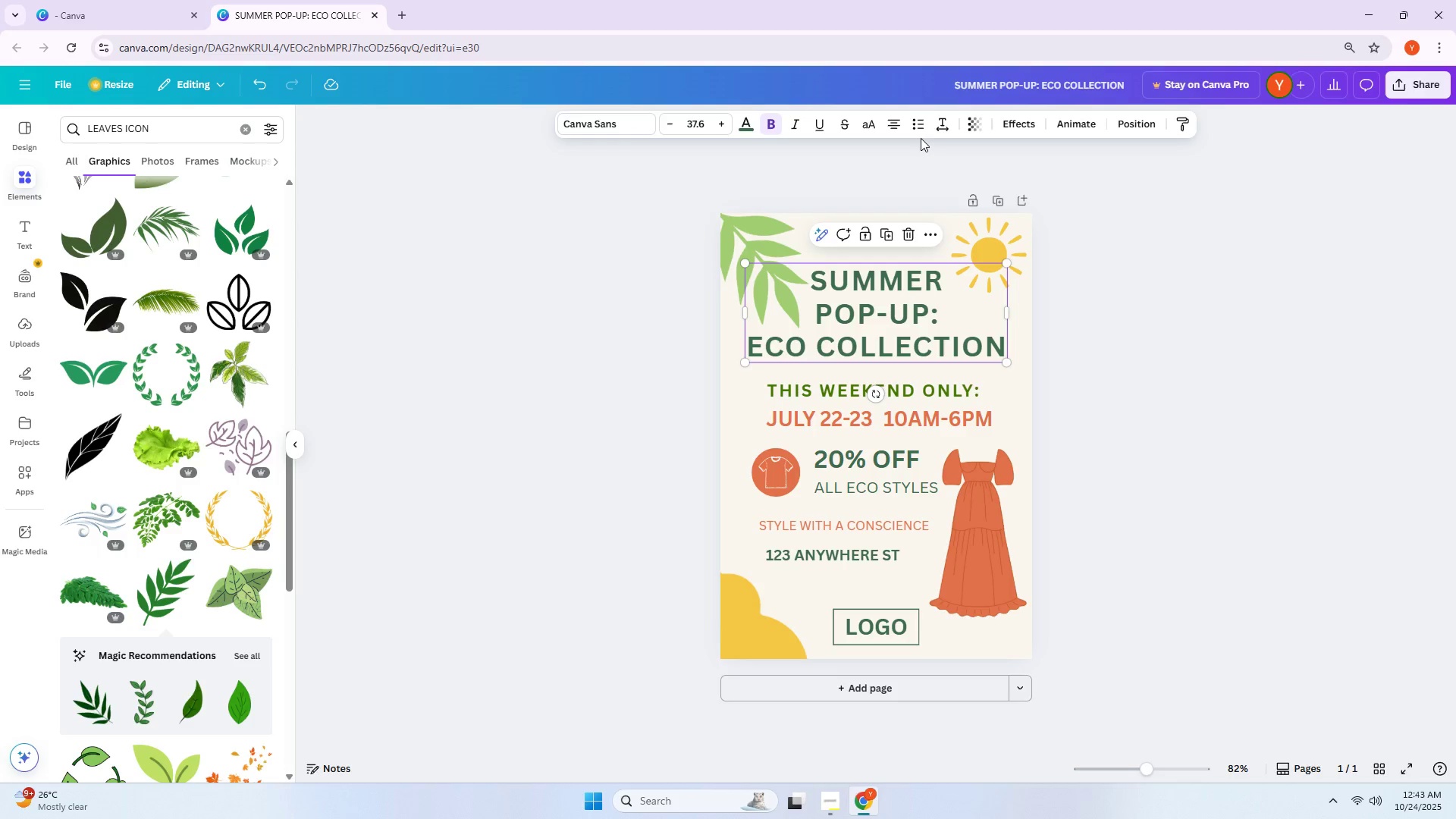 
left_click([940, 130])
 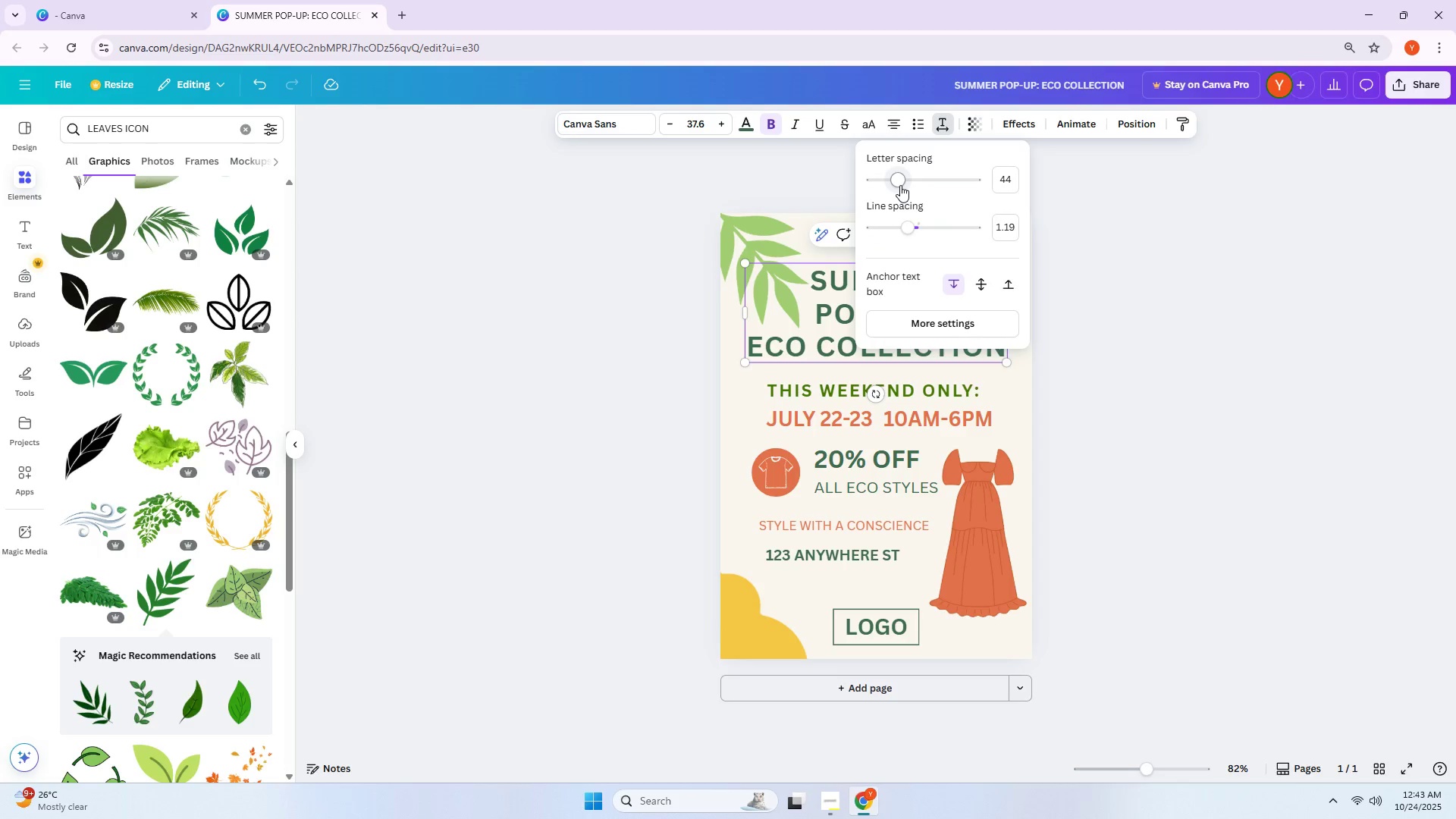 
left_click_drag(start_coordinate=[900, 185], to_coordinate=[891, 185])
 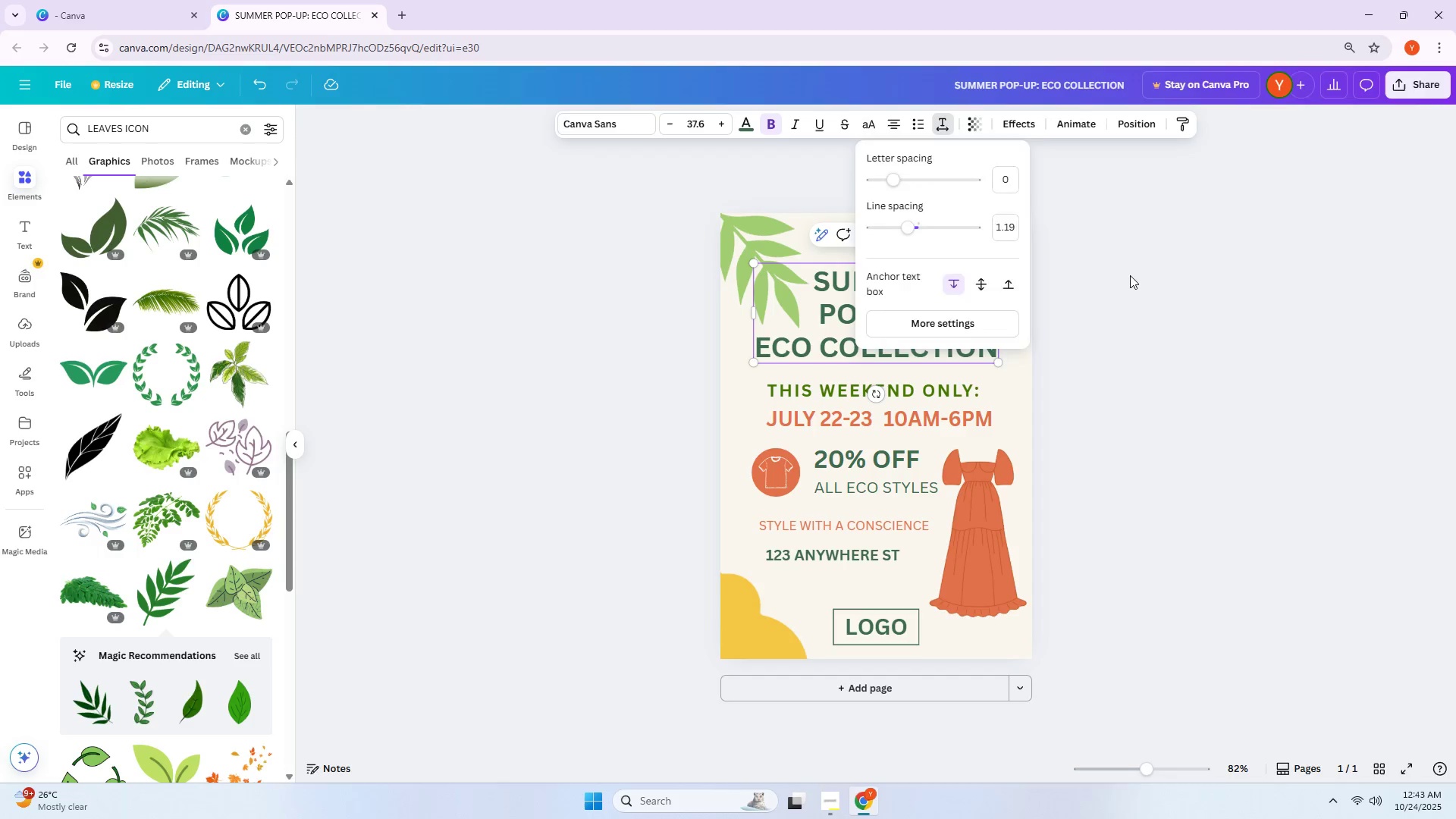 
left_click([1131, 275])
 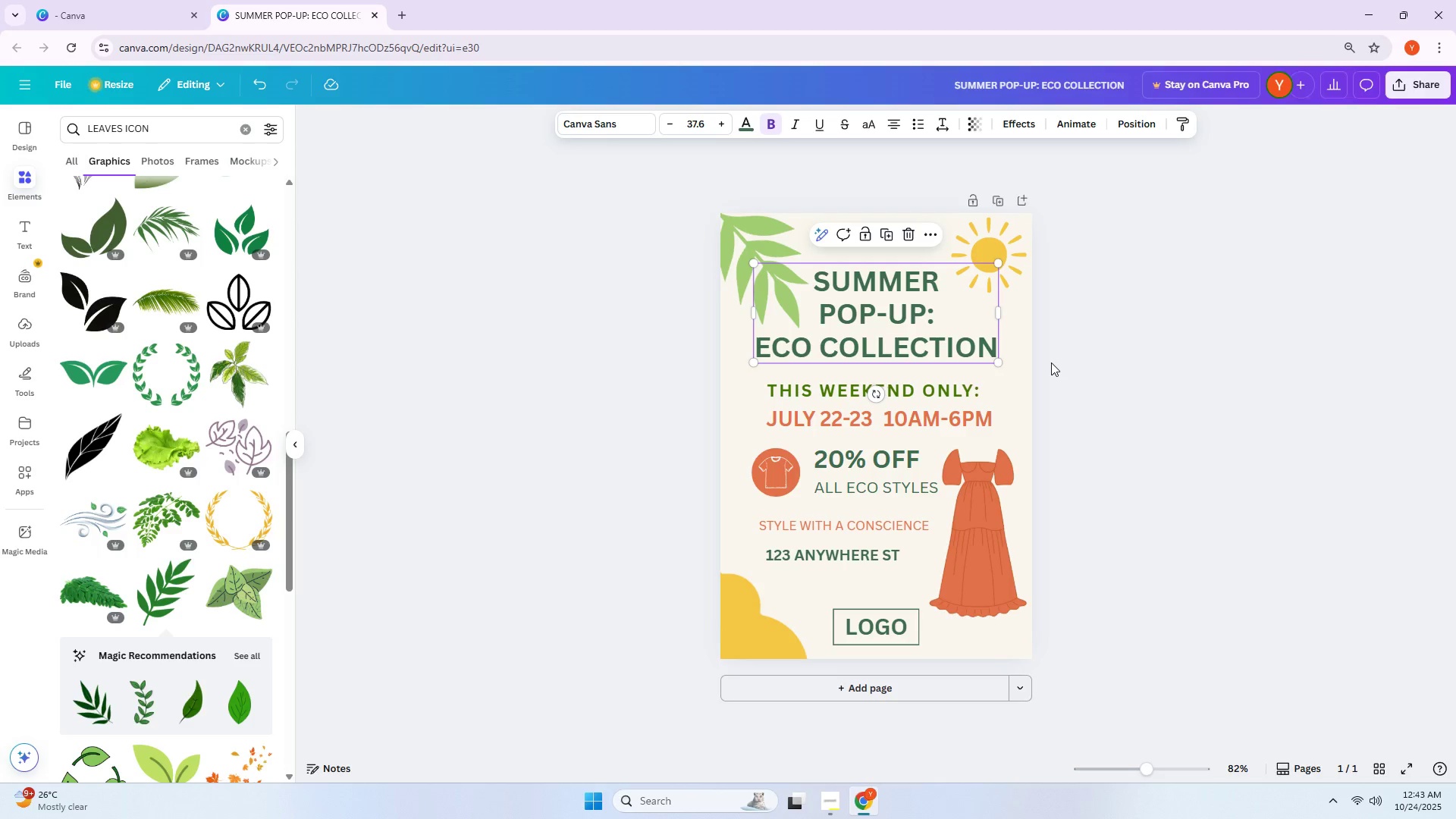 
wait(15.69)
 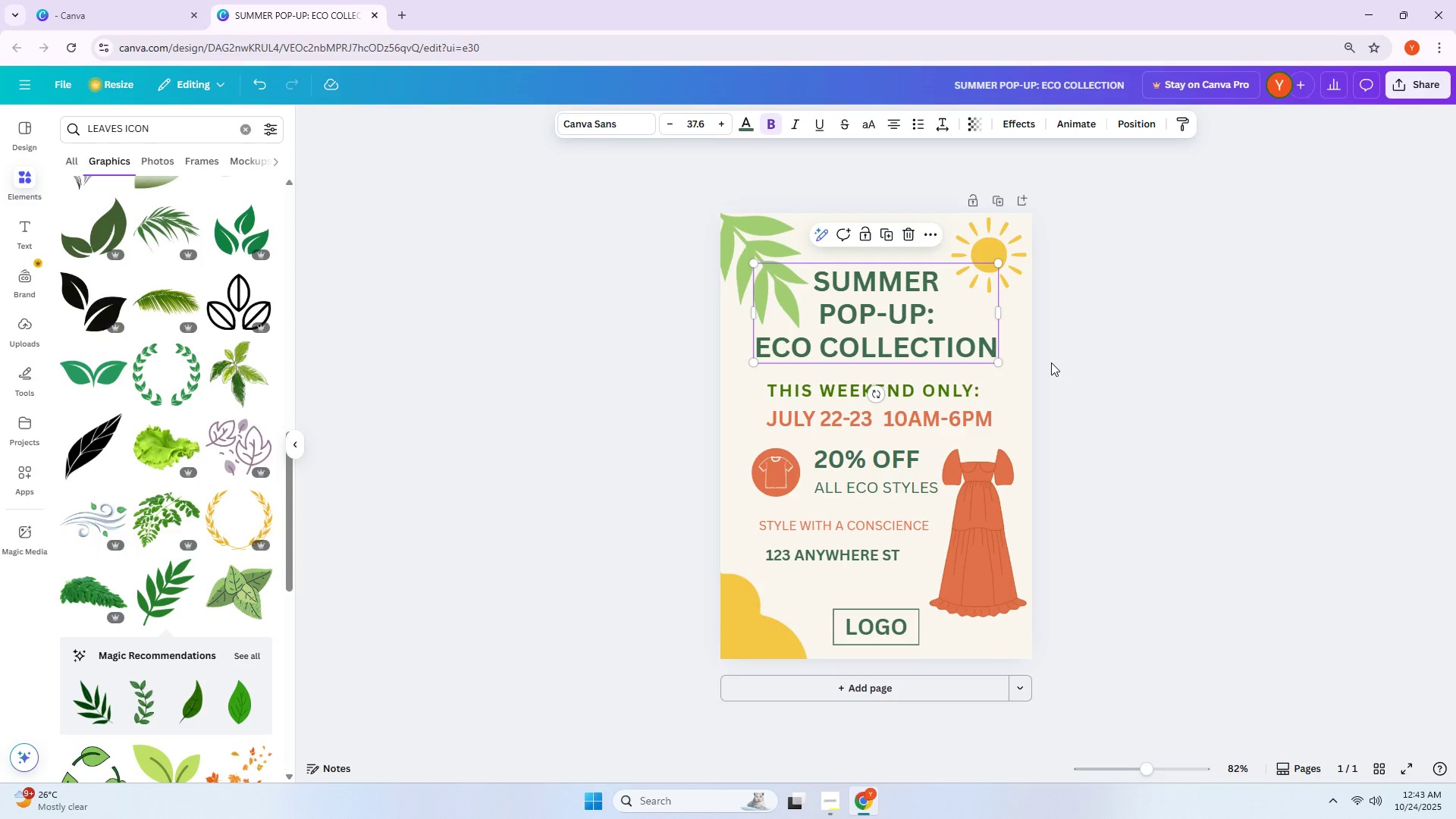 
double_click([842, 485])
 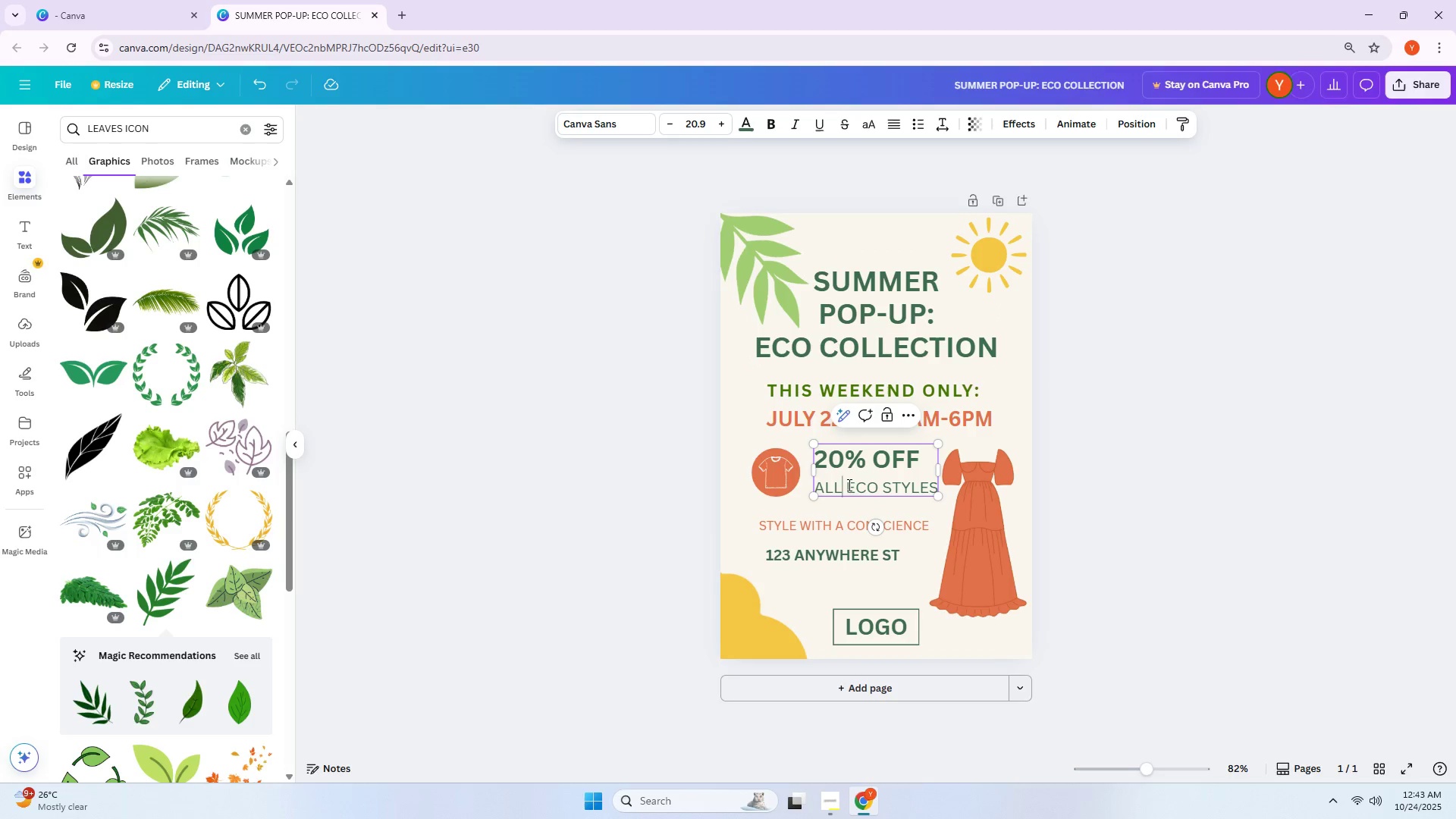 
triple_click([851, 486])
 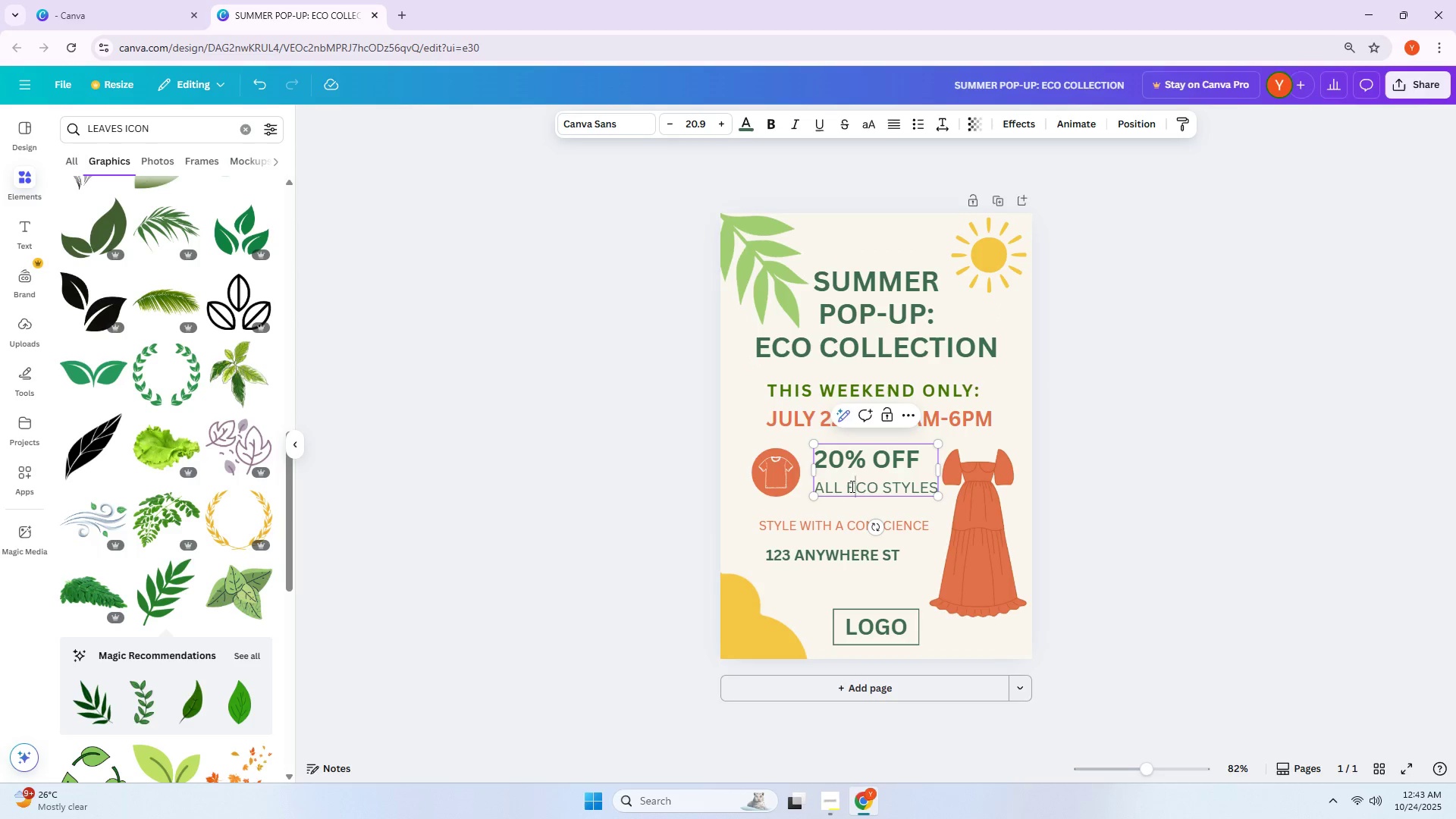 
triple_click([851, 486])
 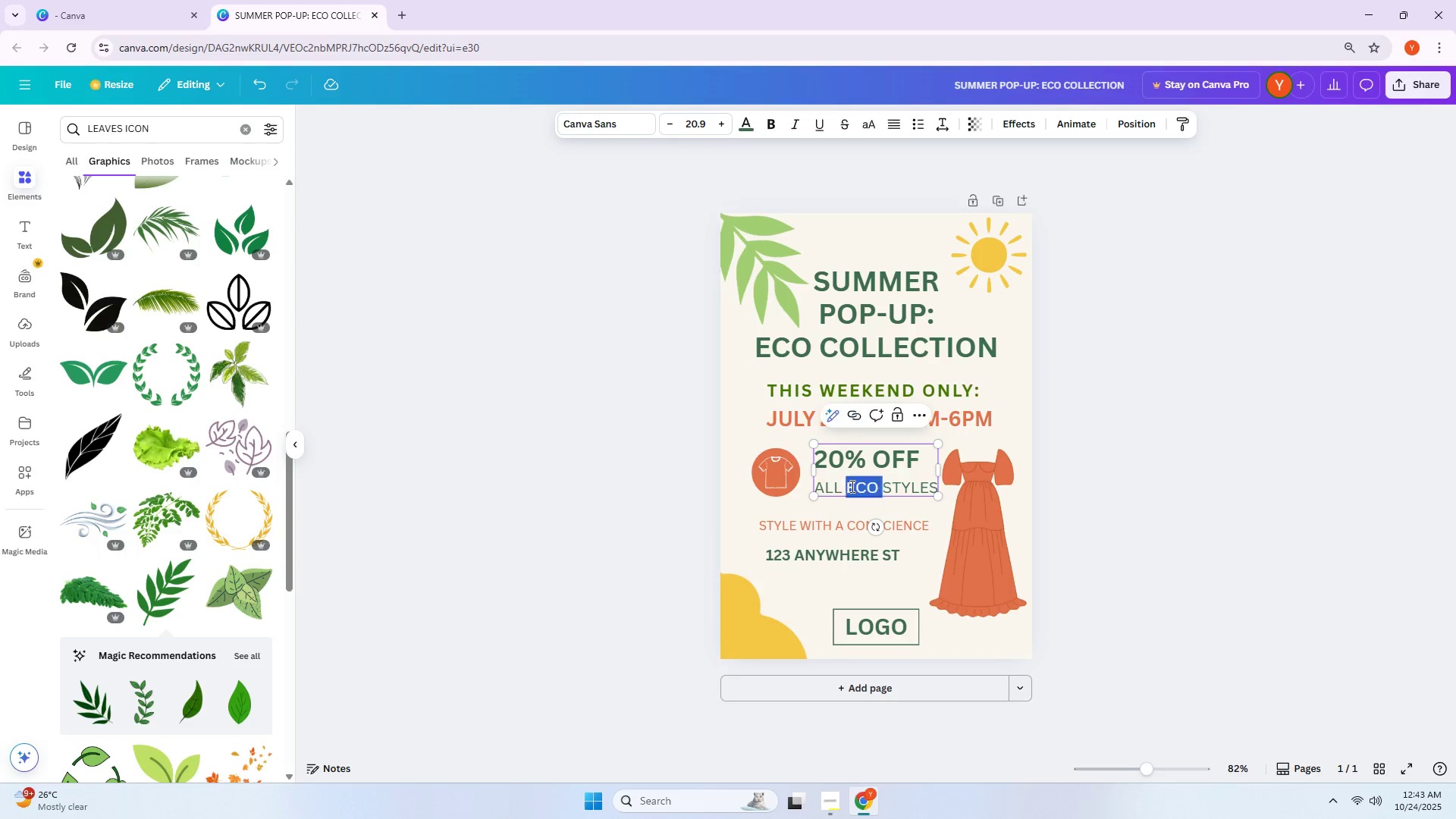 
triple_click([851, 486])
 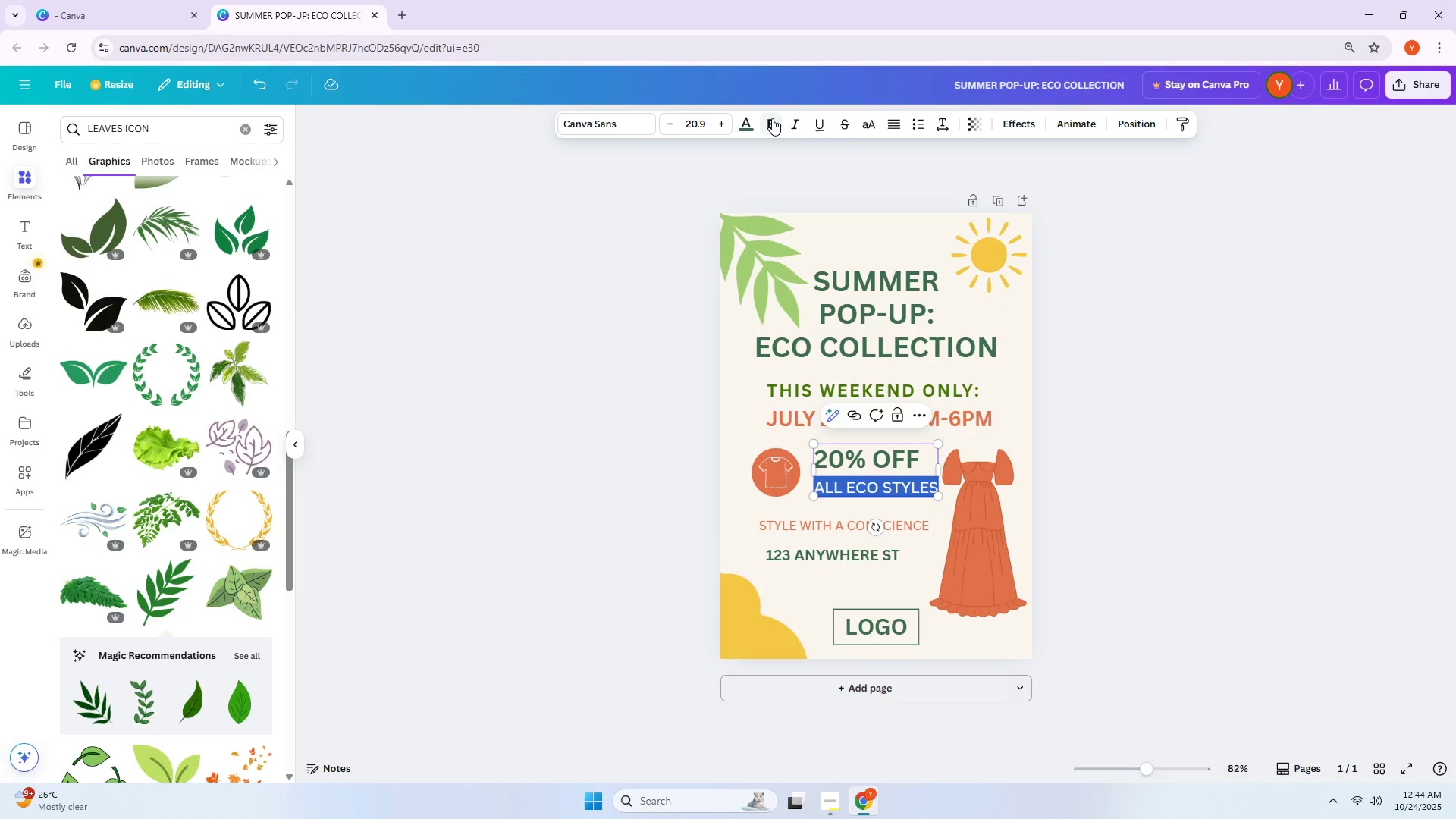 
double_click([1231, 399])
 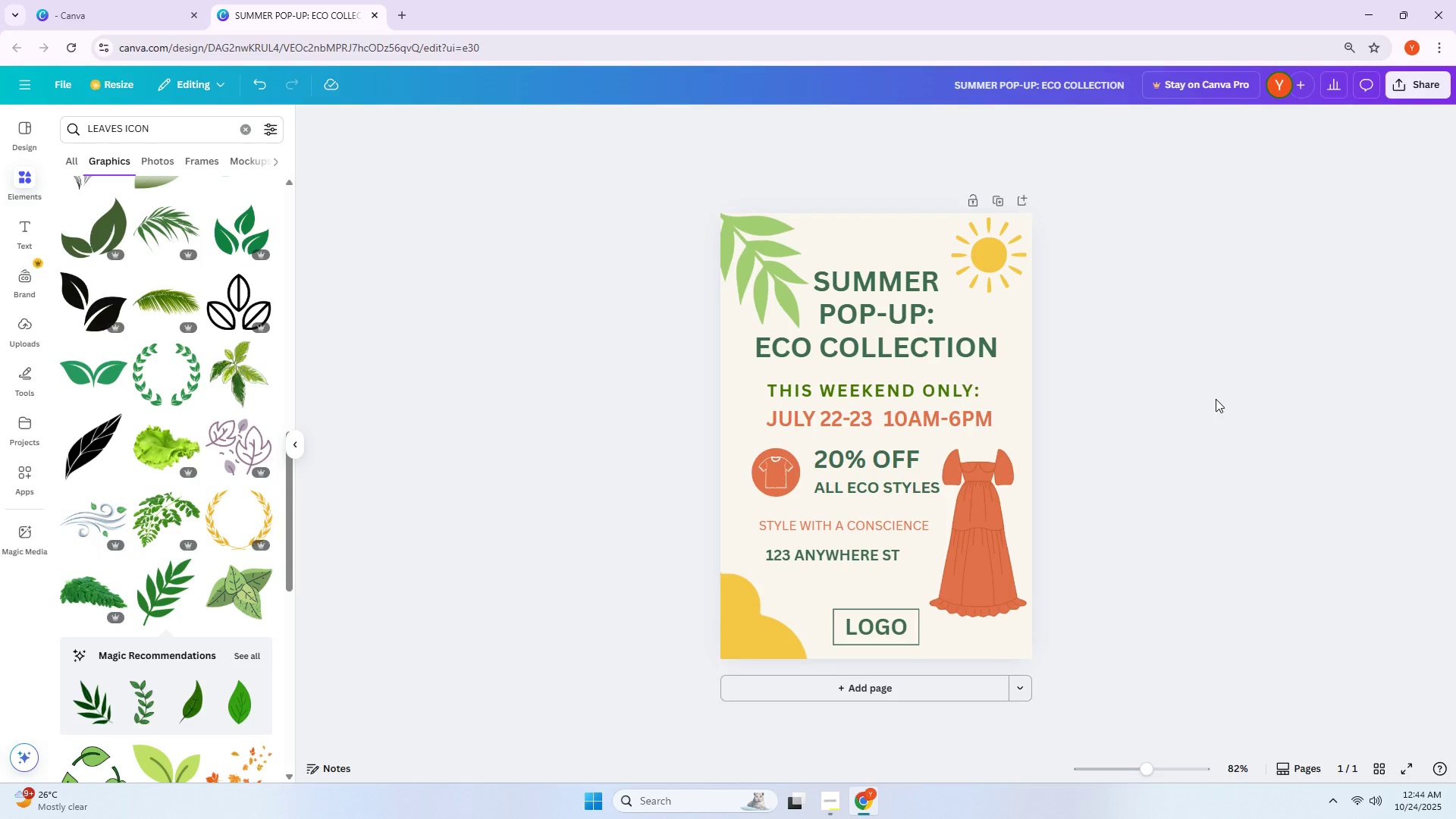 
left_click_drag(start_coordinate=[965, 506], to_coordinate=[970, 506])
 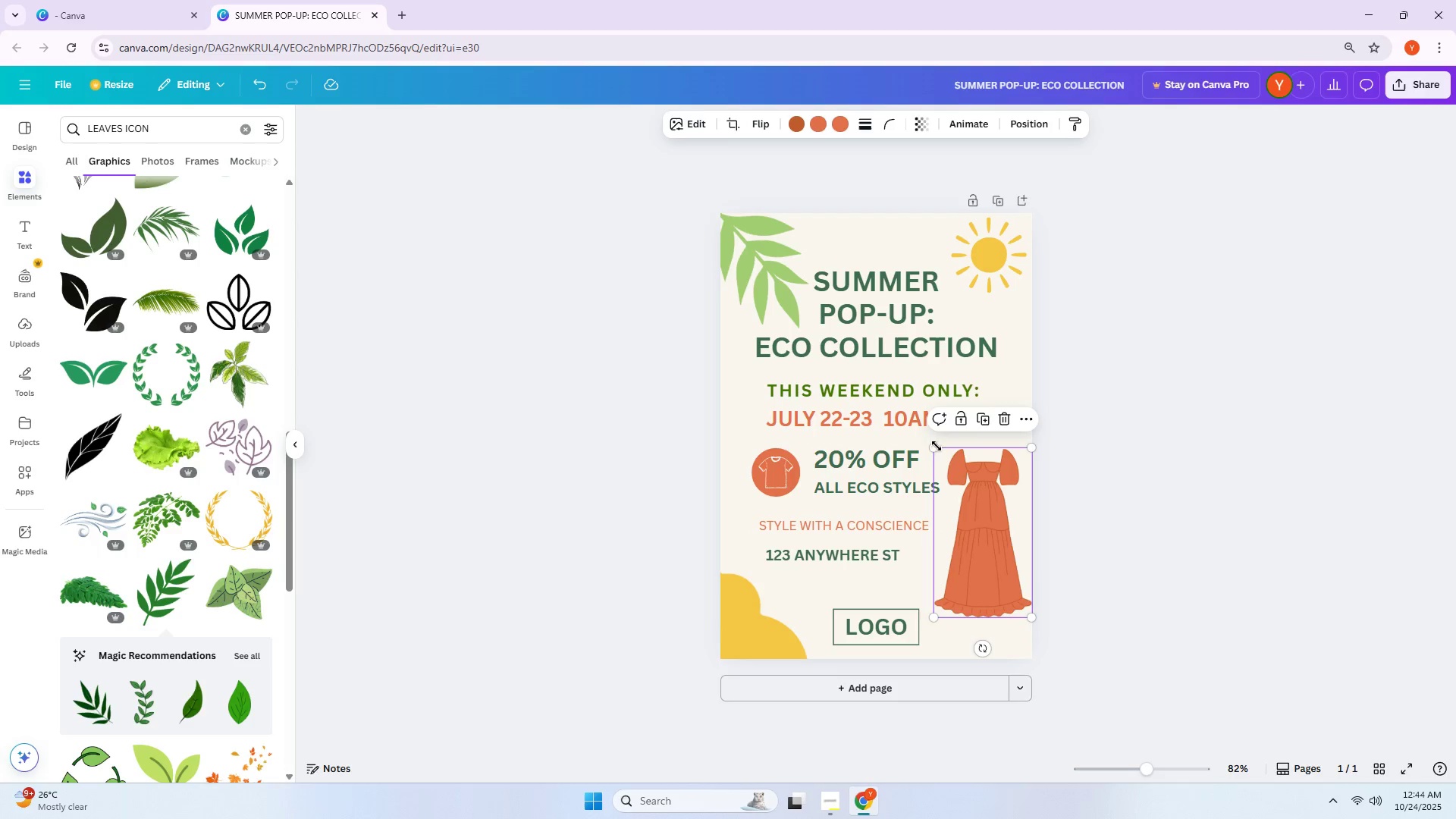 
left_click_drag(start_coordinate=[935, 444], to_coordinate=[914, 431])
 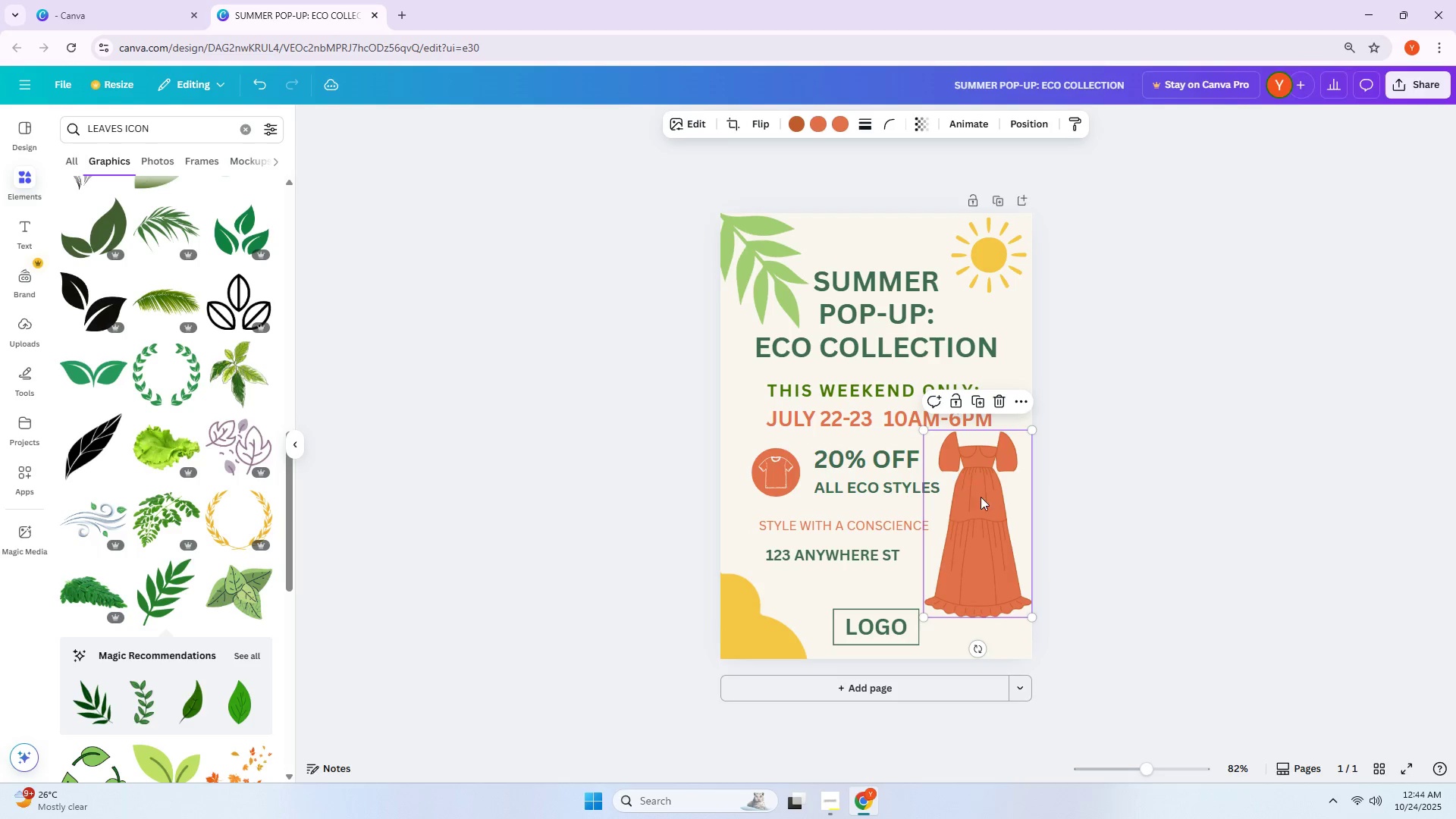 
left_click_drag(start_coordinate=[984, 504], to_coordinate=[982, 513])
 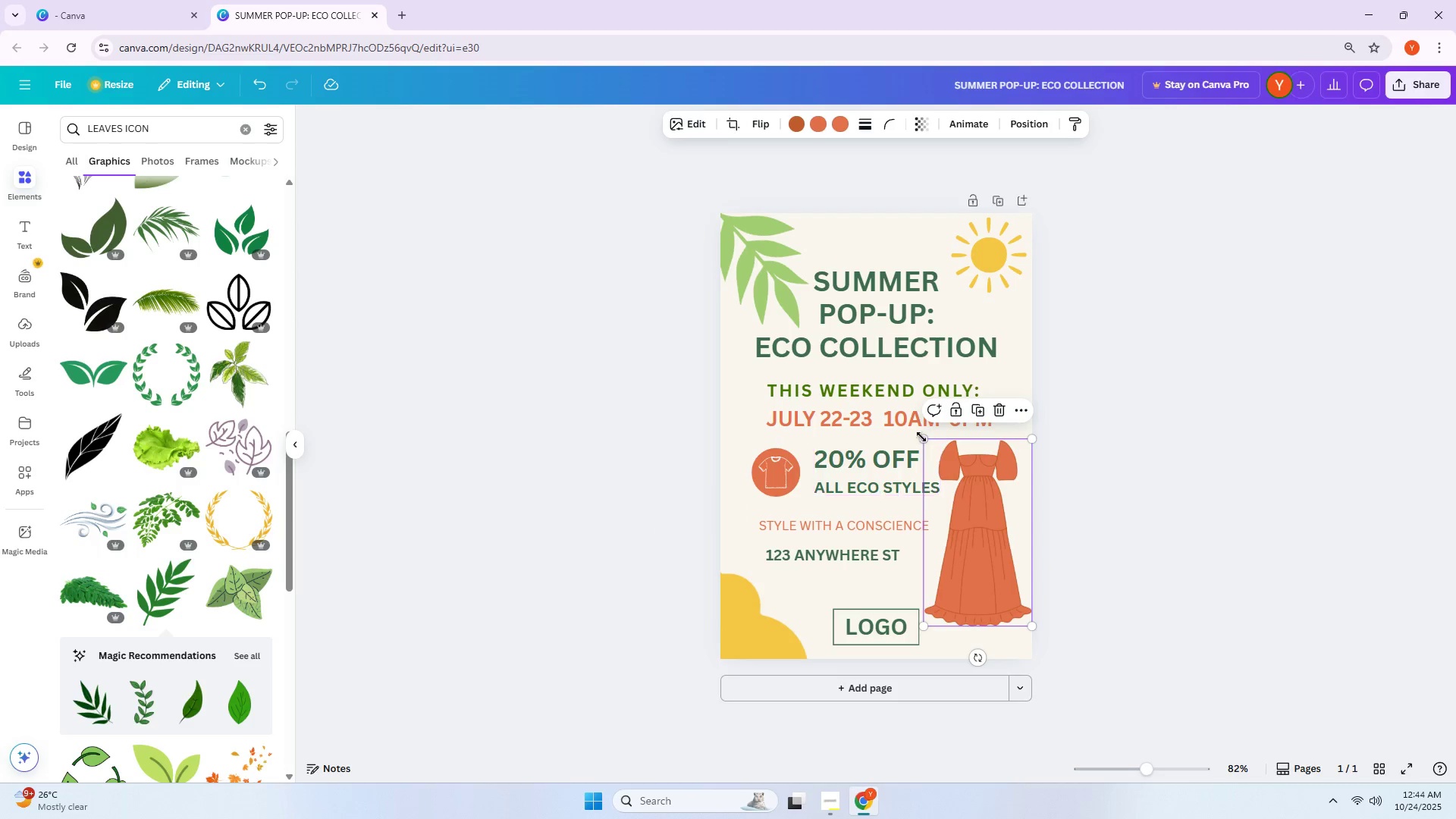 
left_click_drag(start_coordinate=[924, 438], to_coordinate=[937, 446])
 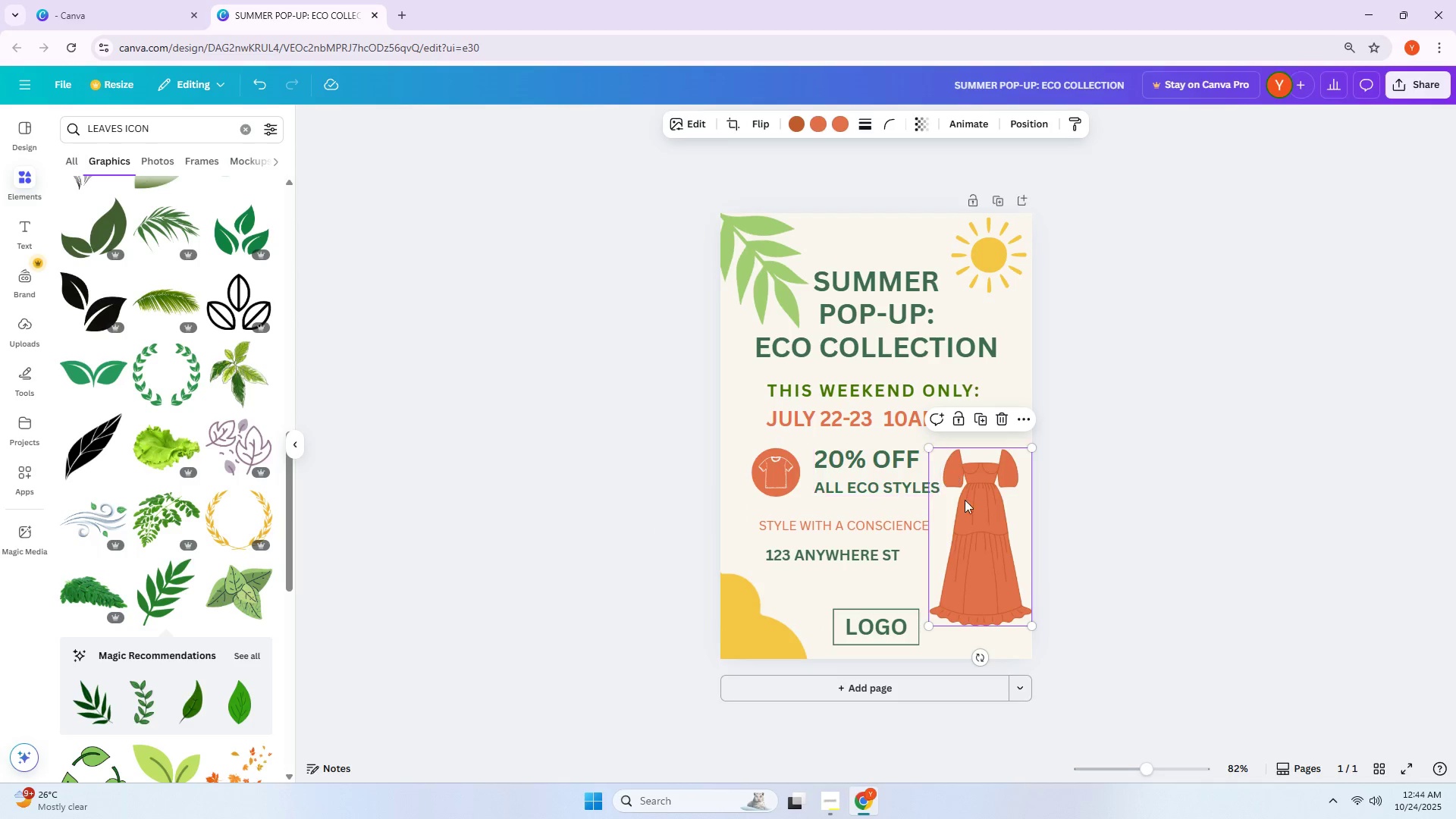 
left_click_drag(start_coordinate=[981, 516], to_coordinate=[977, 510])
 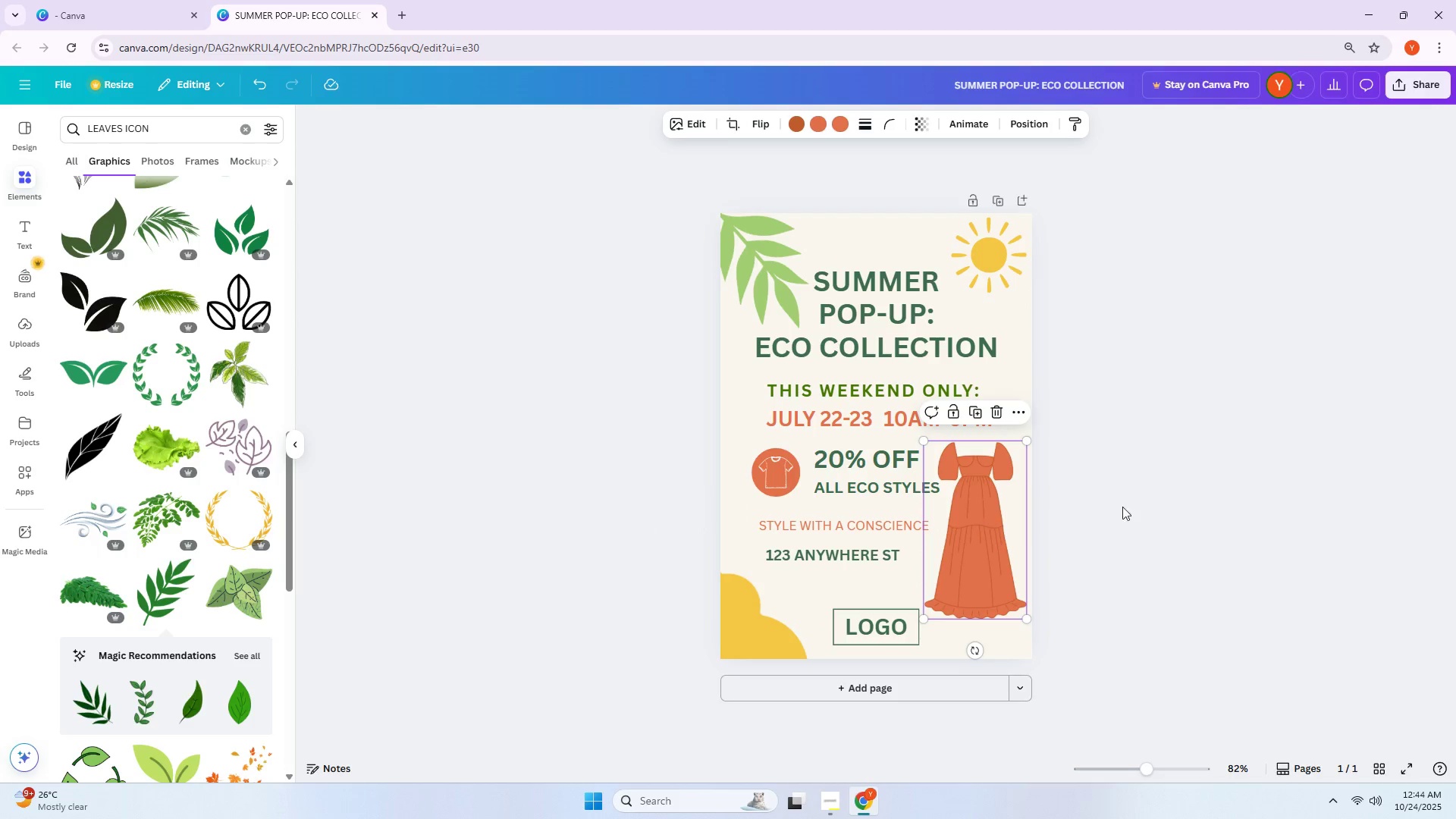 
left_click([1134, 506])
 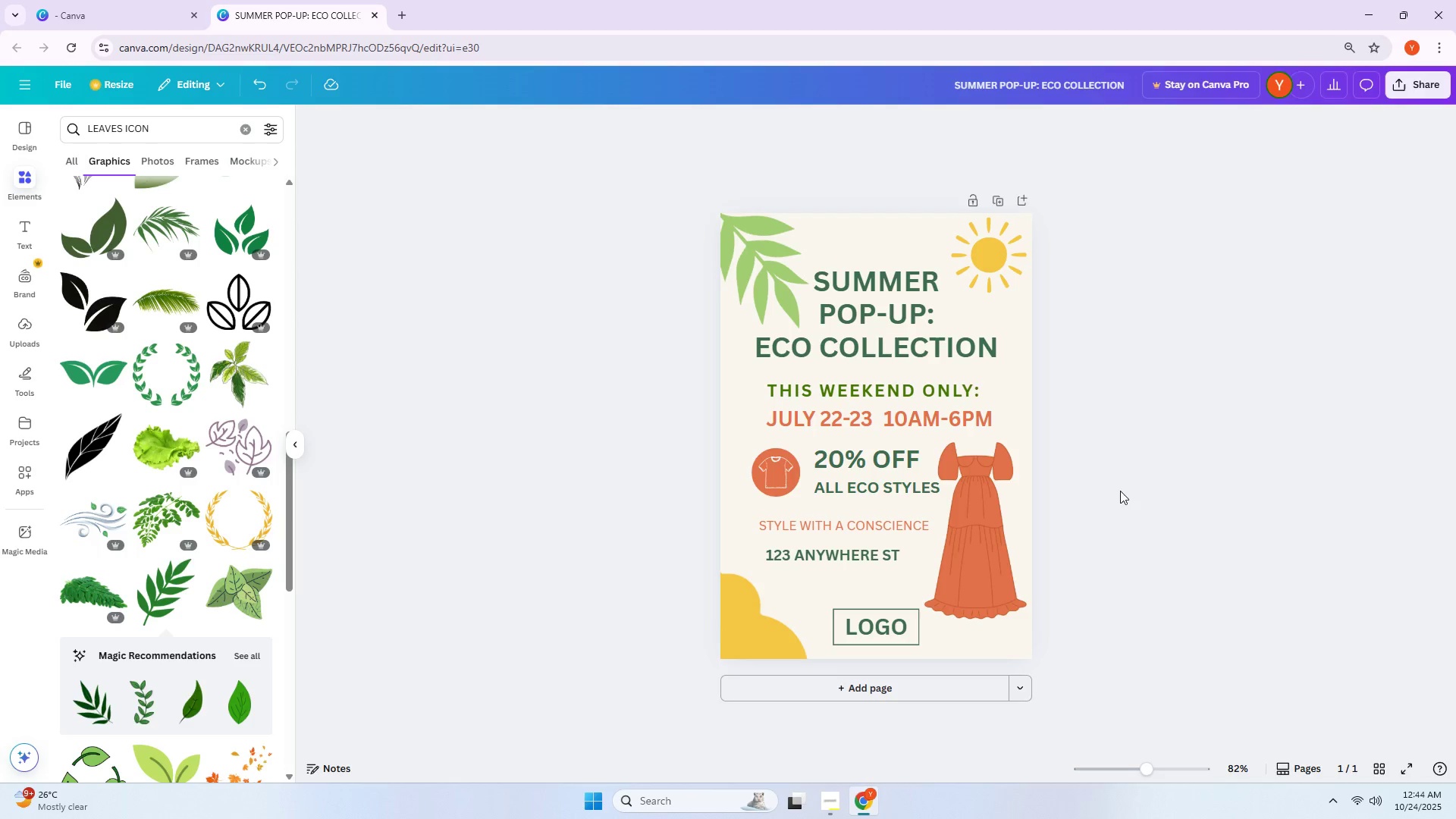 
scroll: coordinate [275, 432], scroll_direction: down, amount: 6.0
 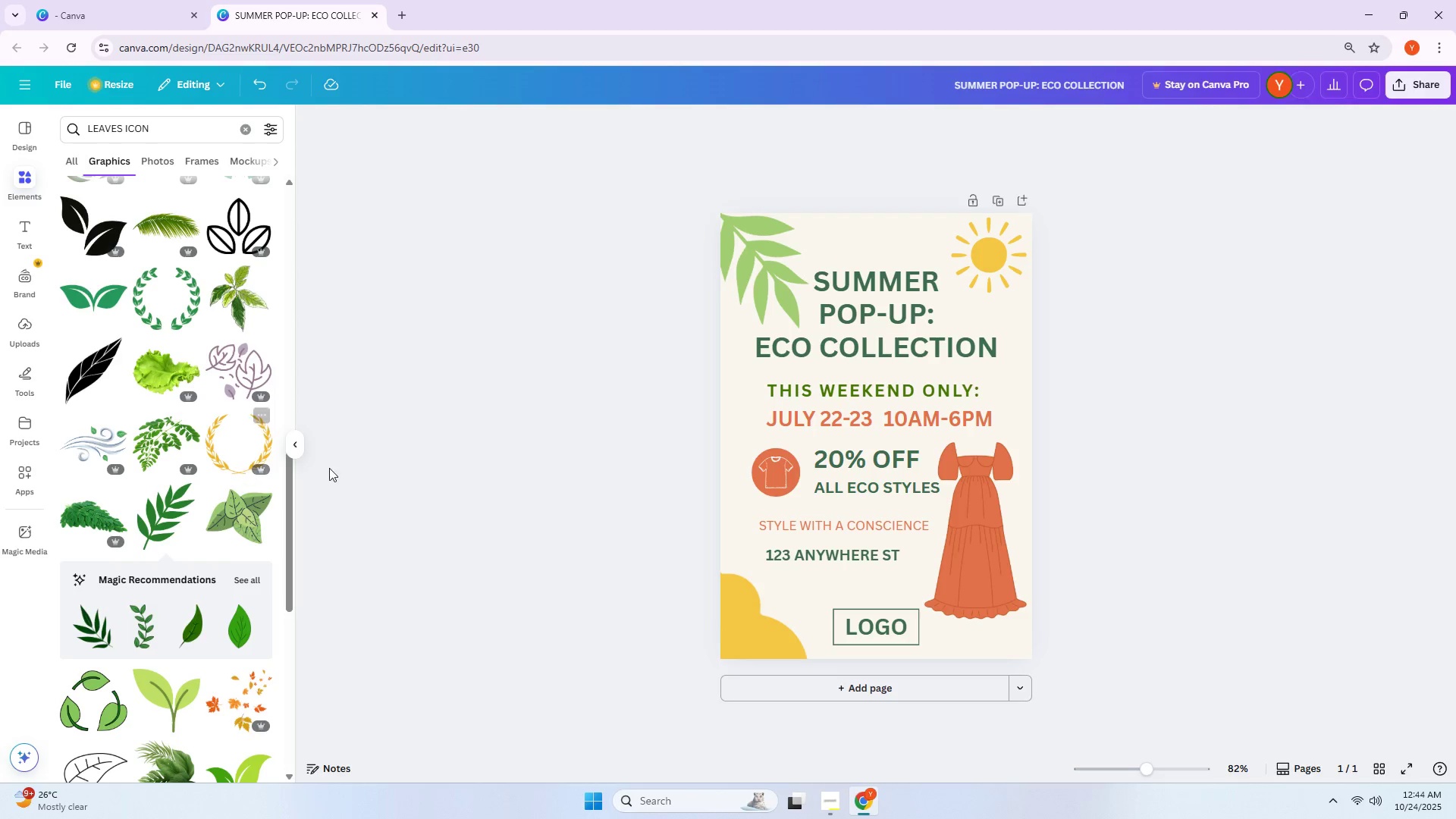 
middle_click([330, 468])
 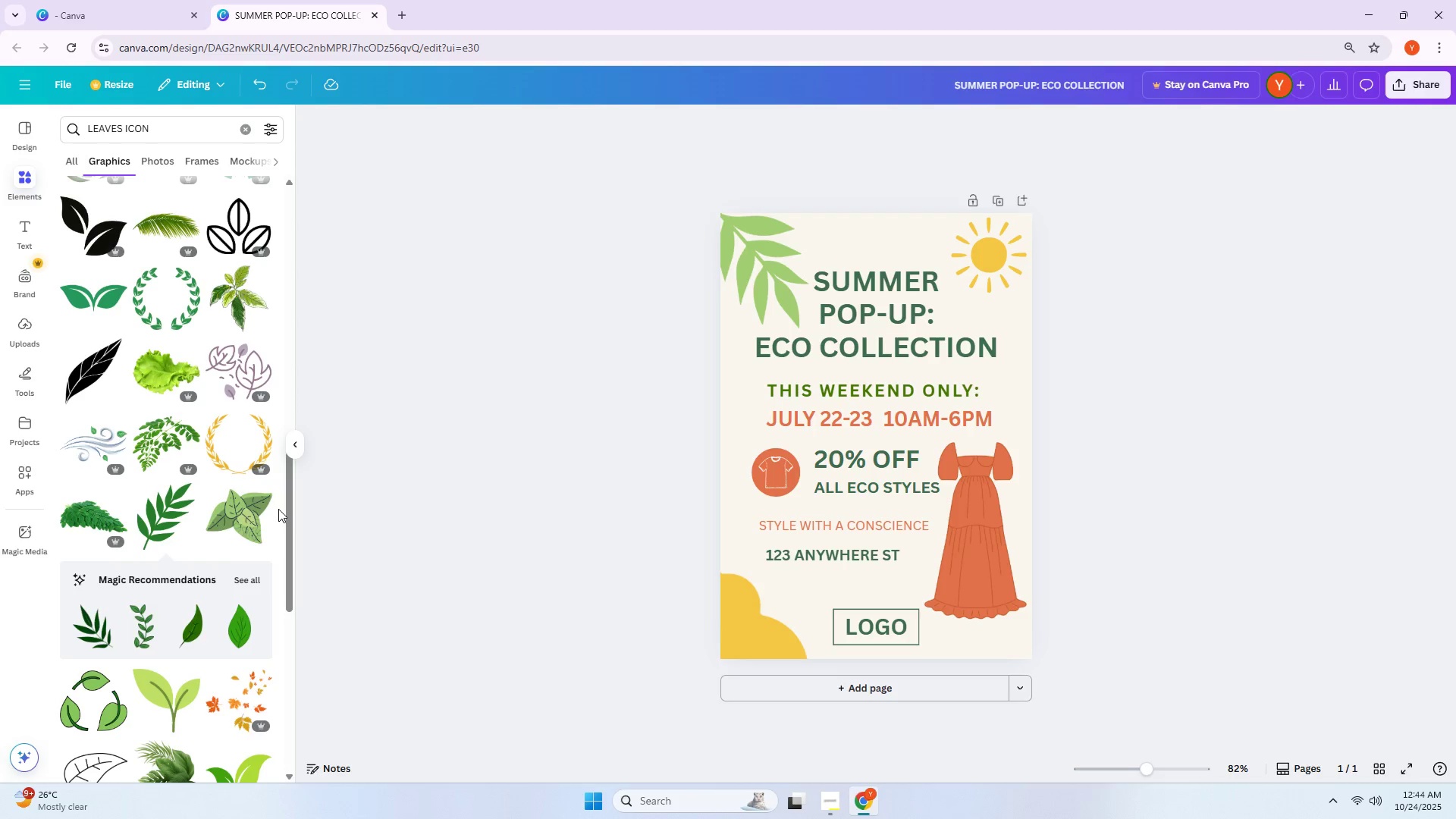 
middle_click([278, 509])
 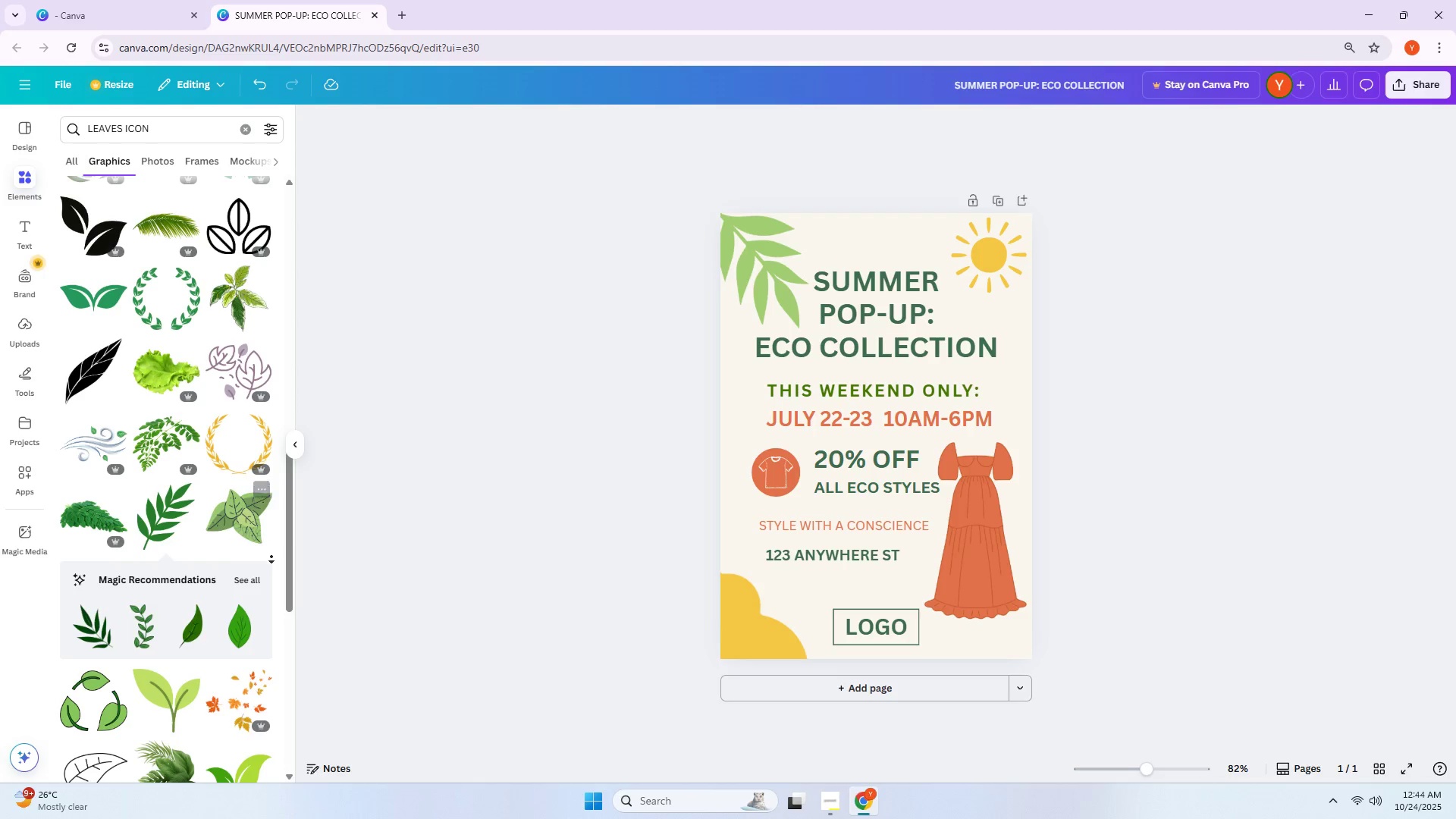 
scroll: coordinate [273, 563], scroll_direction: down, amount: 2.0
 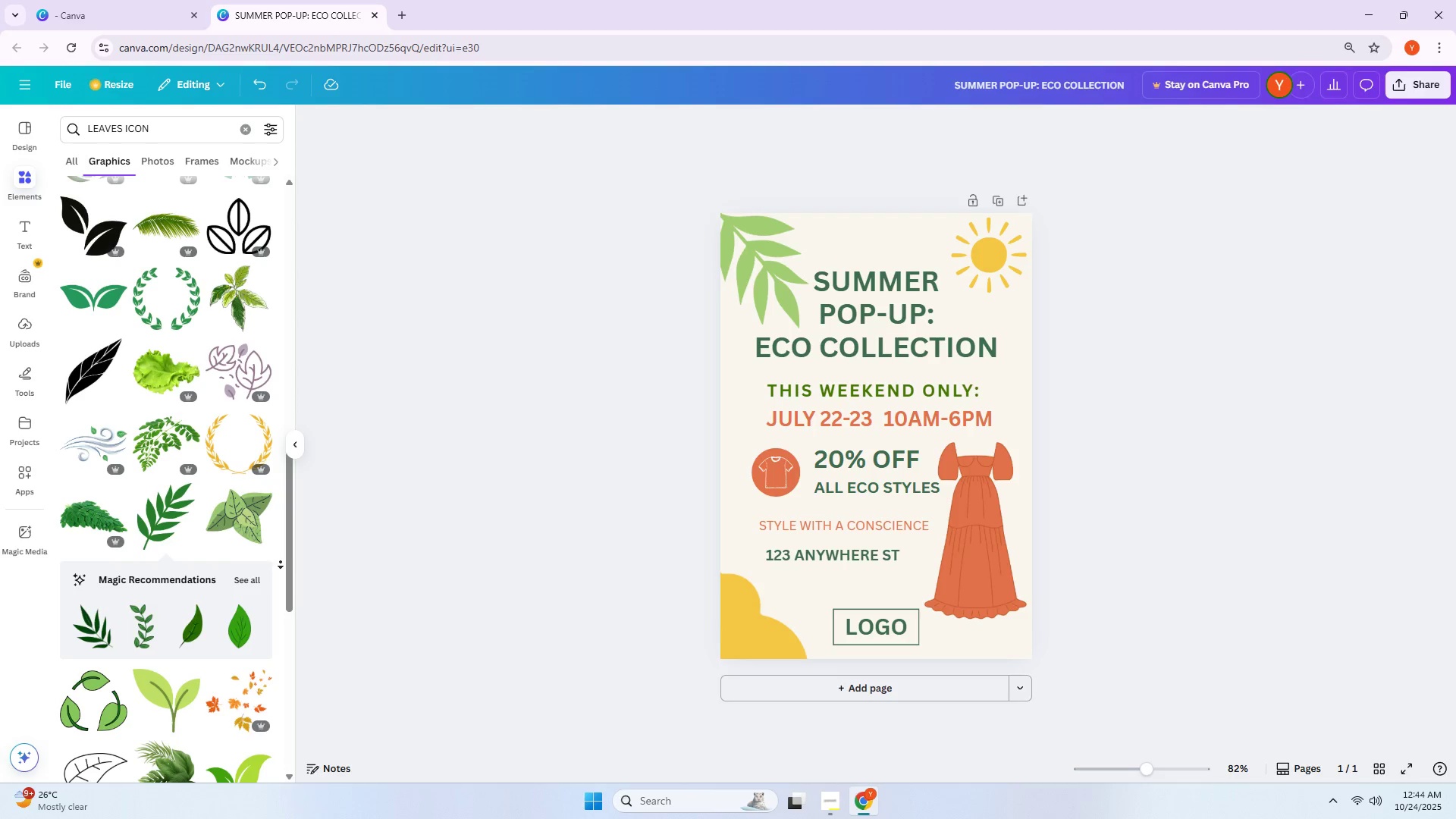 
left_click([282, 562])
 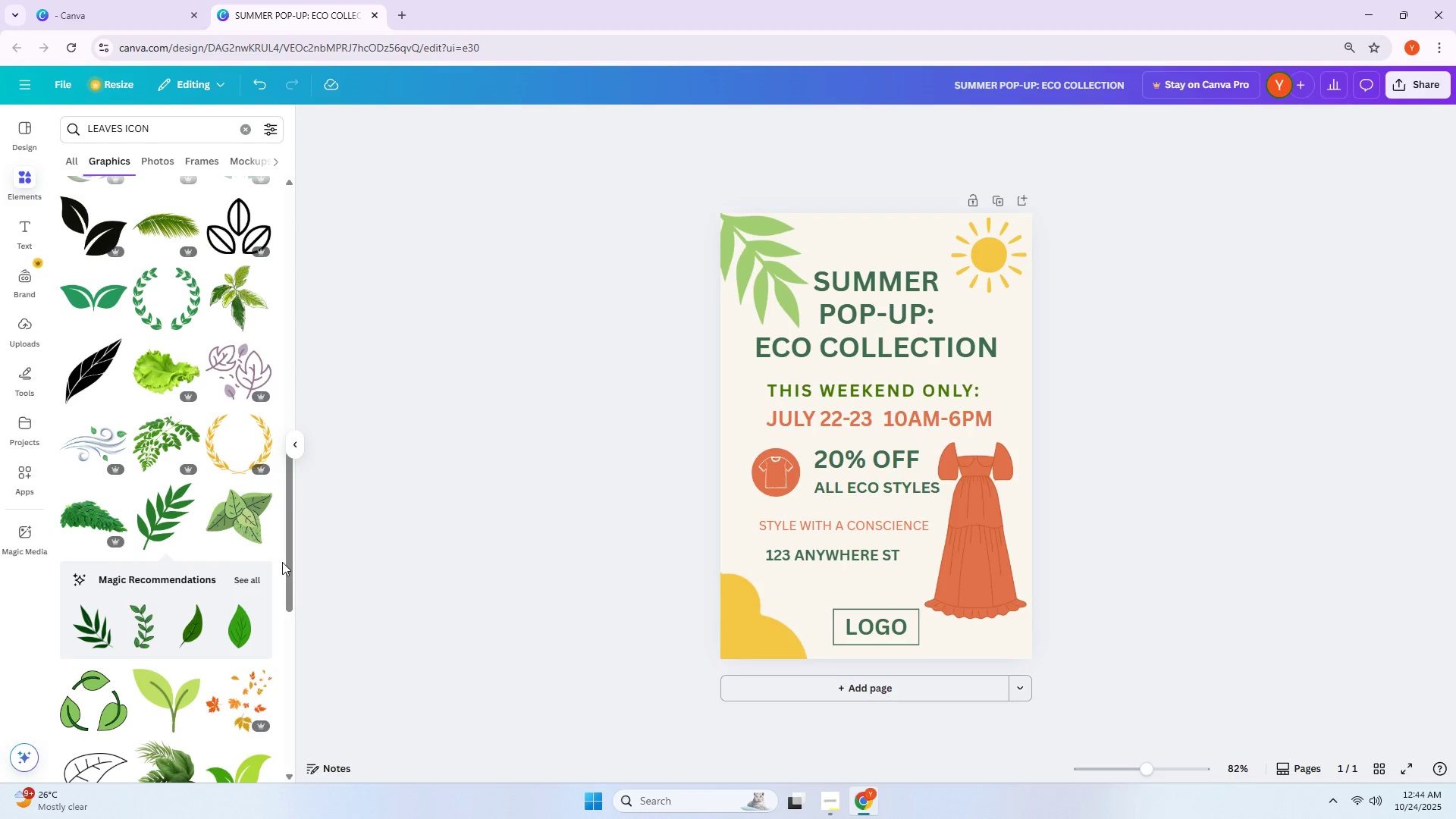 
scroll: coordinate [282, 562], scroll_direction: down, amount: 4.0
 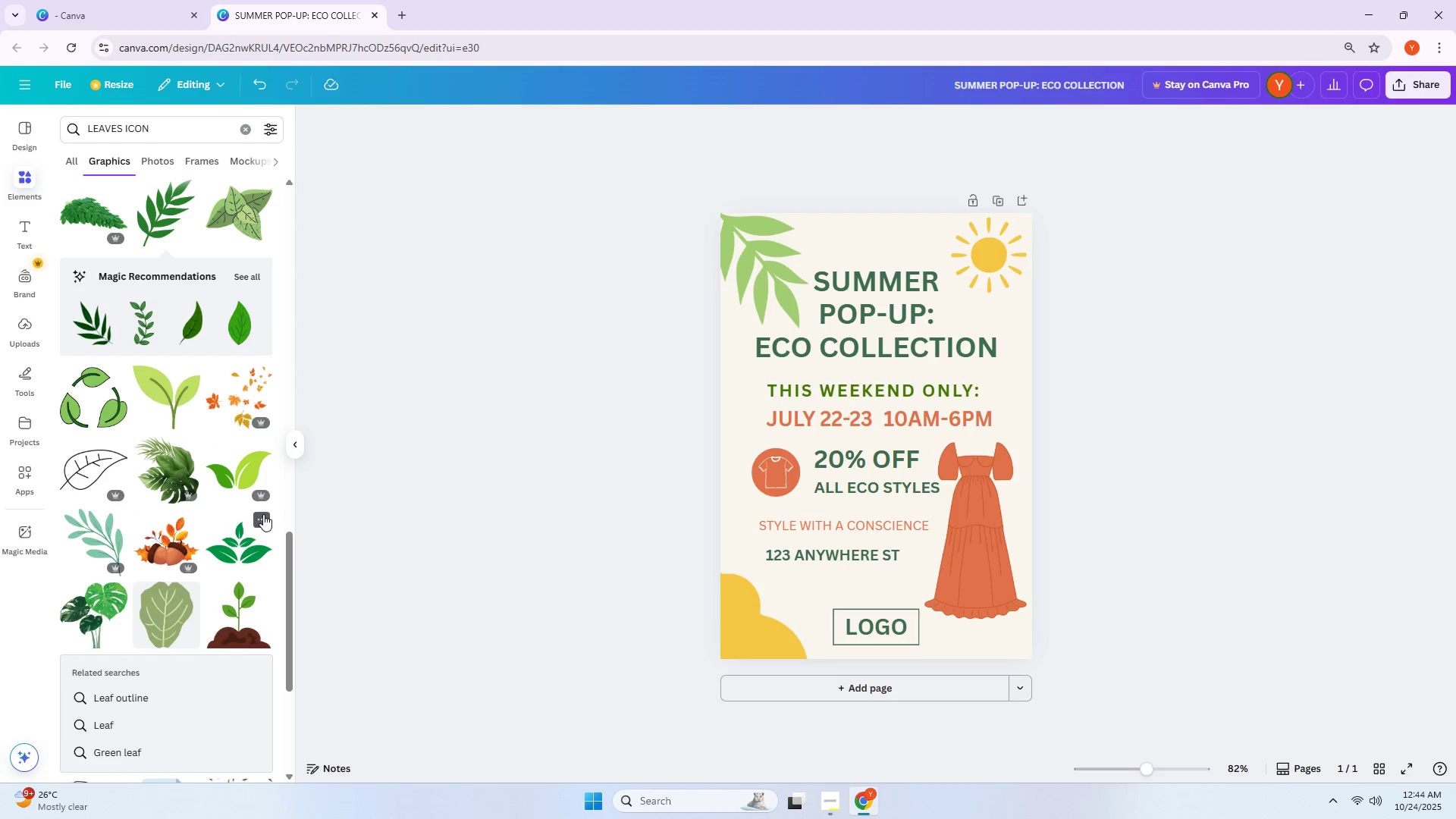 
scroll: coordinate [249, 328], scroll_direction: up, amount: 25.0
 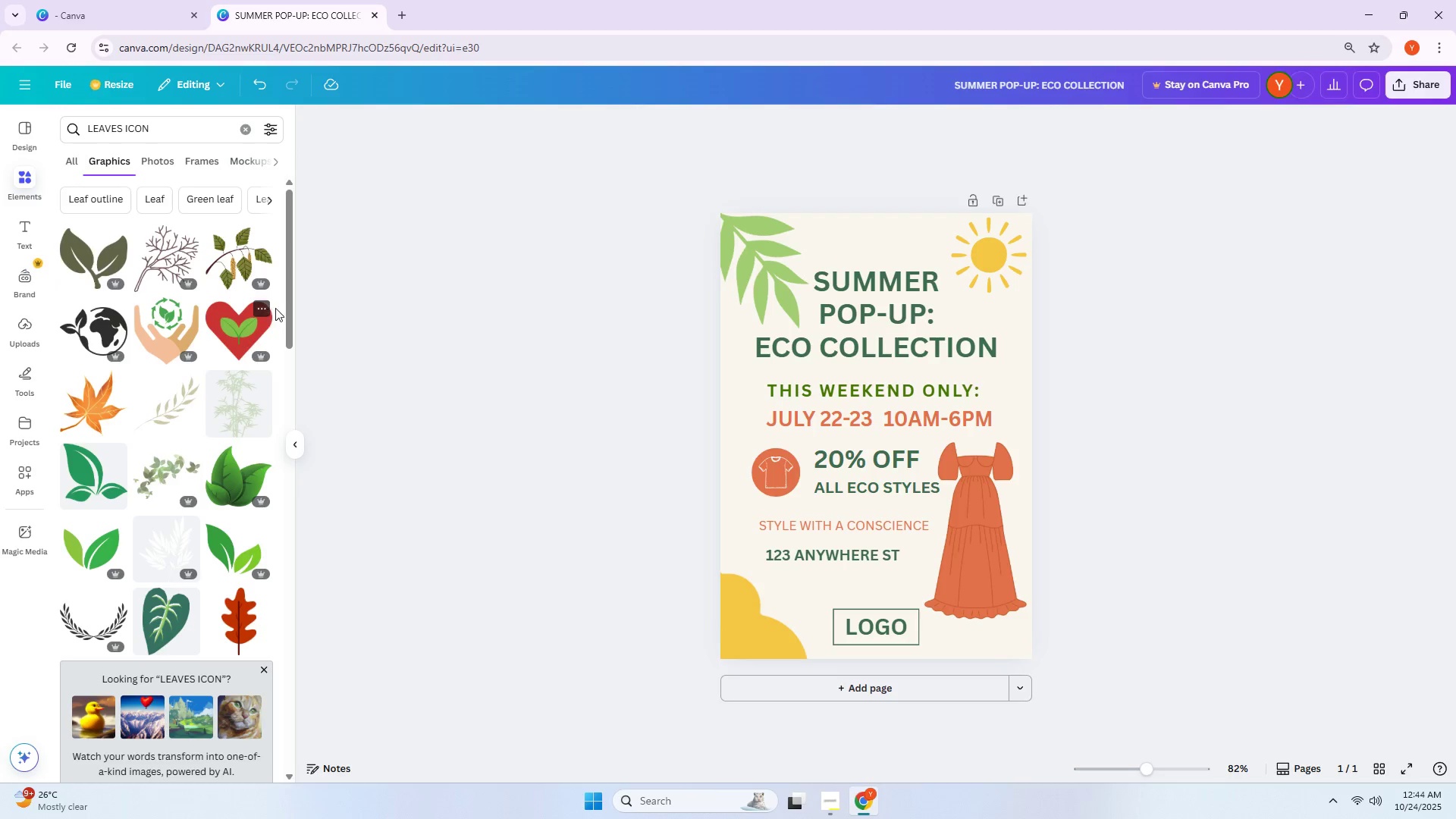 
middle_click([277, 309])
 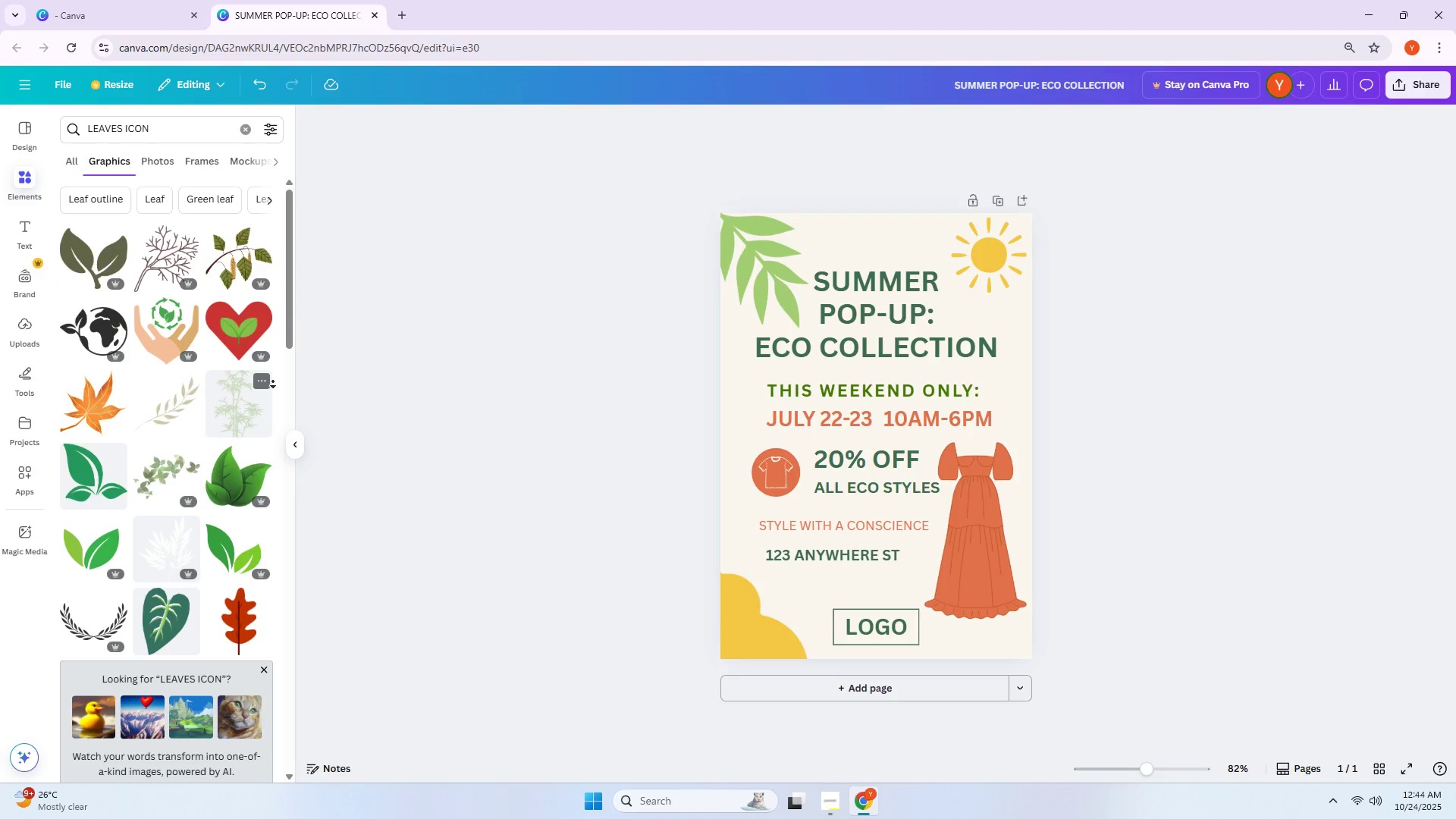 
left_click([293, 347])
 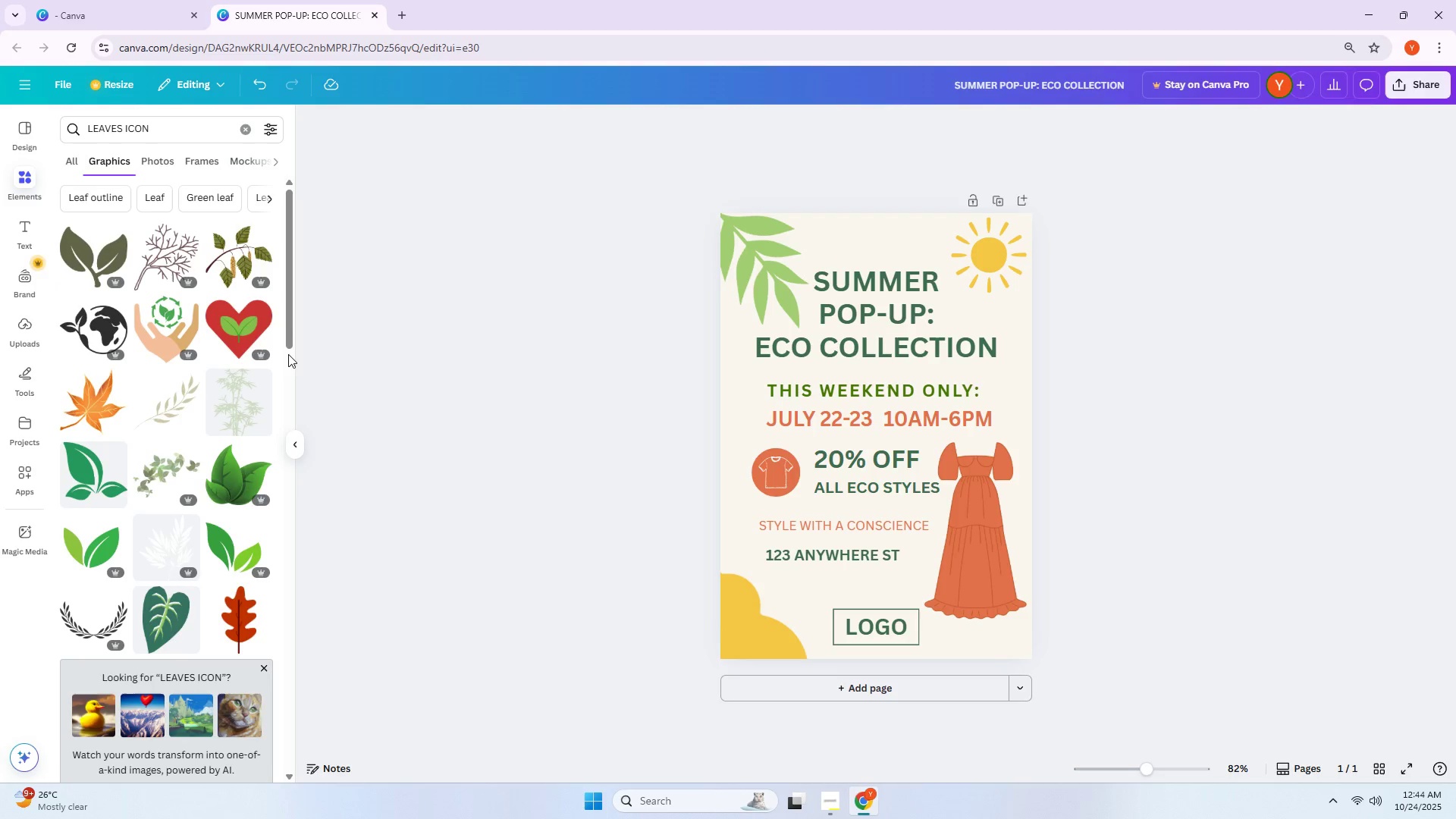 
middle_click([288, 356])
 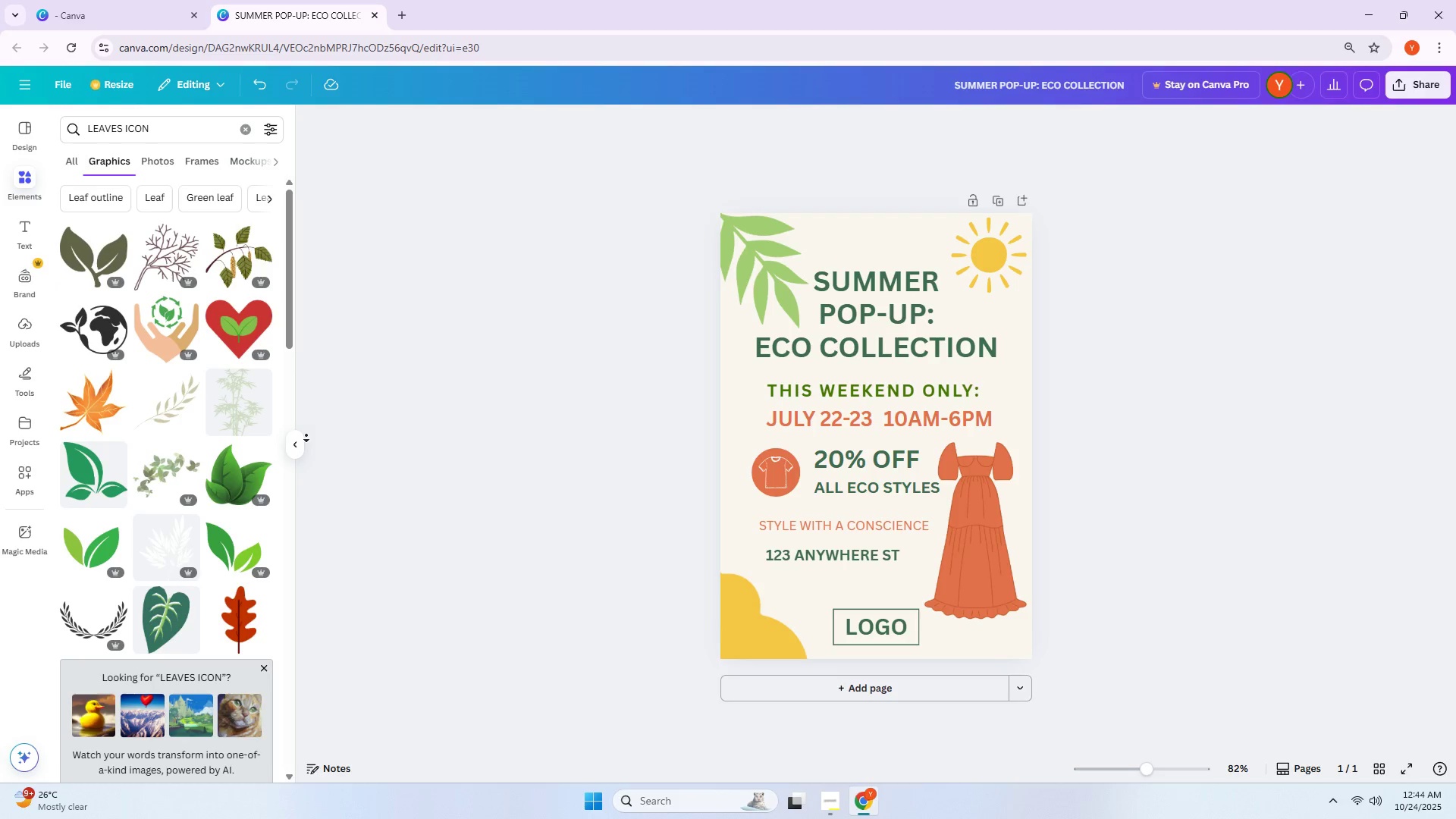 
middle_click([320, 415])
 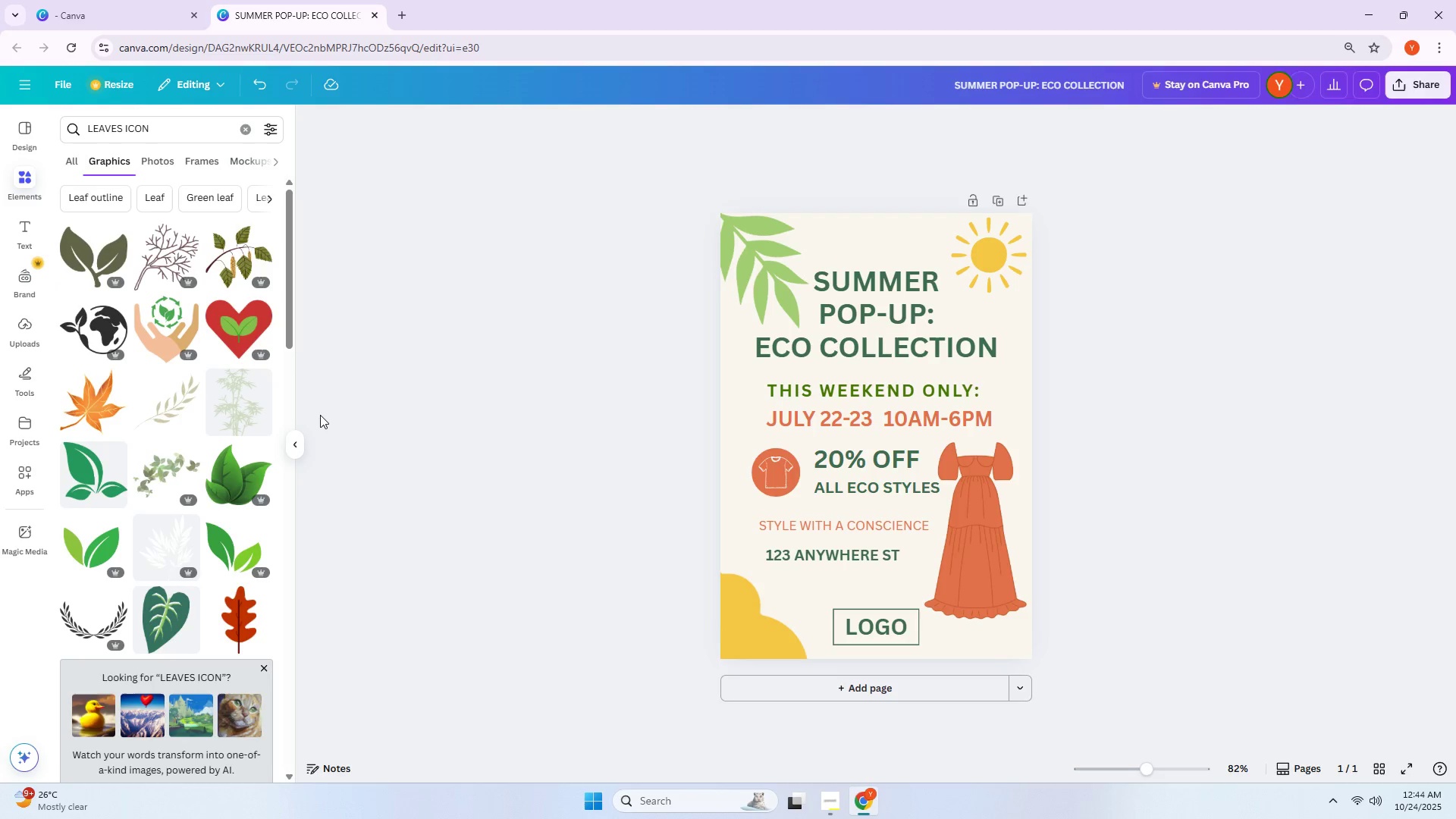 
middle_click([320, 415])
 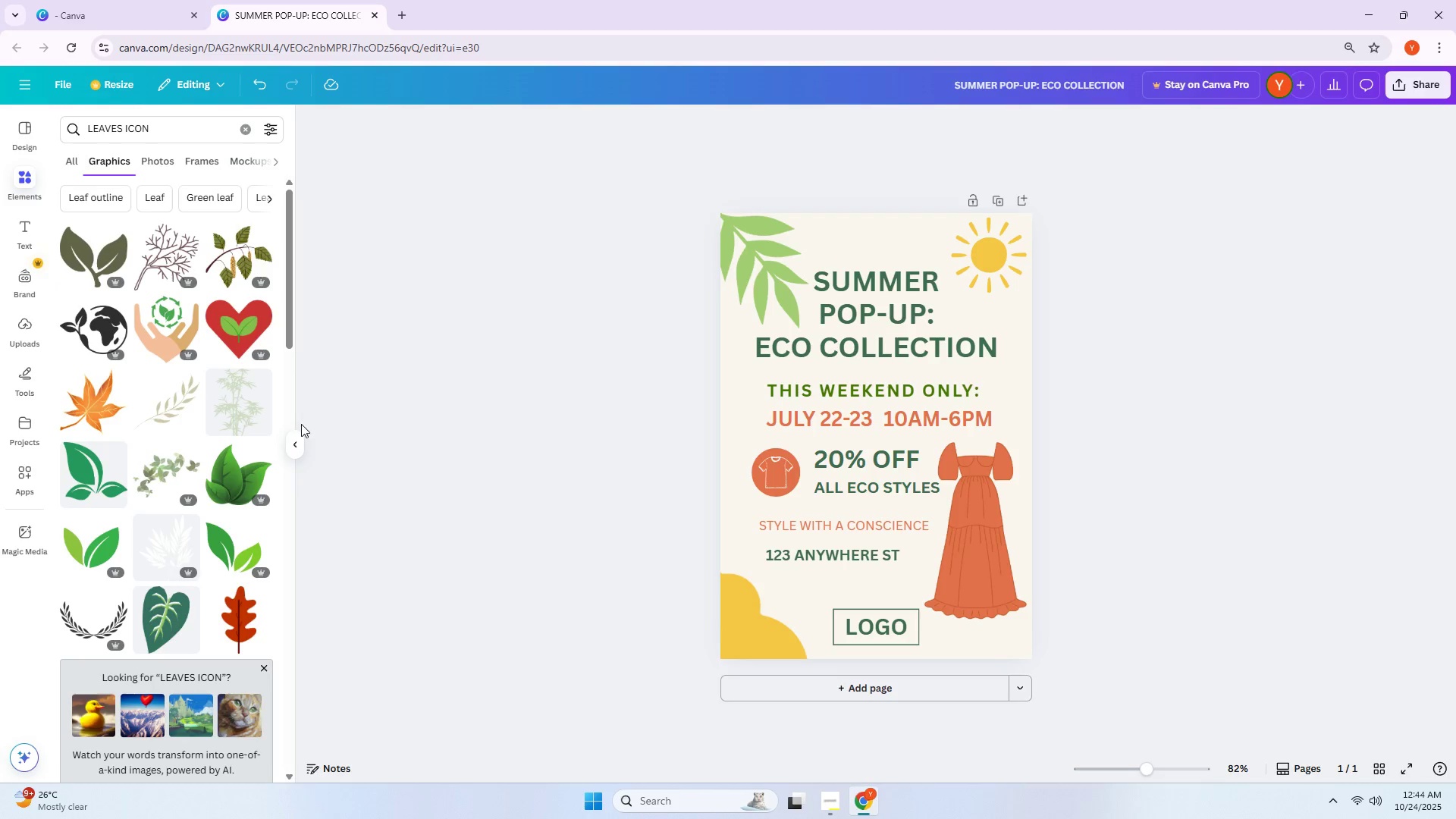 
middle_click([293, 422])
 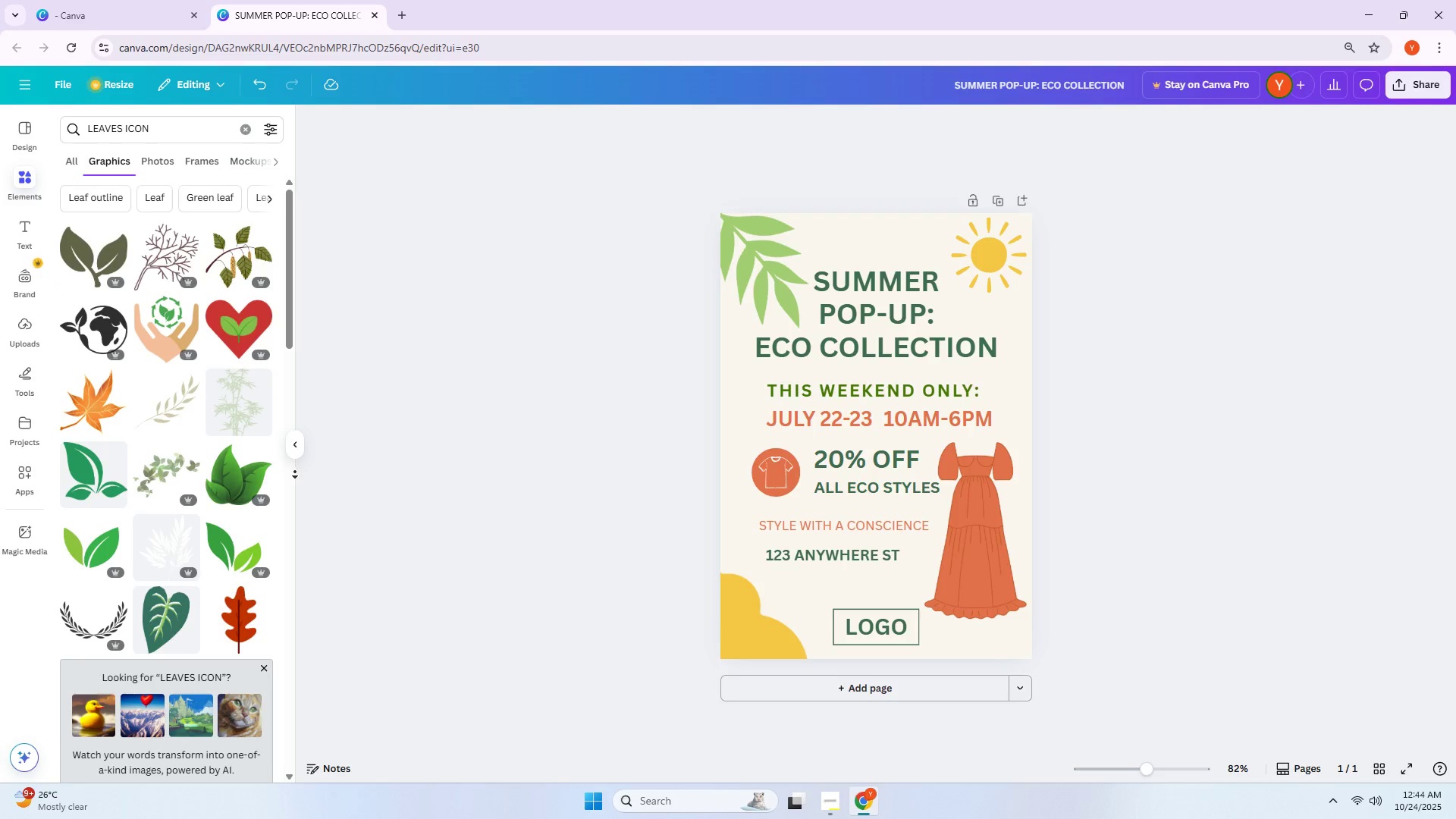 
left_click([292, 479])
 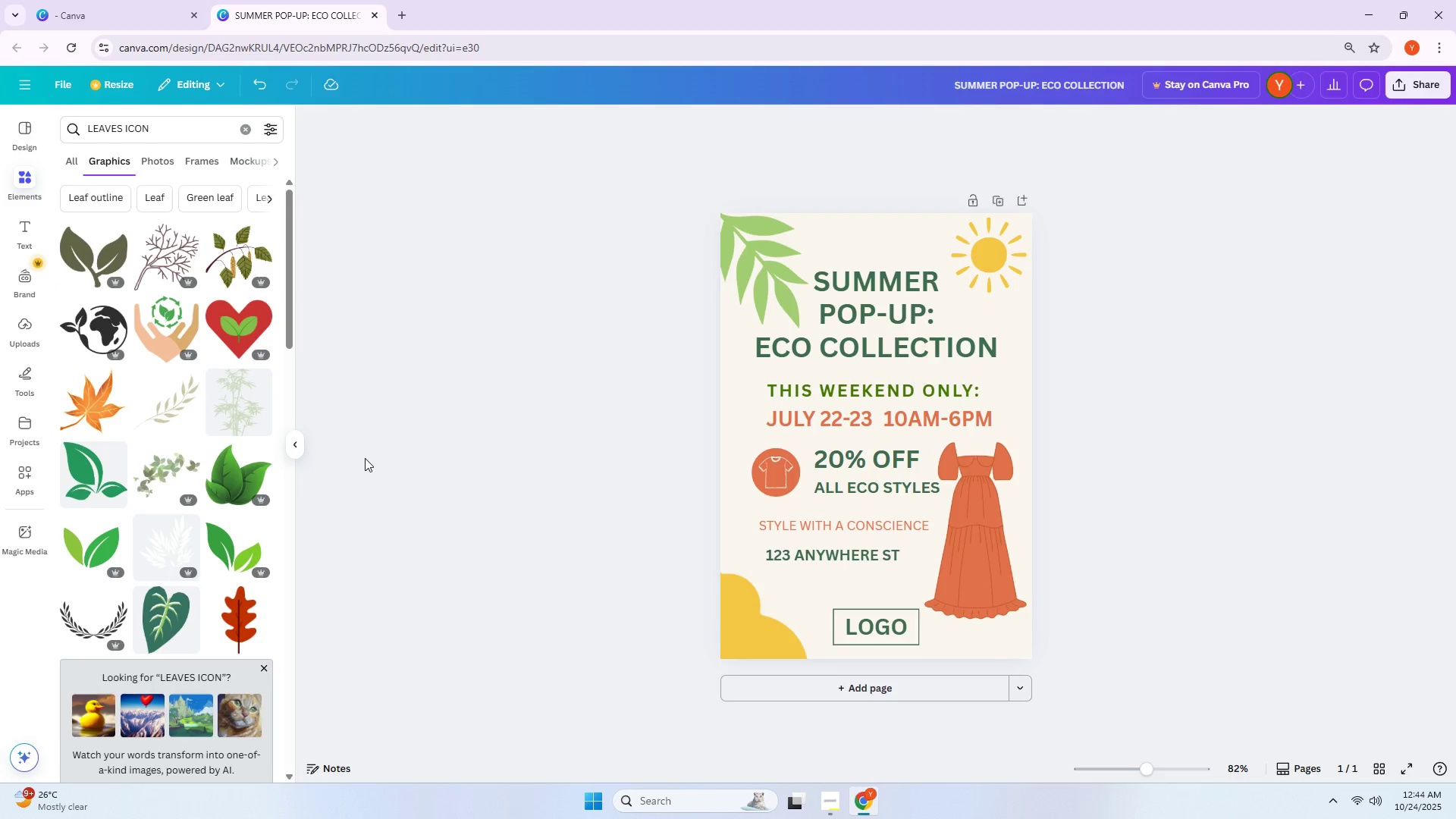 
middle_click([365, 458])
 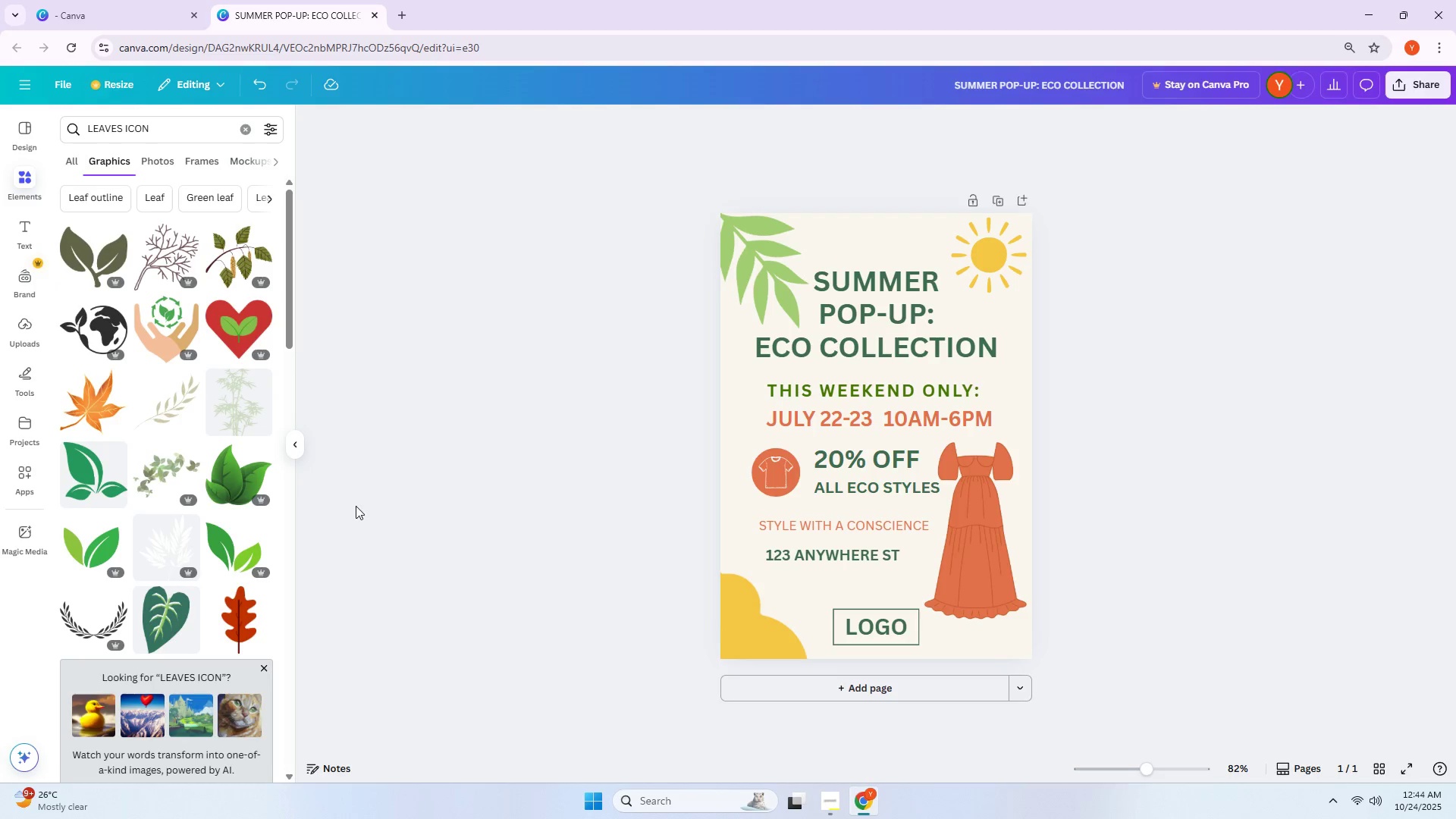 
middle_click([356, 506])
 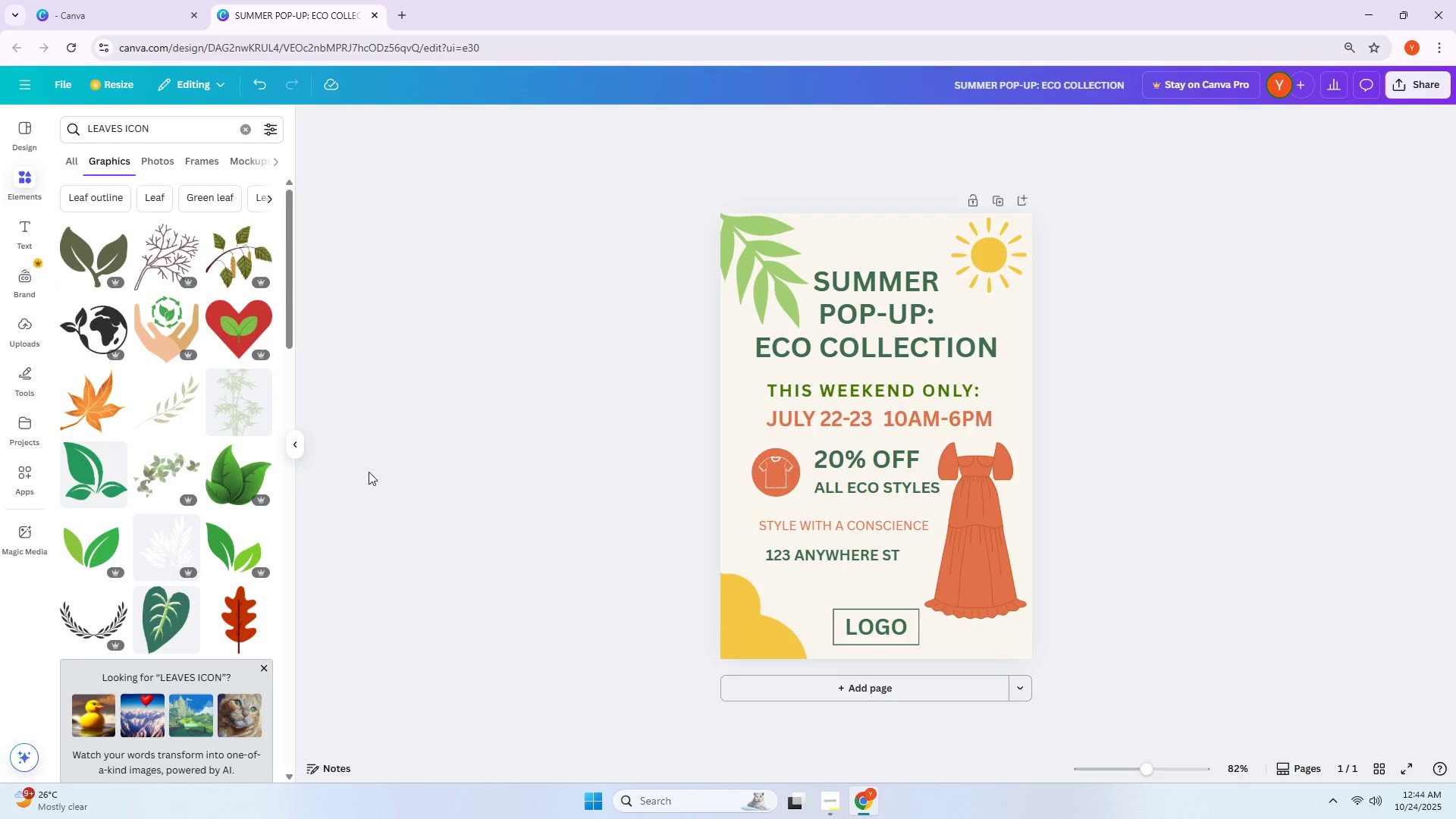 
scroll: coordinate [193, 409], scroll_direction: down, amount: 8.0
 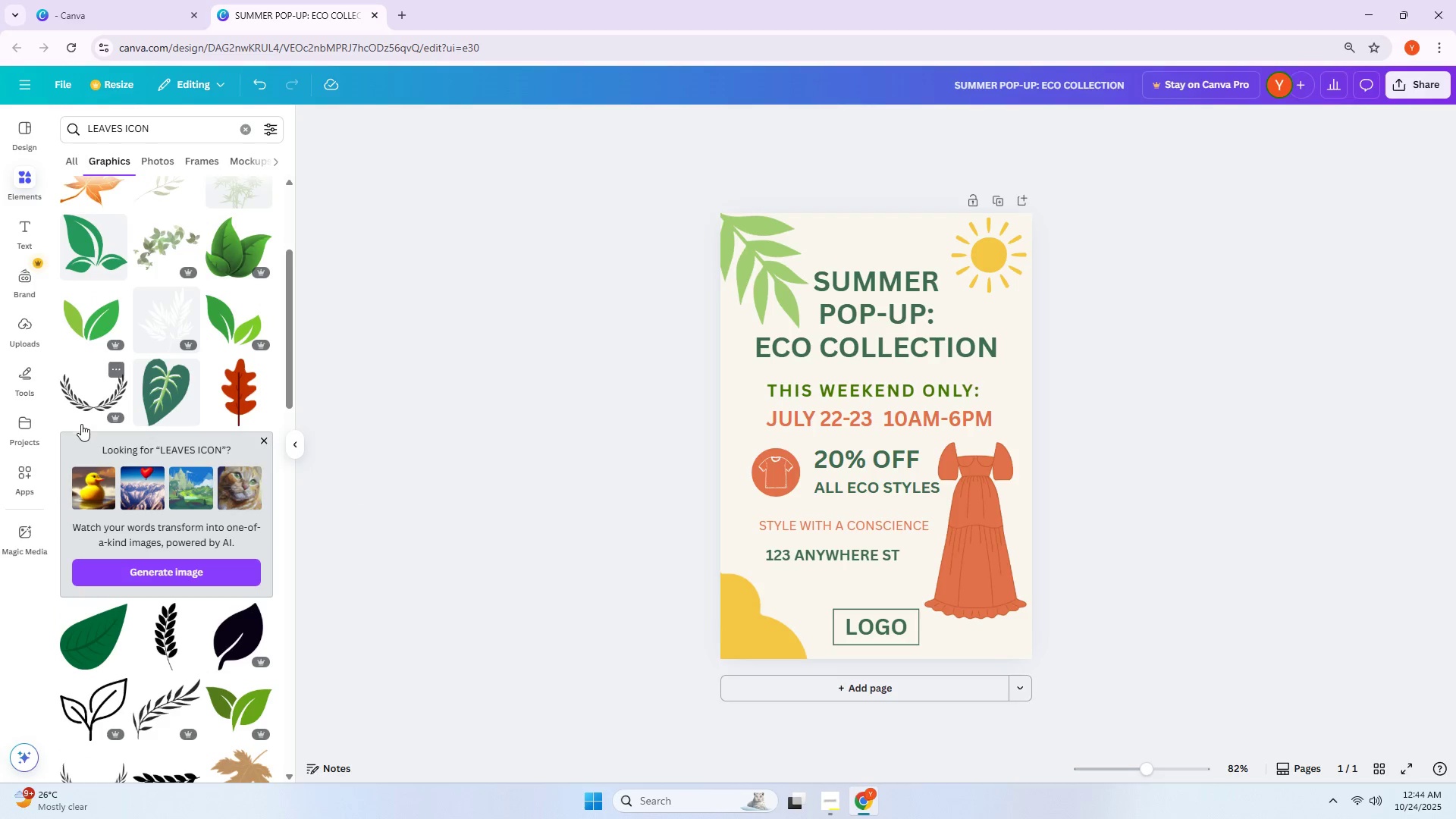 
middle_click([85, 426])
 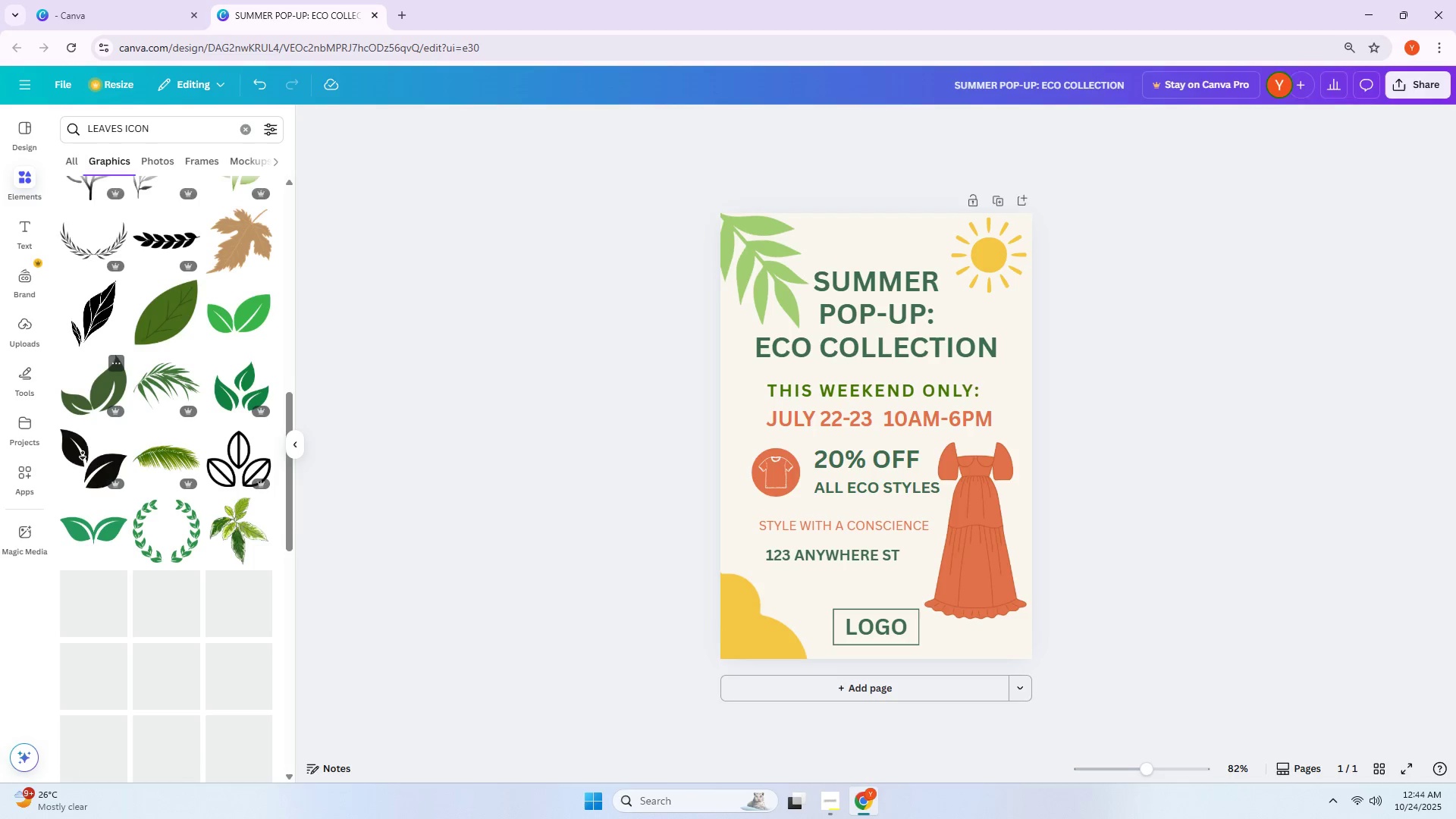 
wait(6.26)
 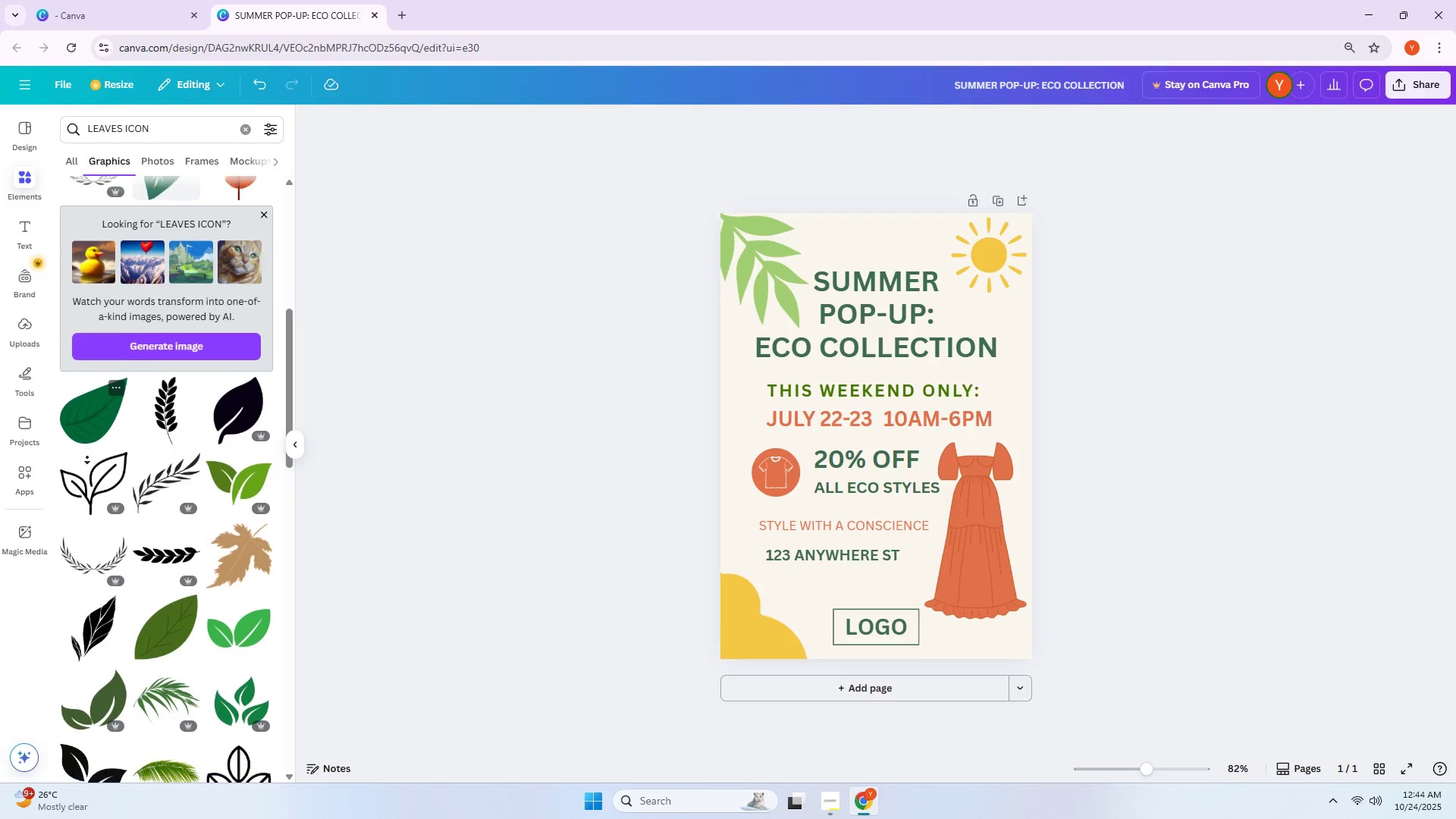 
left_click([419, 425])
 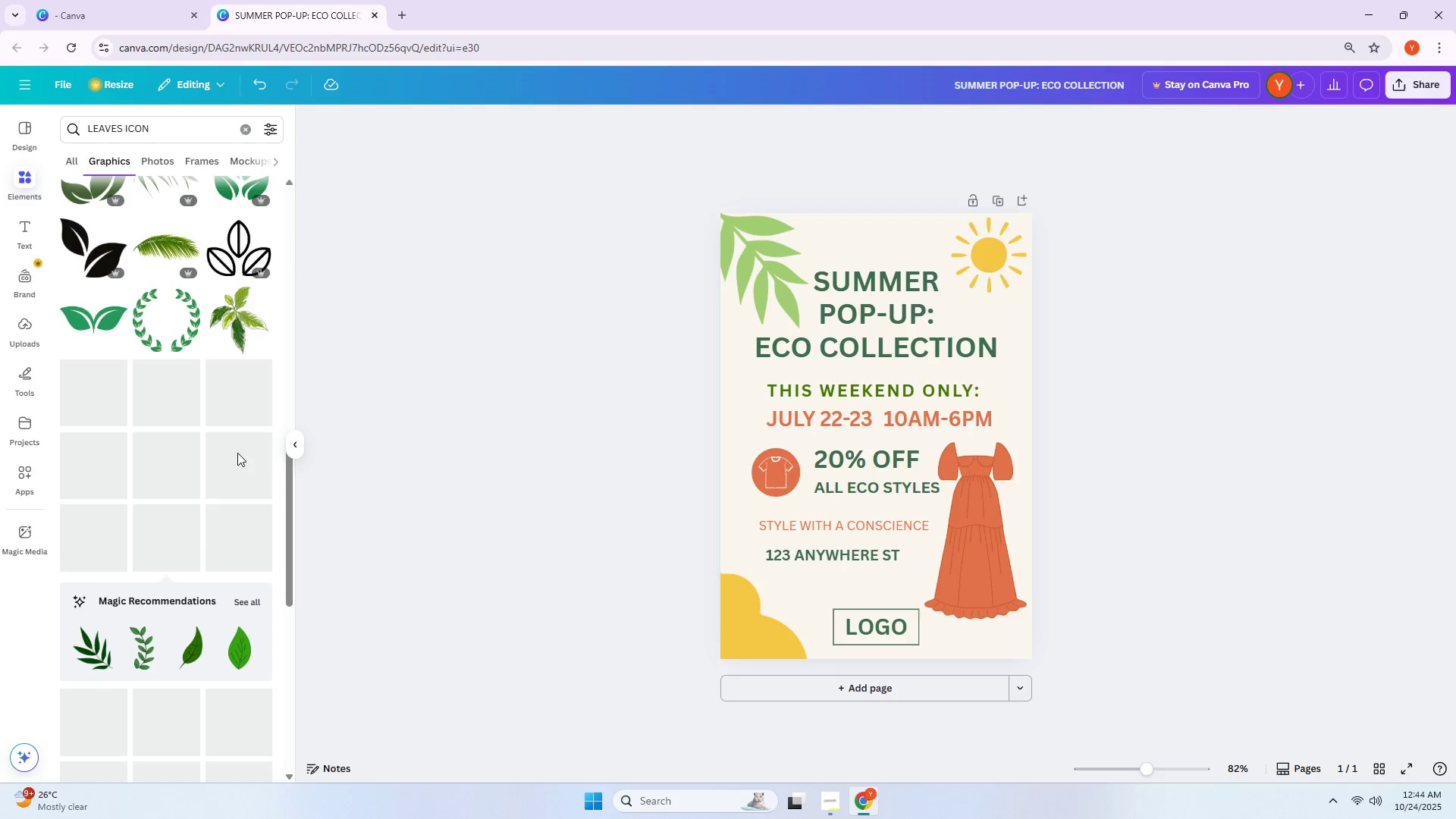 
scroll: coordinate [143, 502], scroll_direction: down, amount: 14.0
 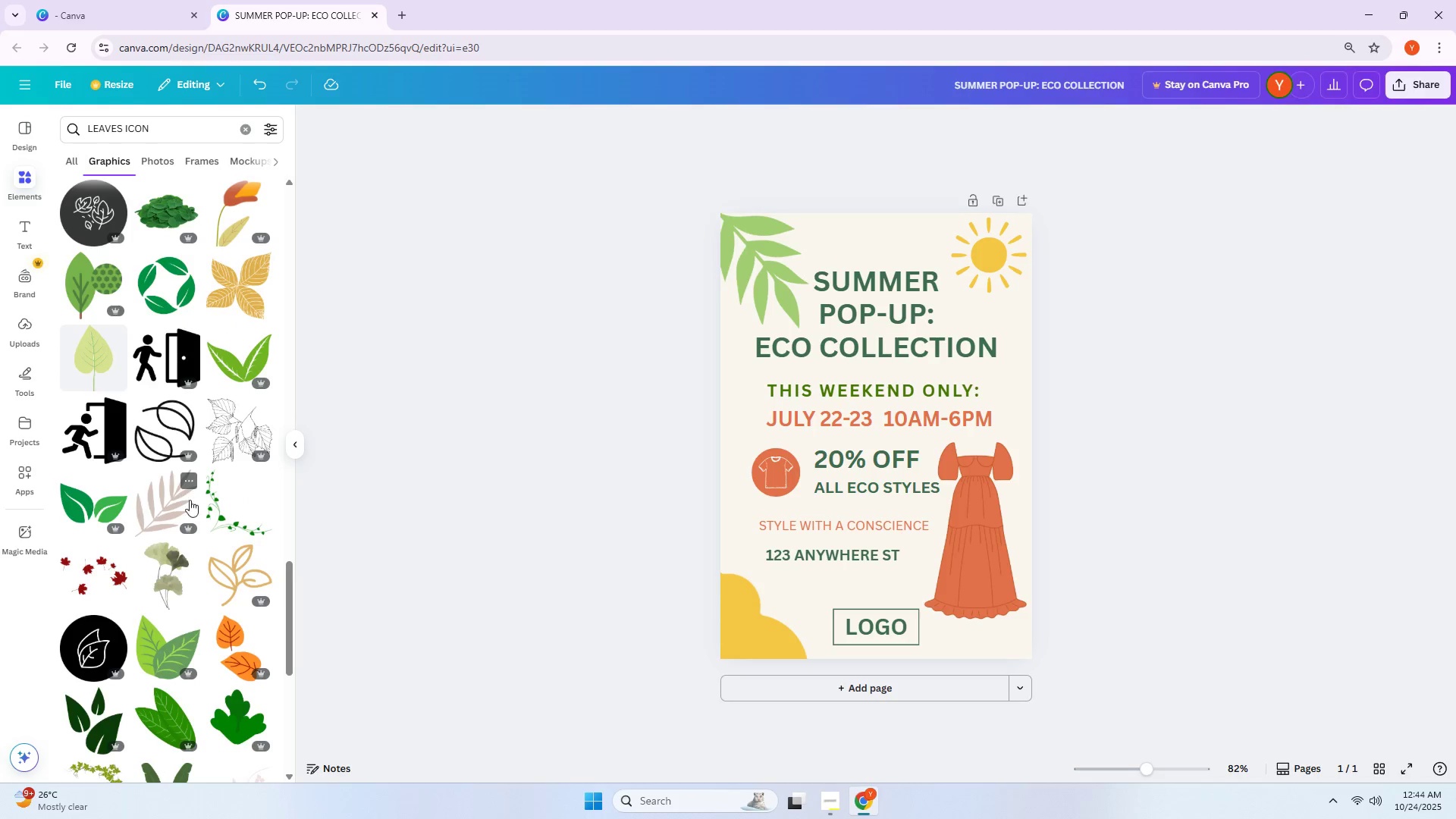 
double_click([544, 512])
 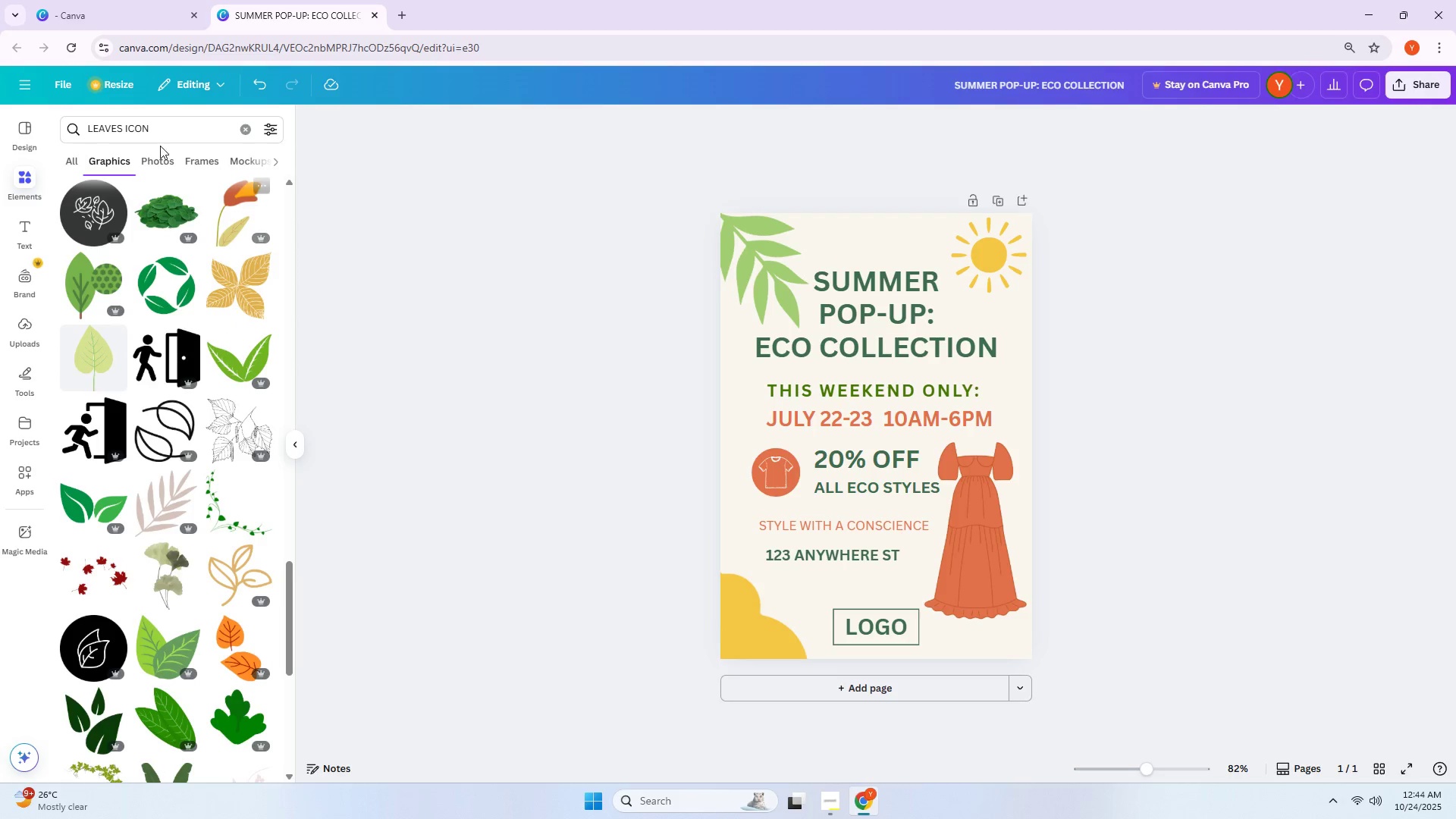 
left_click_drag(start_coordinate=[166, 120], to_coordinate=[0, 175])
 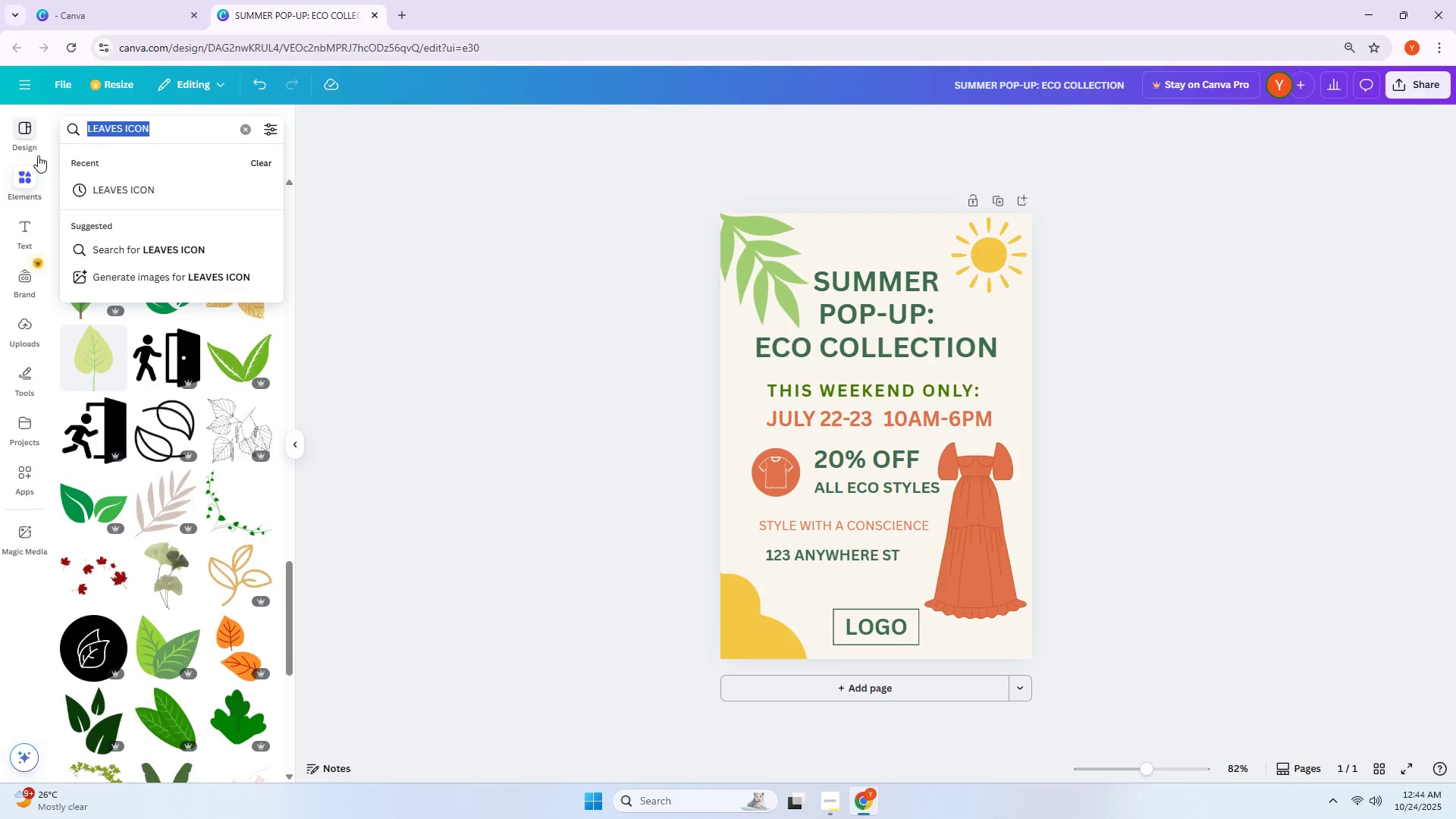 
type(GOWNLONG GOWN)
 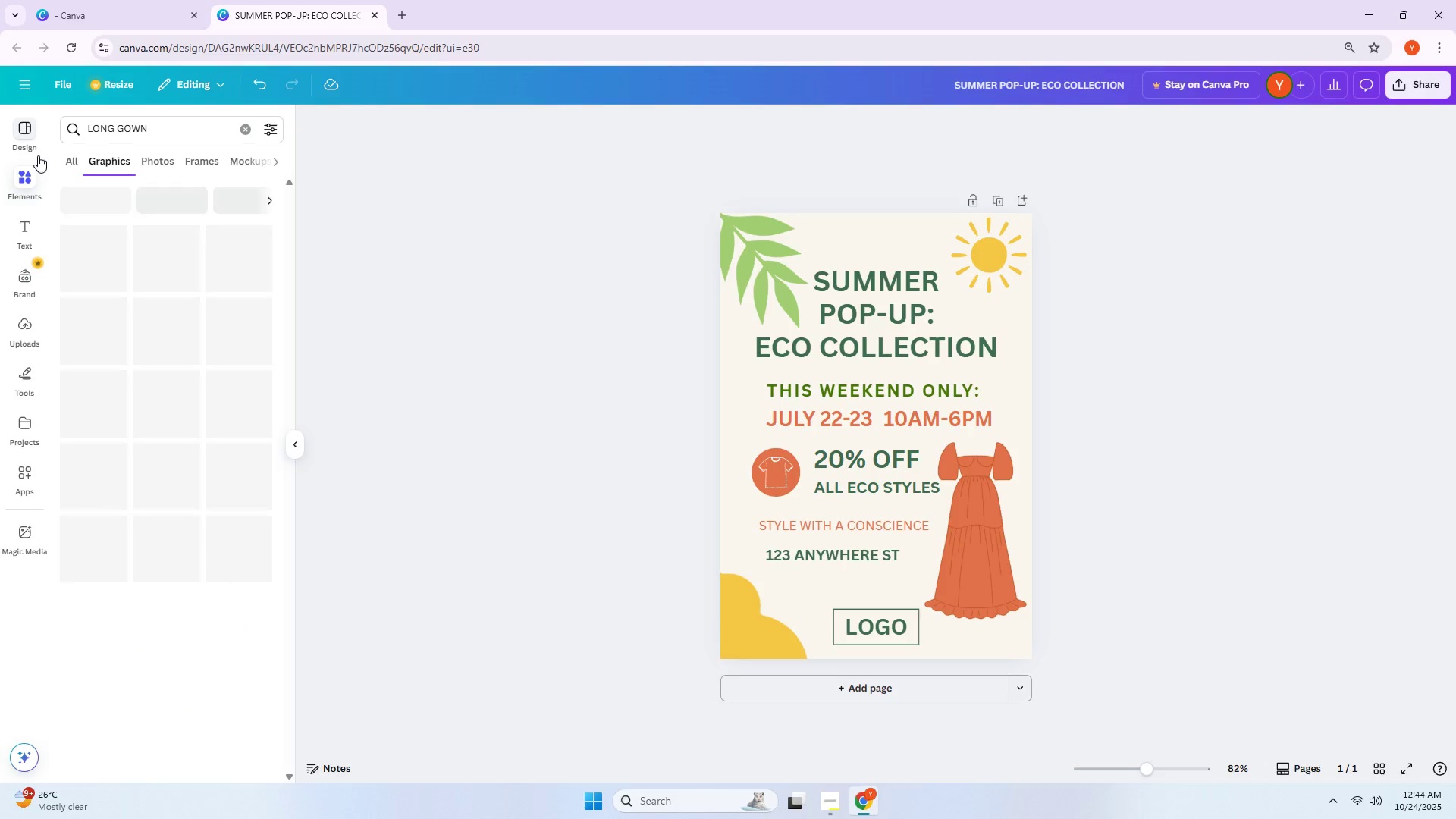 
hold_key(key=Backspace, duration=0.67)
 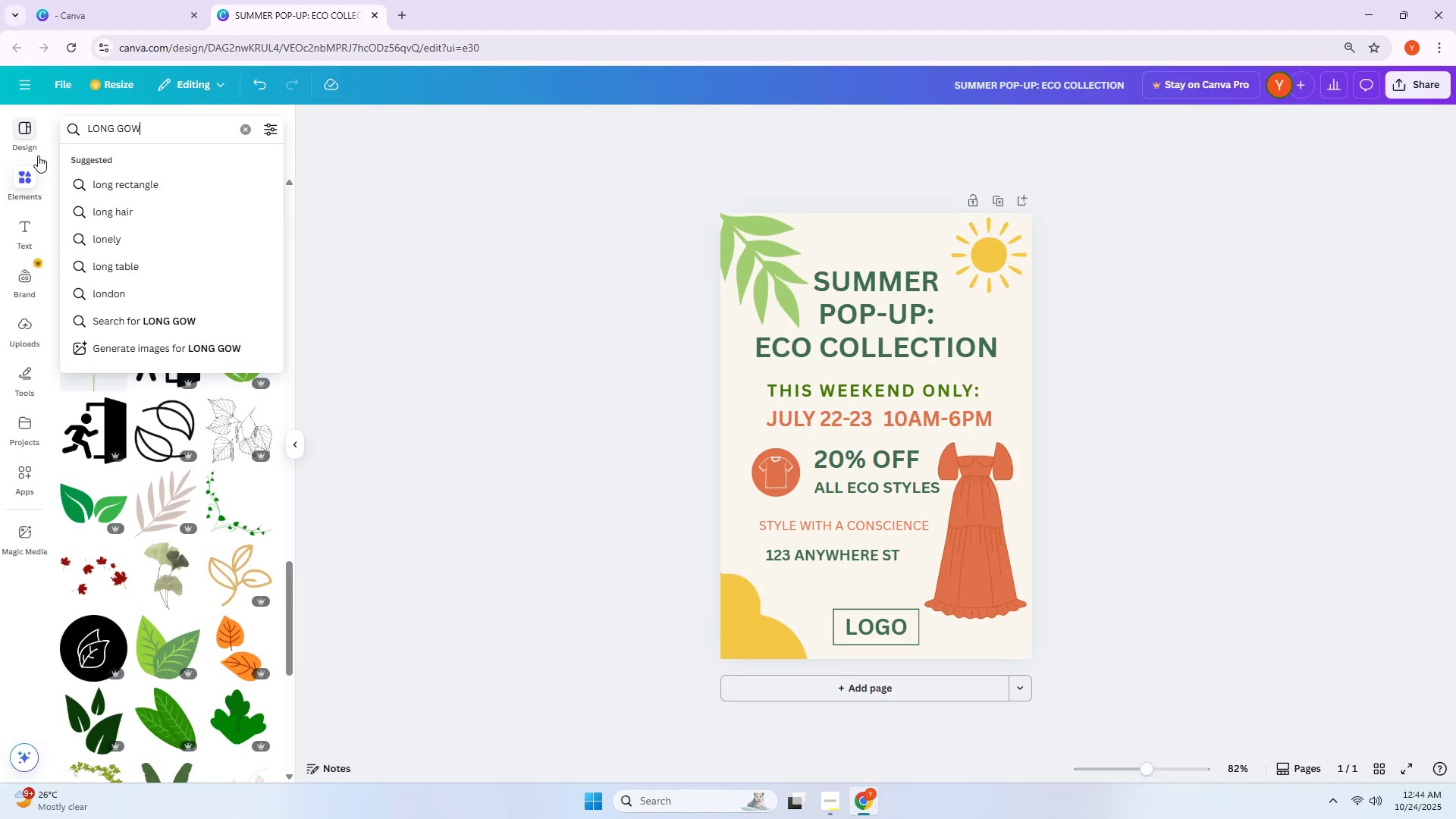 
key(Enter)
 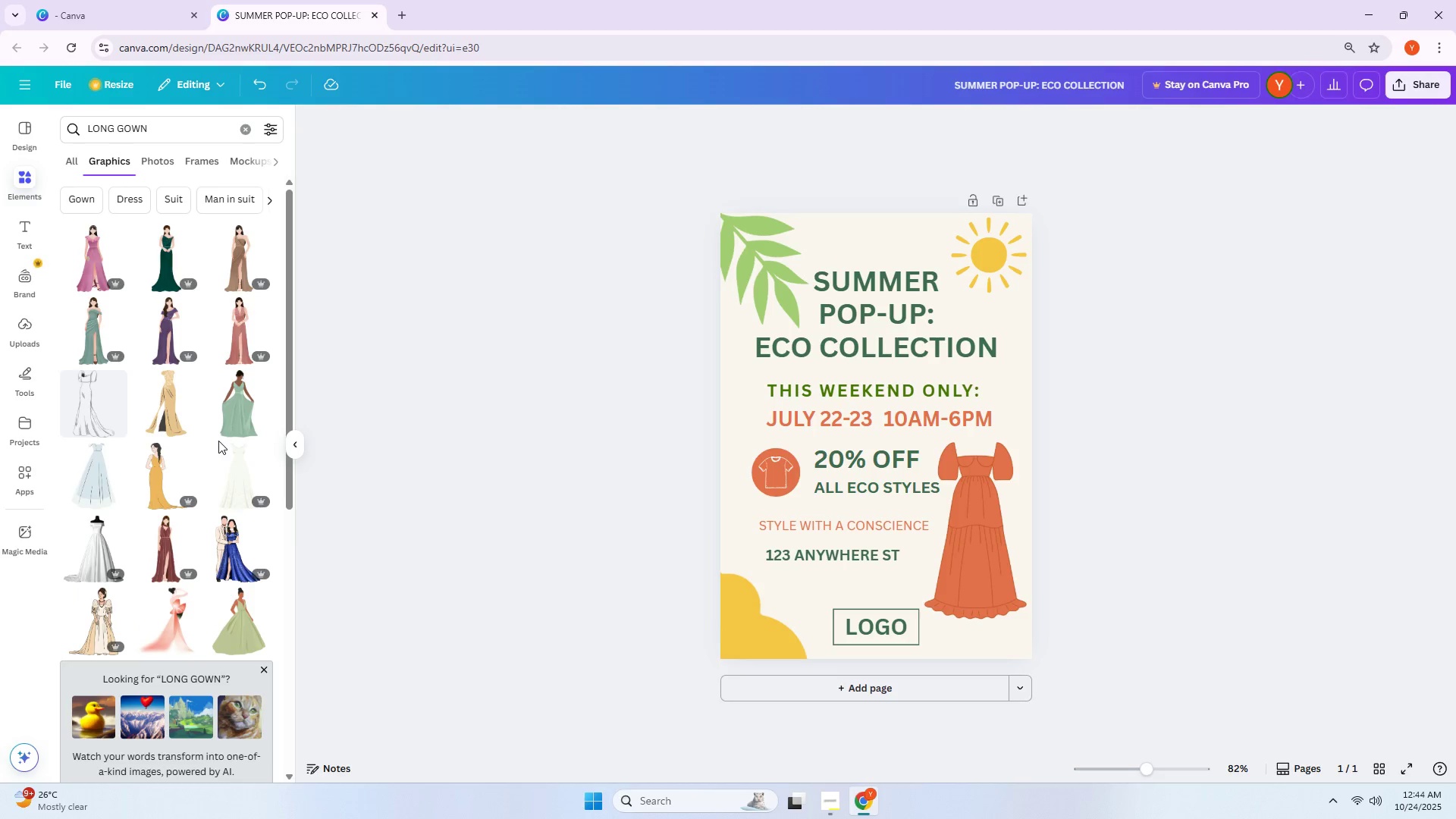 
wait(5.05)
 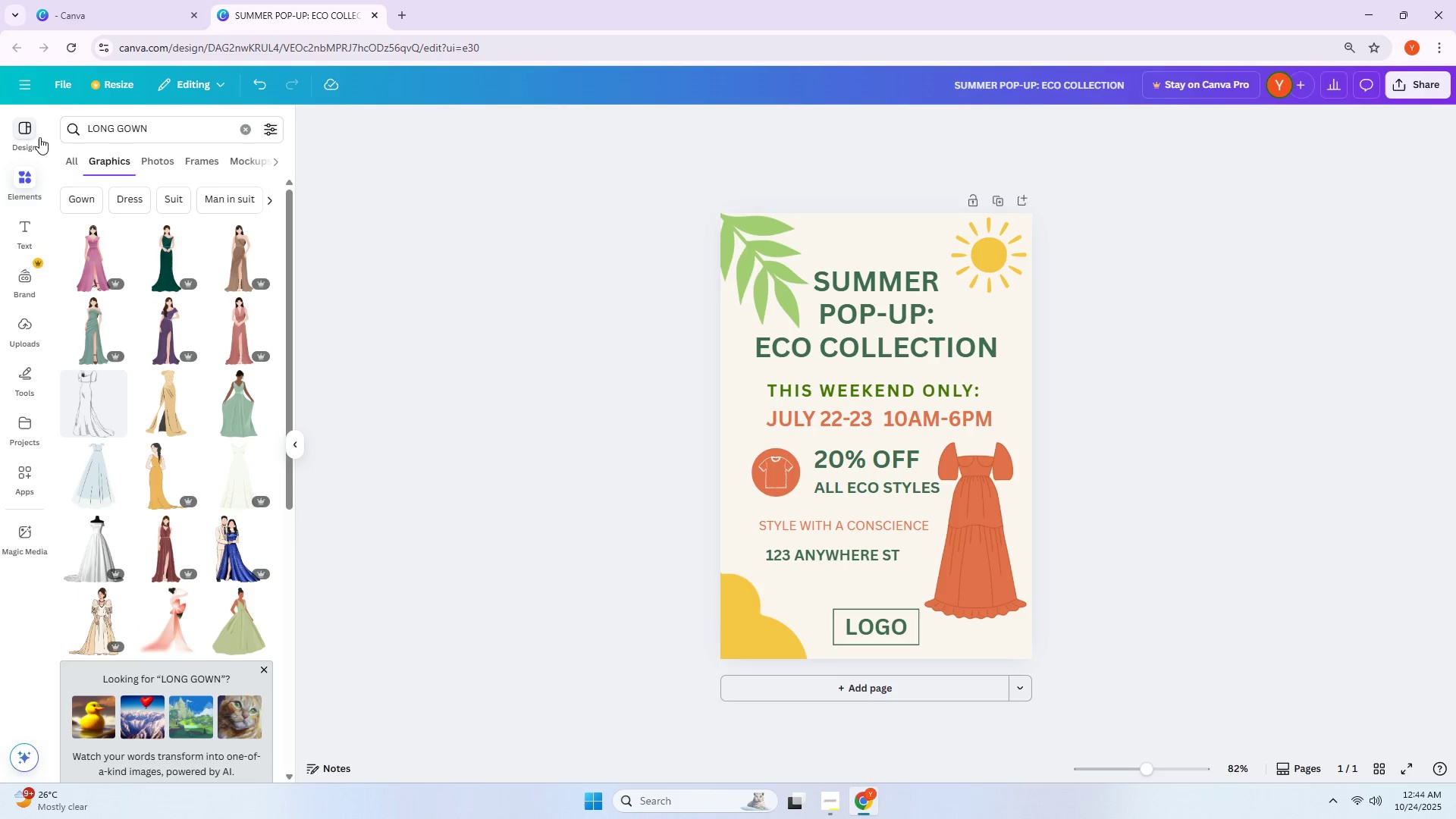 
left_click([72, 476])
 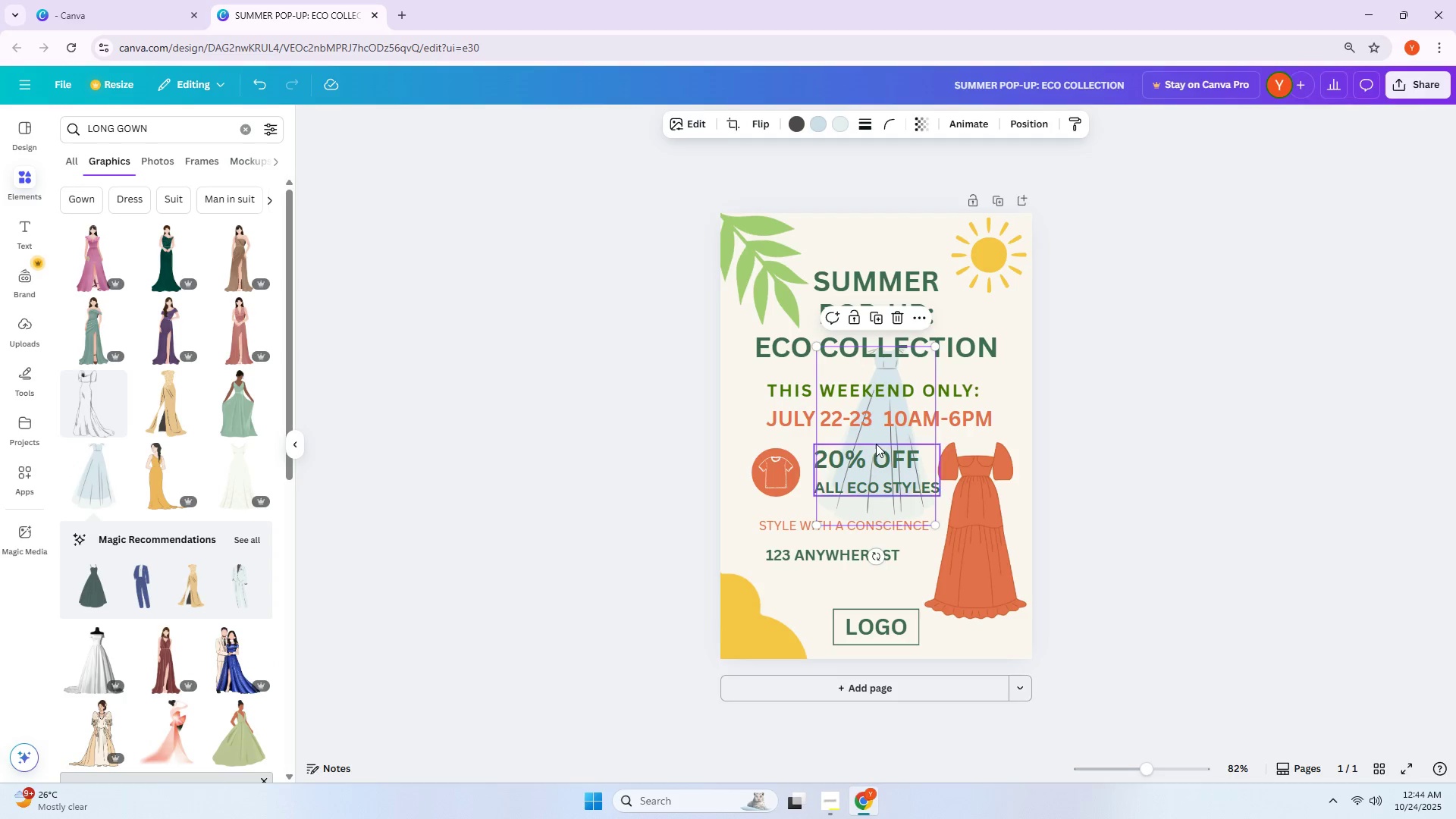 
left_click_drag(start_coordinate=[871, 431], to_coordinate=[770, 543])
 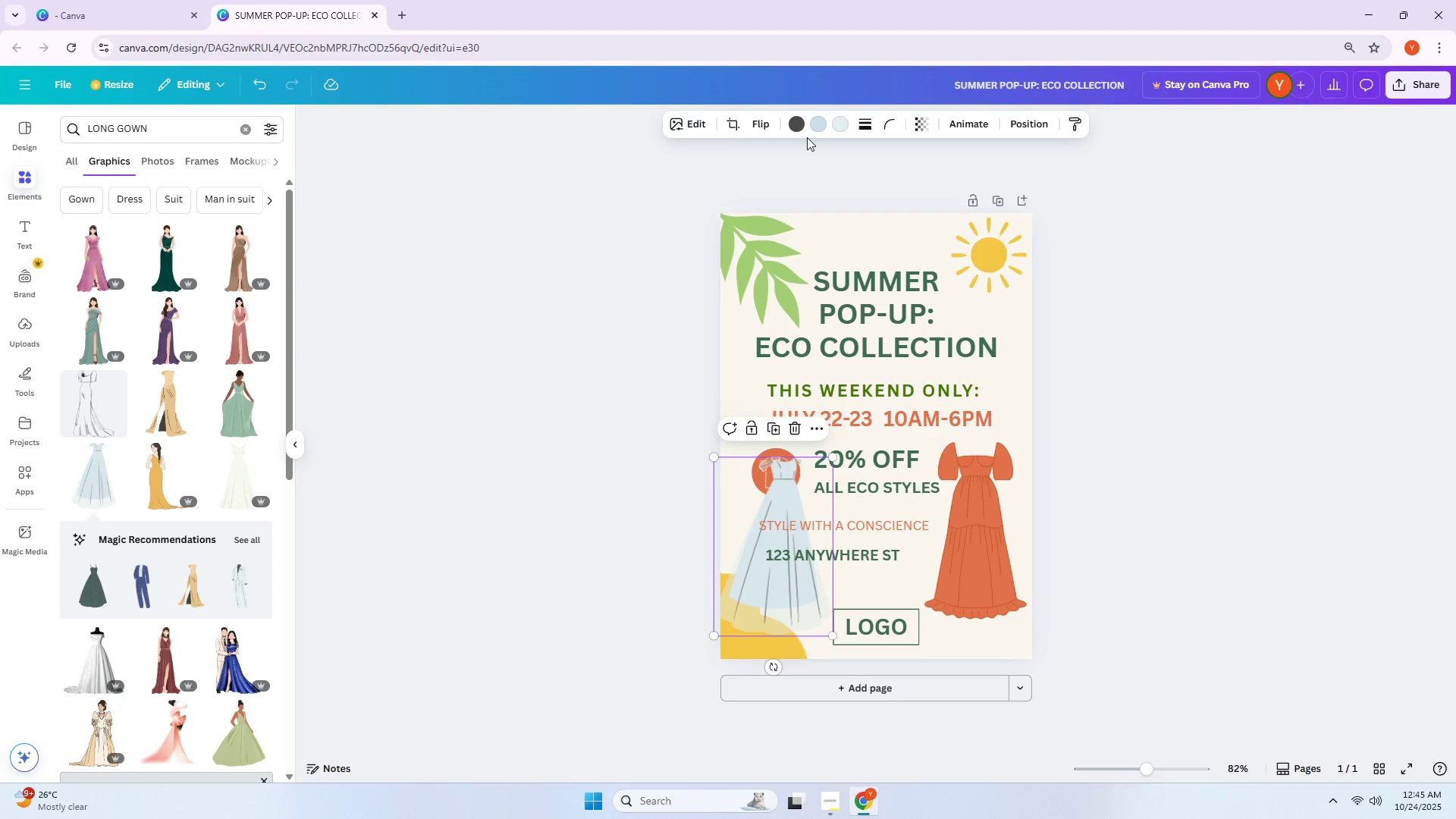 
left_click([818, 126])
 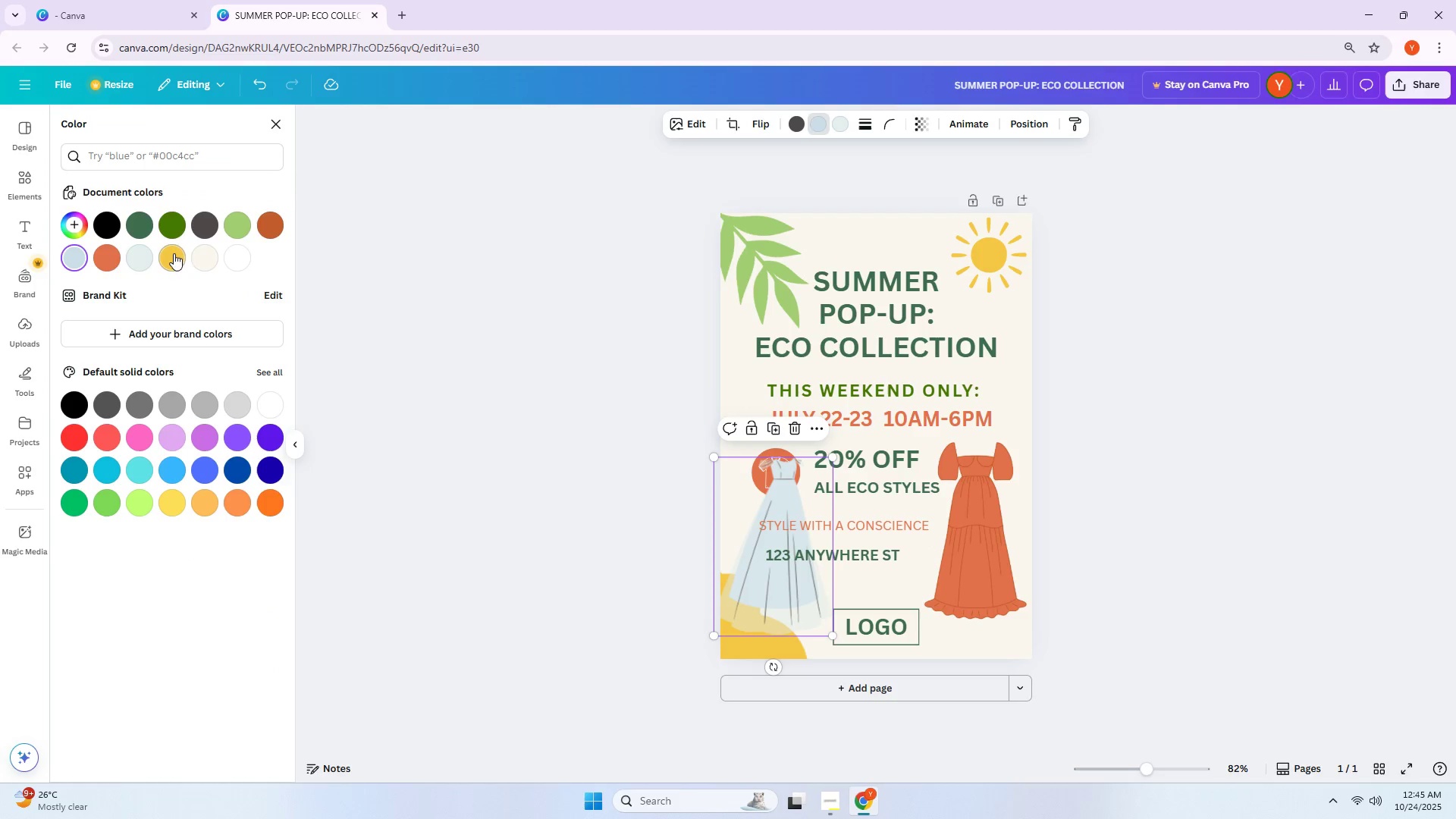 
left_click([106, 253])
 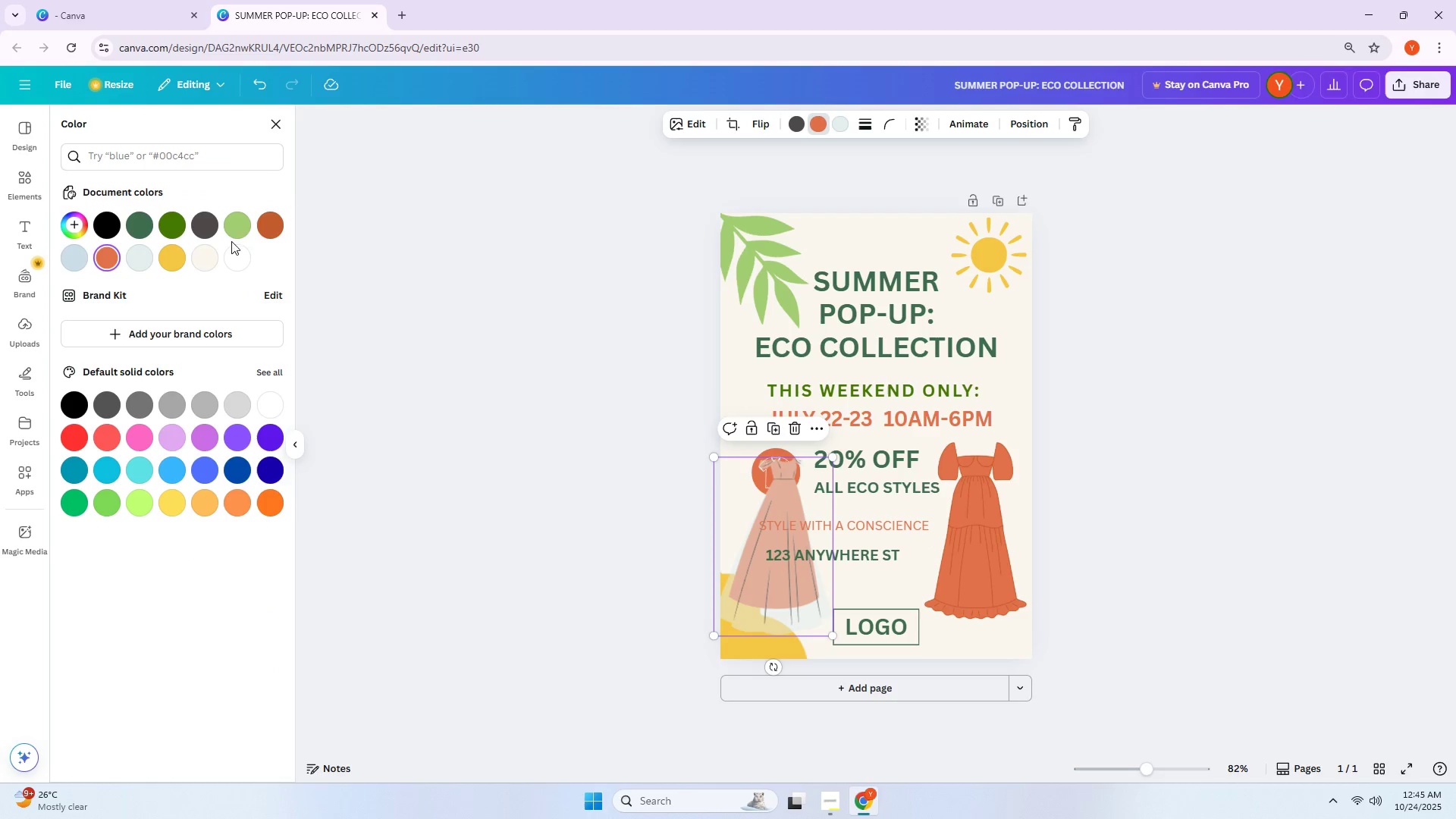 
left_click([275, 229])
 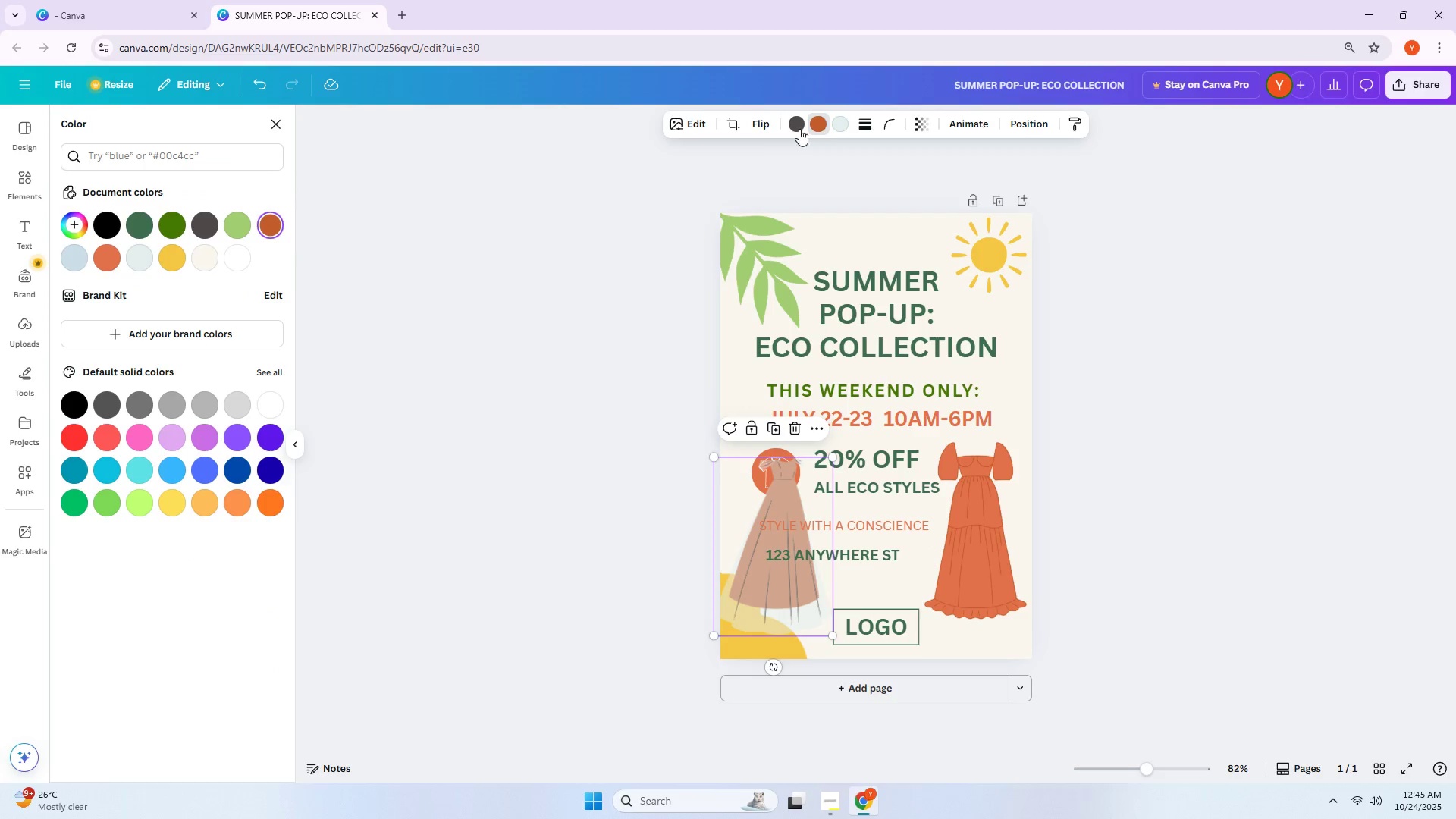 
double_click([849, 121])
 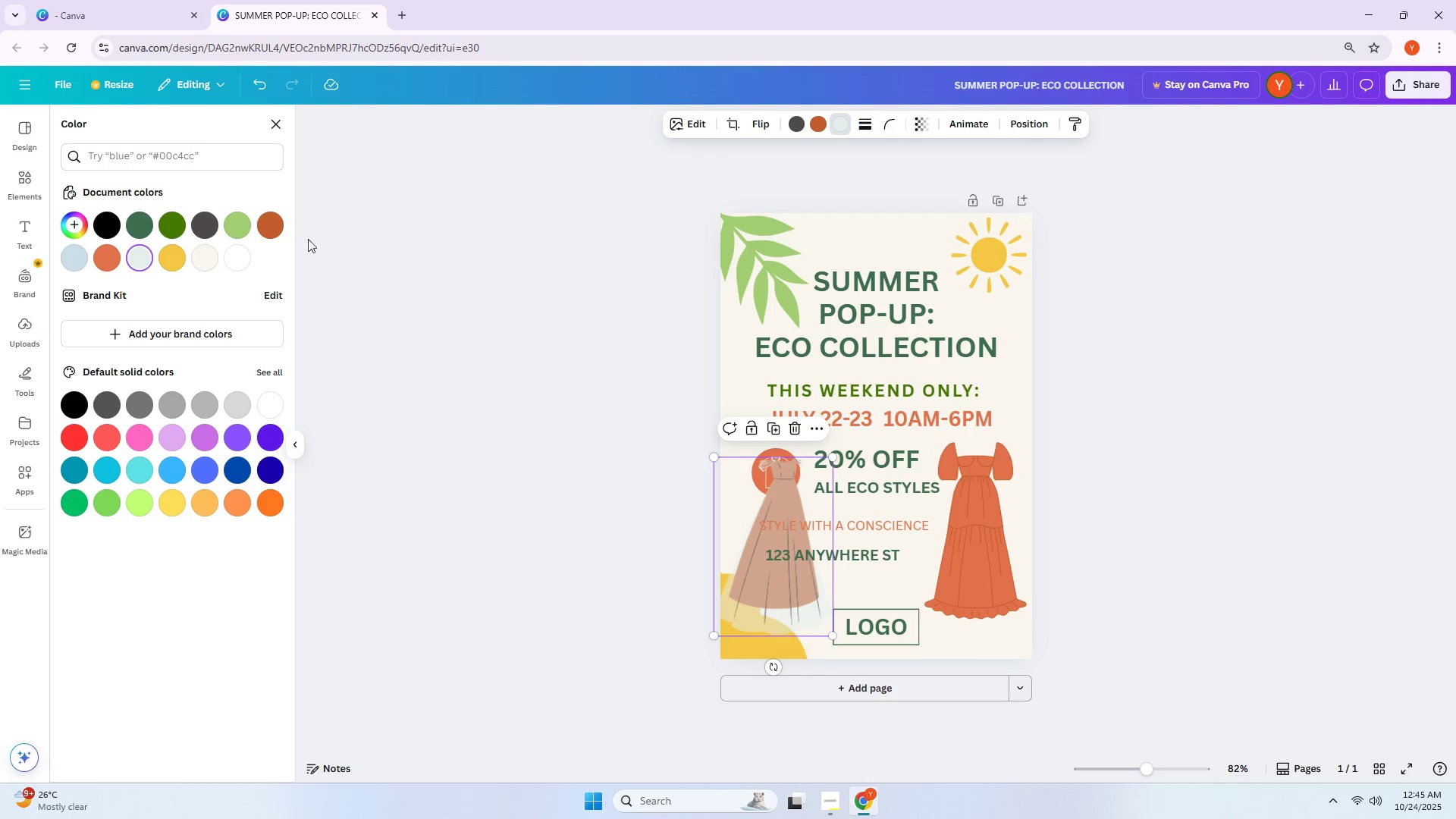 
left_click([282, 226])
 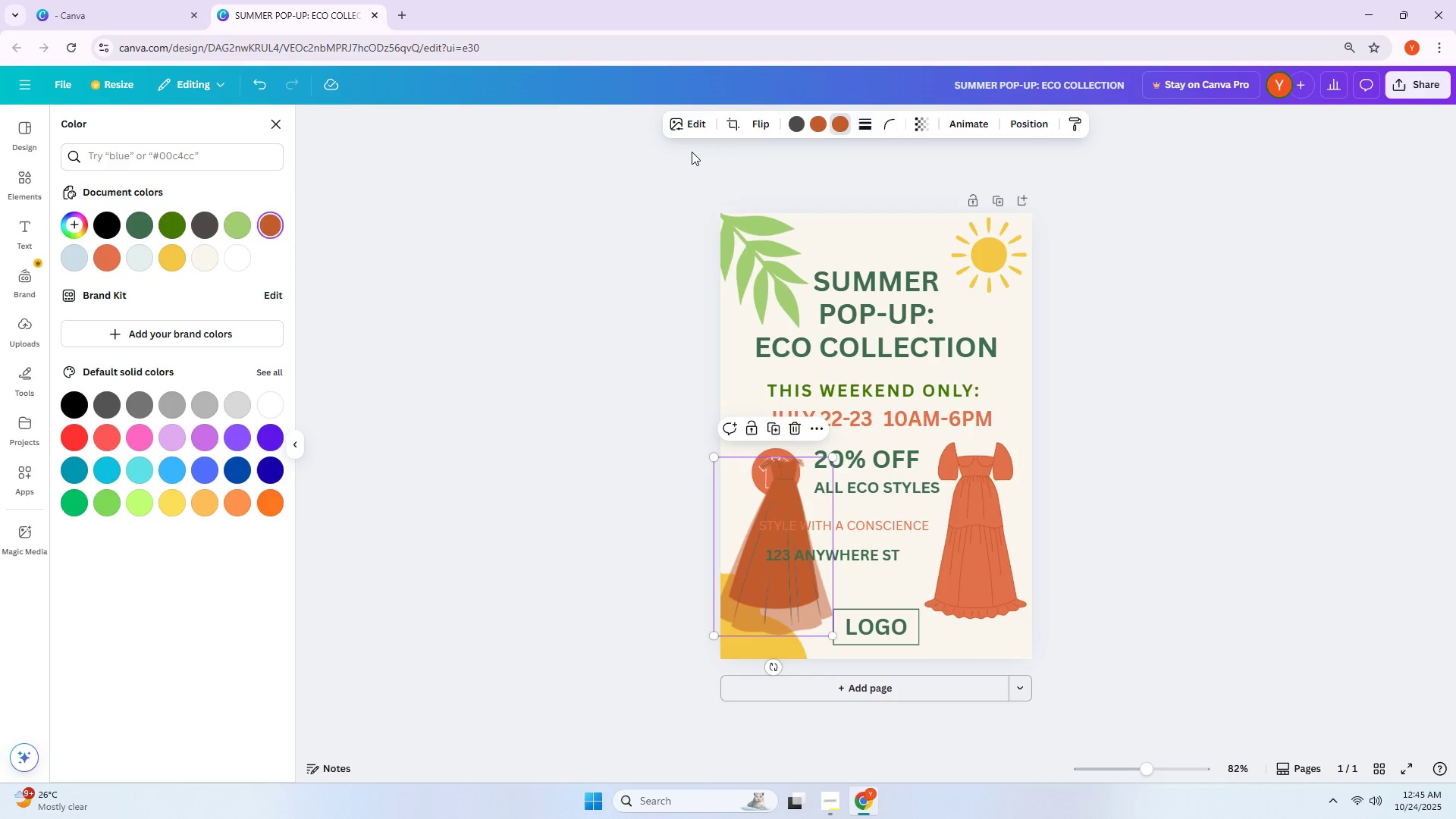 
left_click([798, 125])
 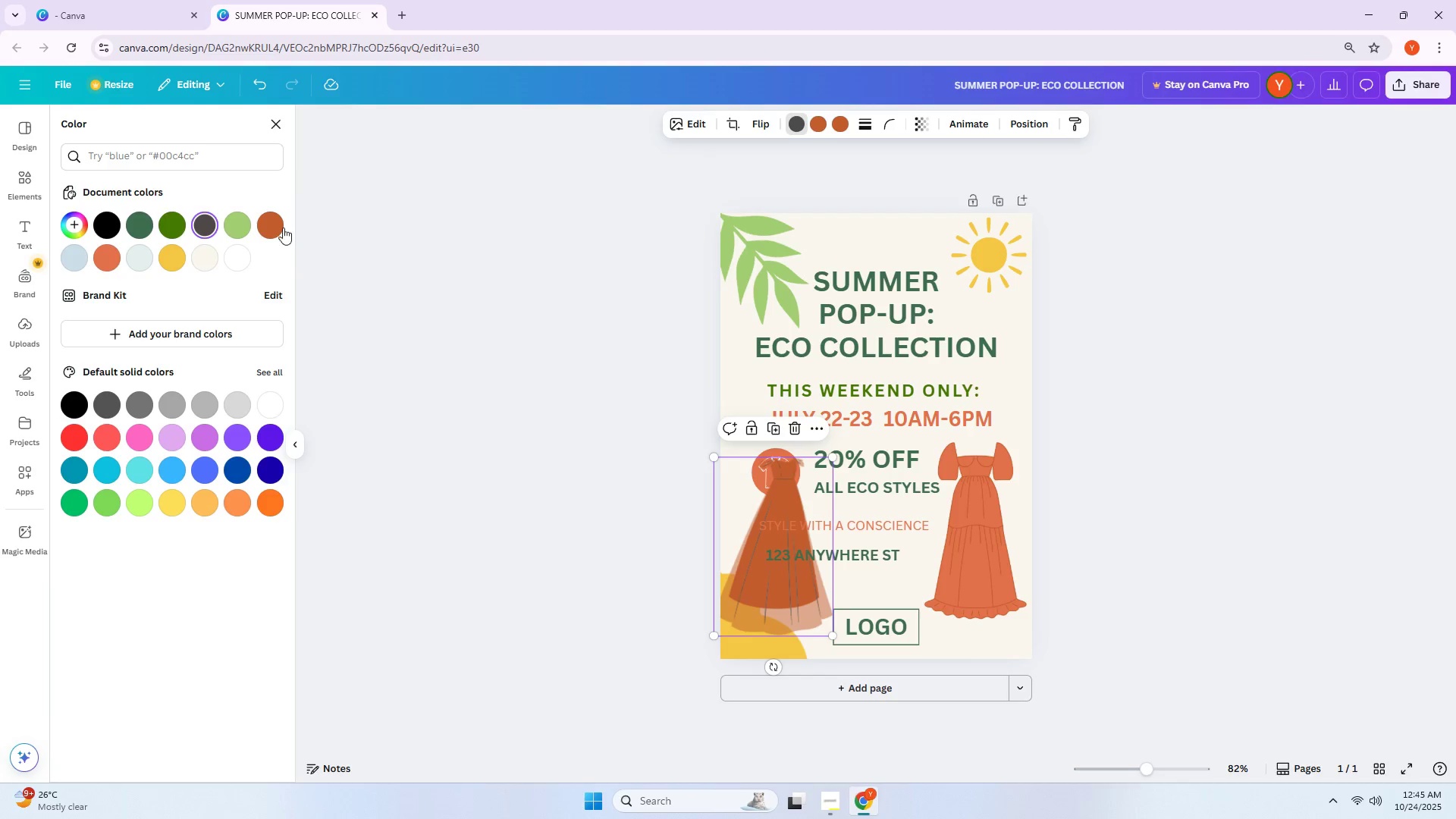 
left_click([273, 228])
 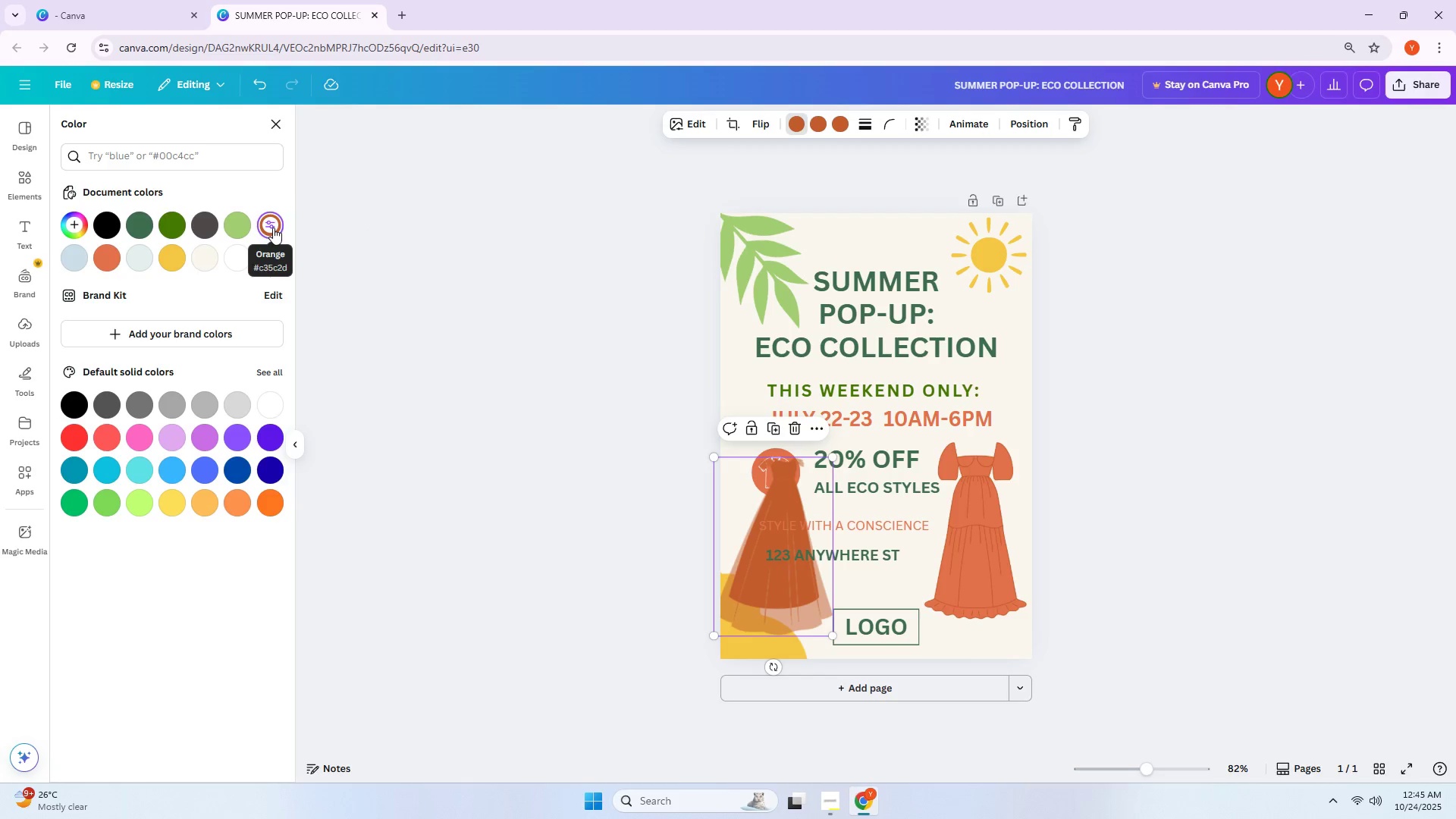 
left_click([531, 326])
 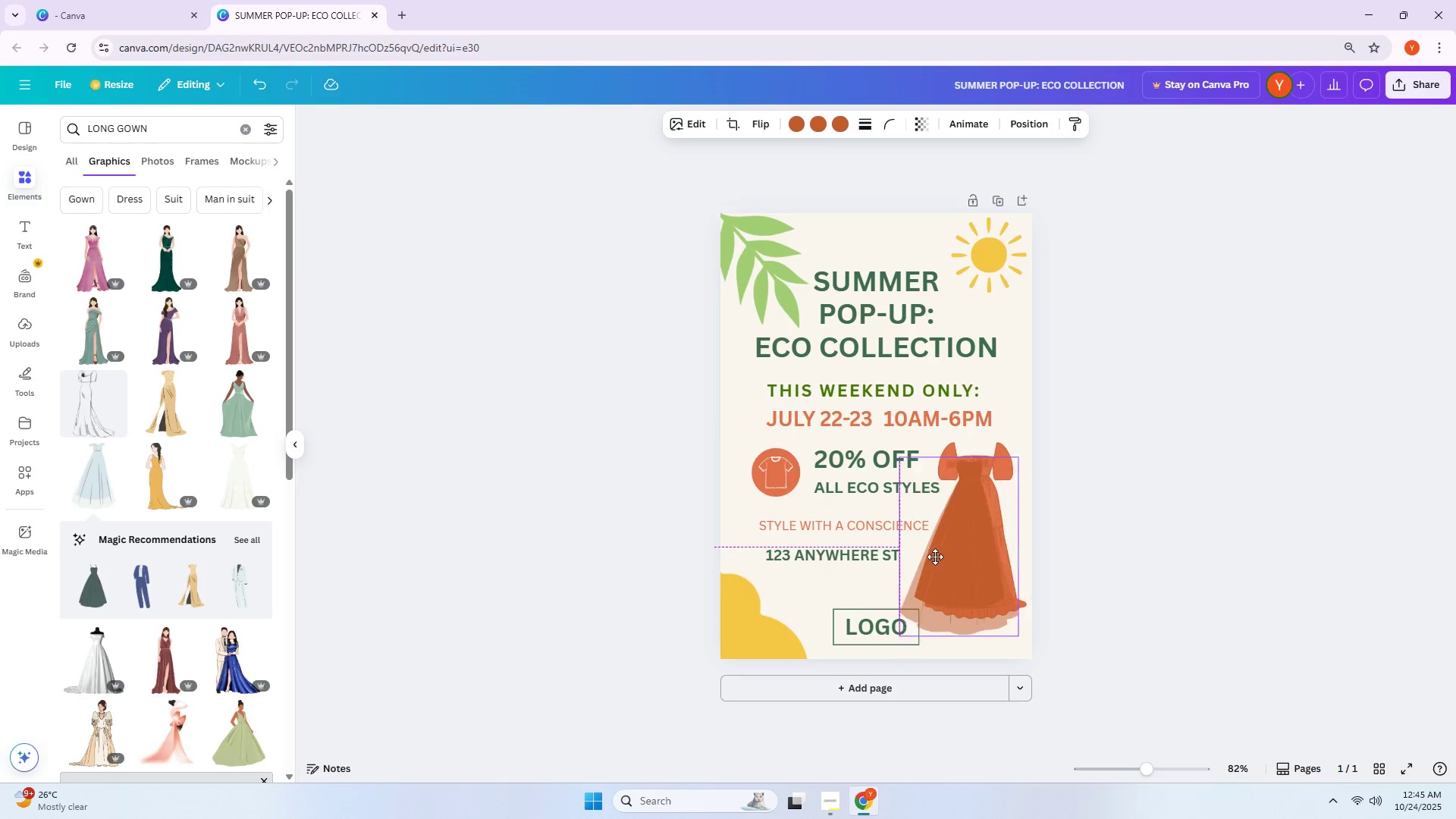 
wait(5.03)
 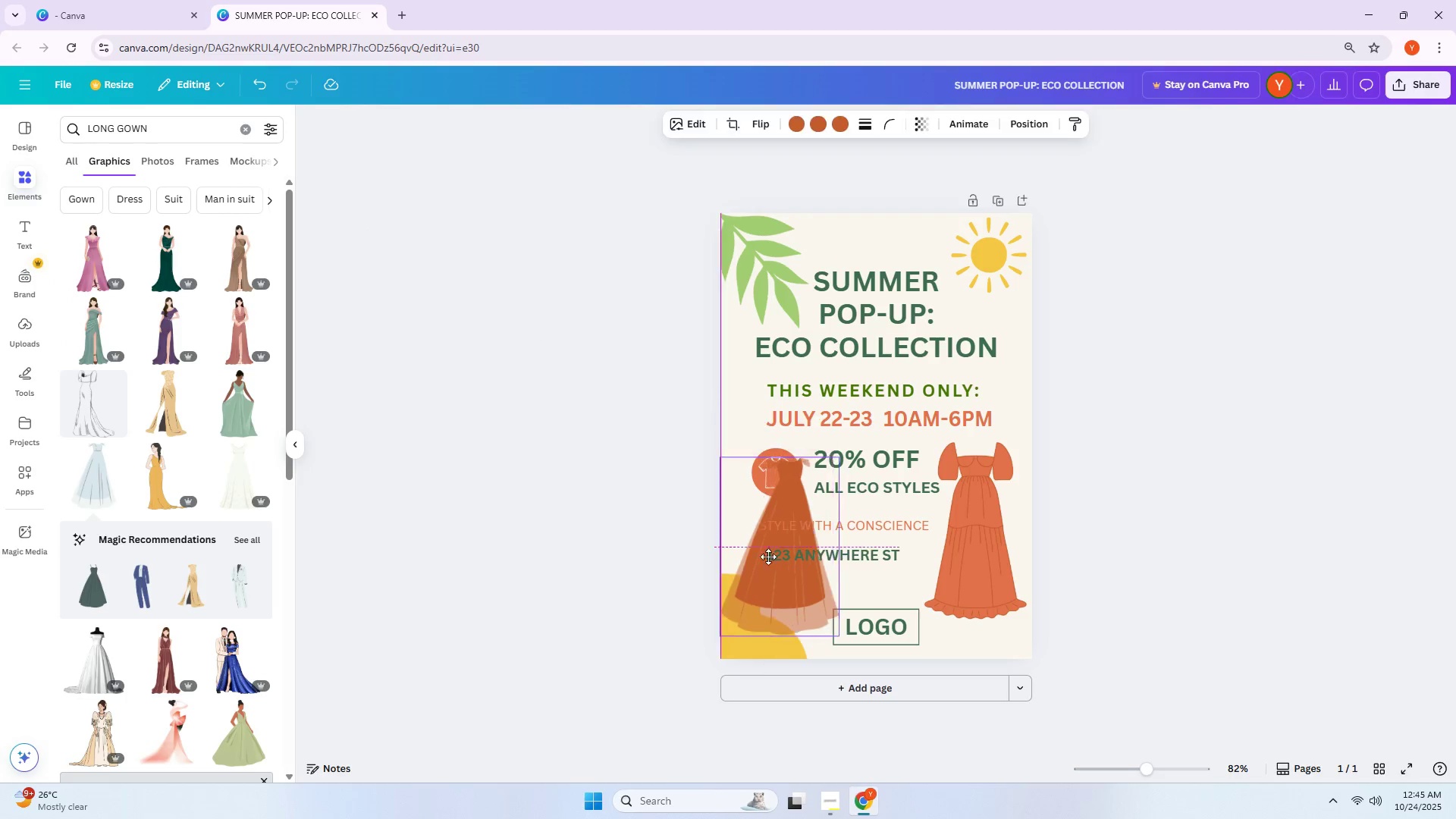 
left_click_drag(start_coordinate=[752, 570], to_coordinate=[736, 567])
 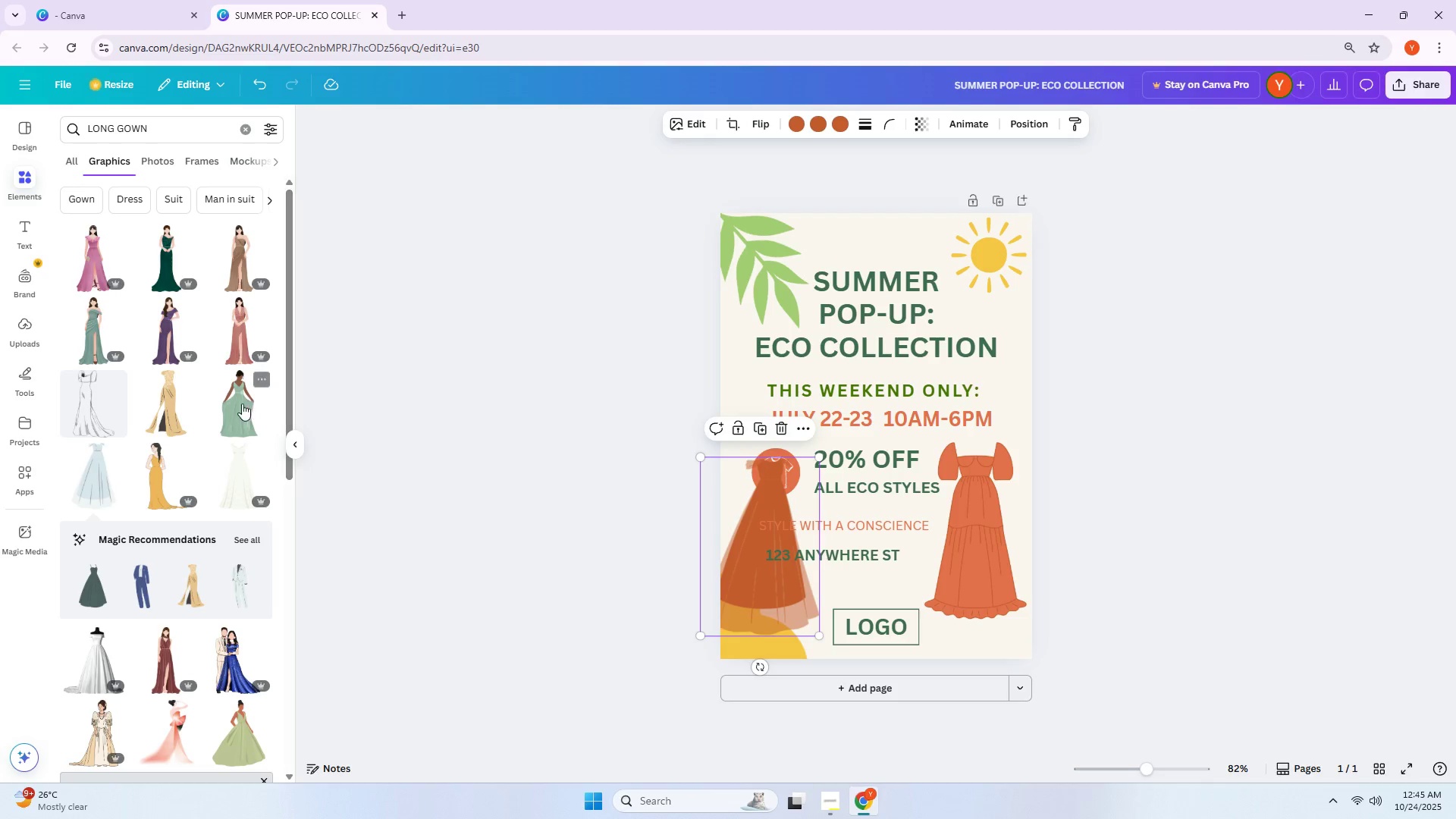 
scroll: coordinate [103, 305], scroll_direction: down, amount: 1.0
 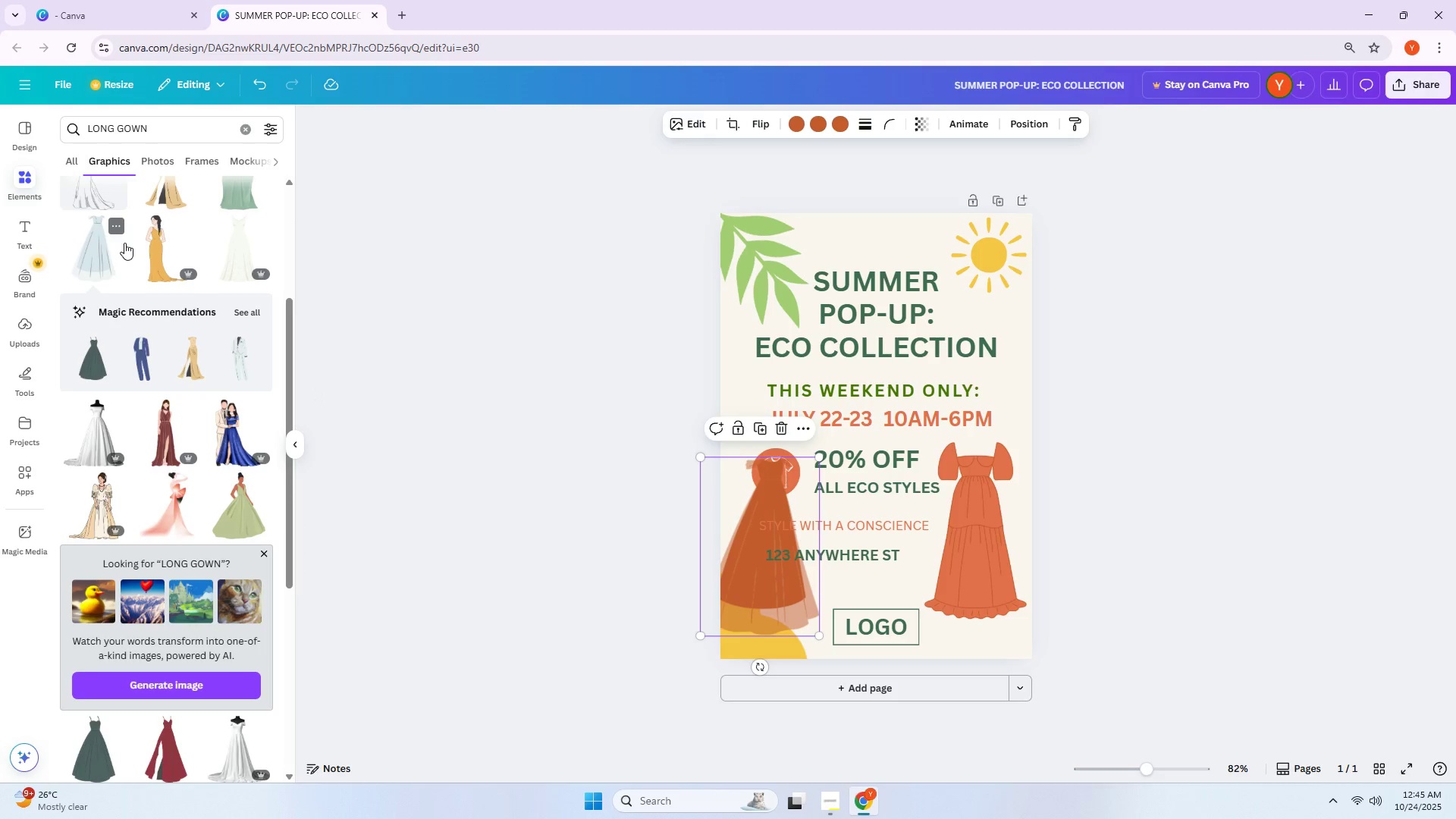 
left_click([83, 349])
 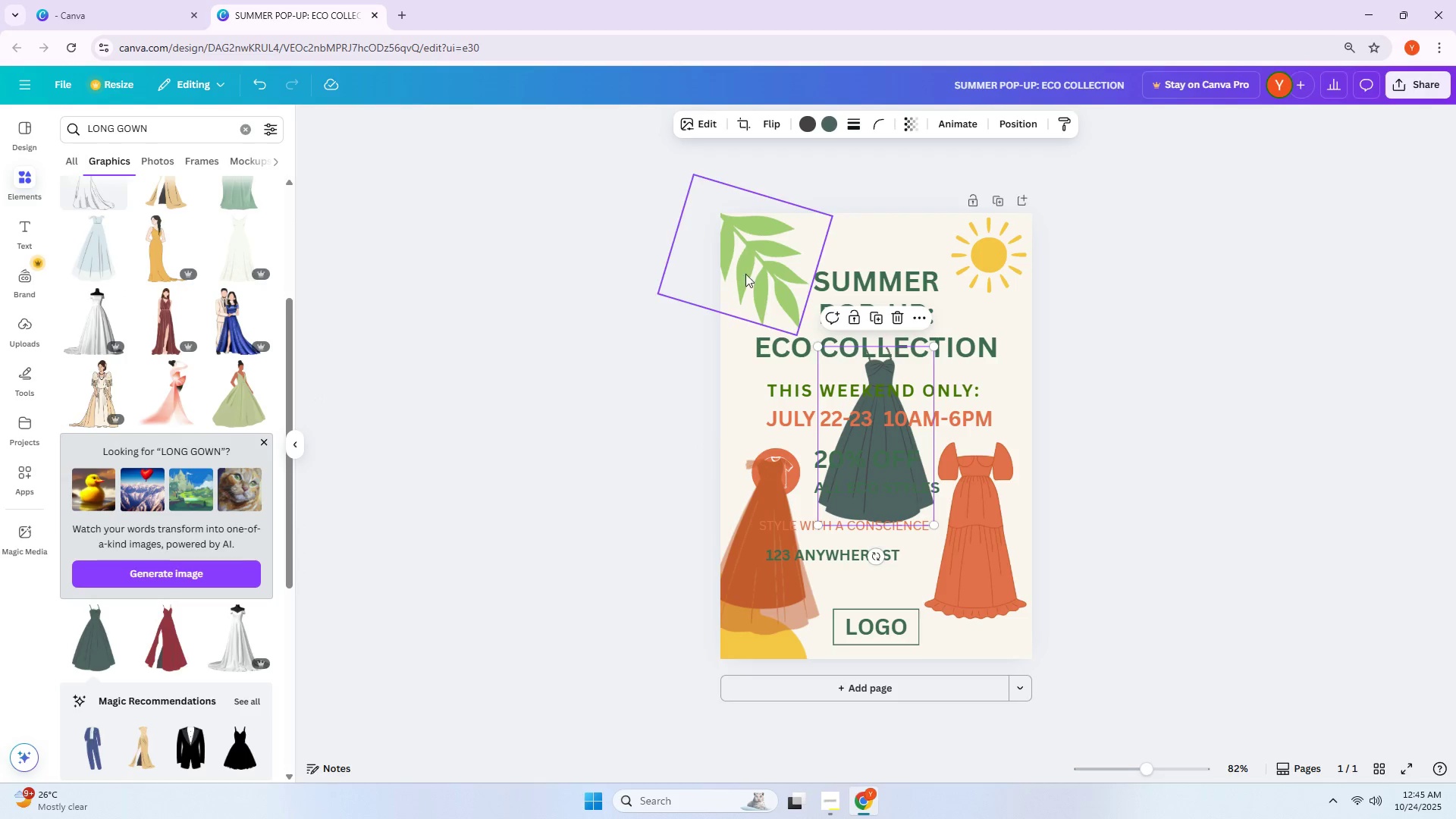 
left_click_drag(start_coordinate=[886, 508], to_coordinate=[976, 595])
 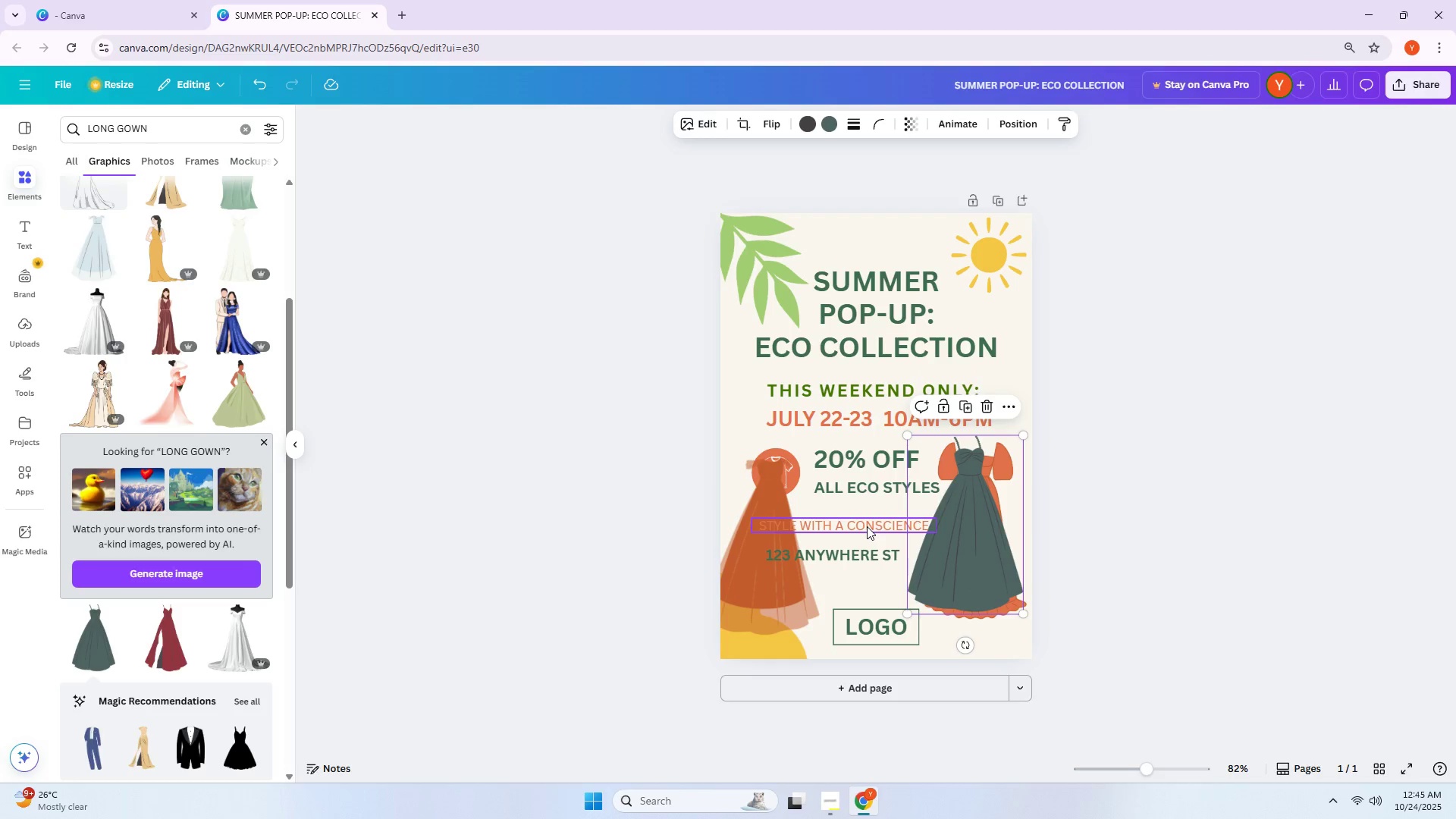 
key(Delete)
 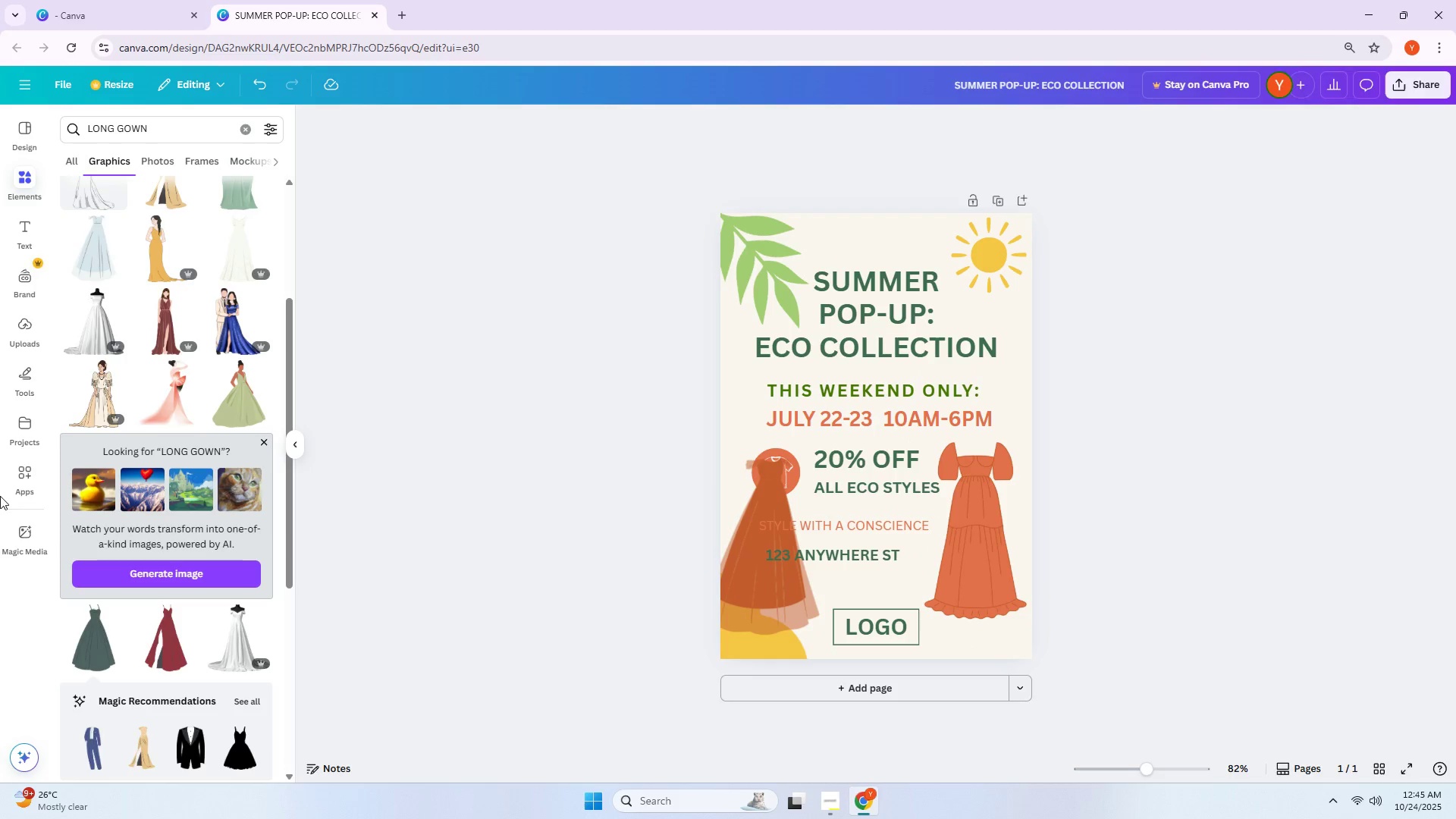 
scroll: coordinate [78, 441], scroll_direction: down, amount: 15.0
 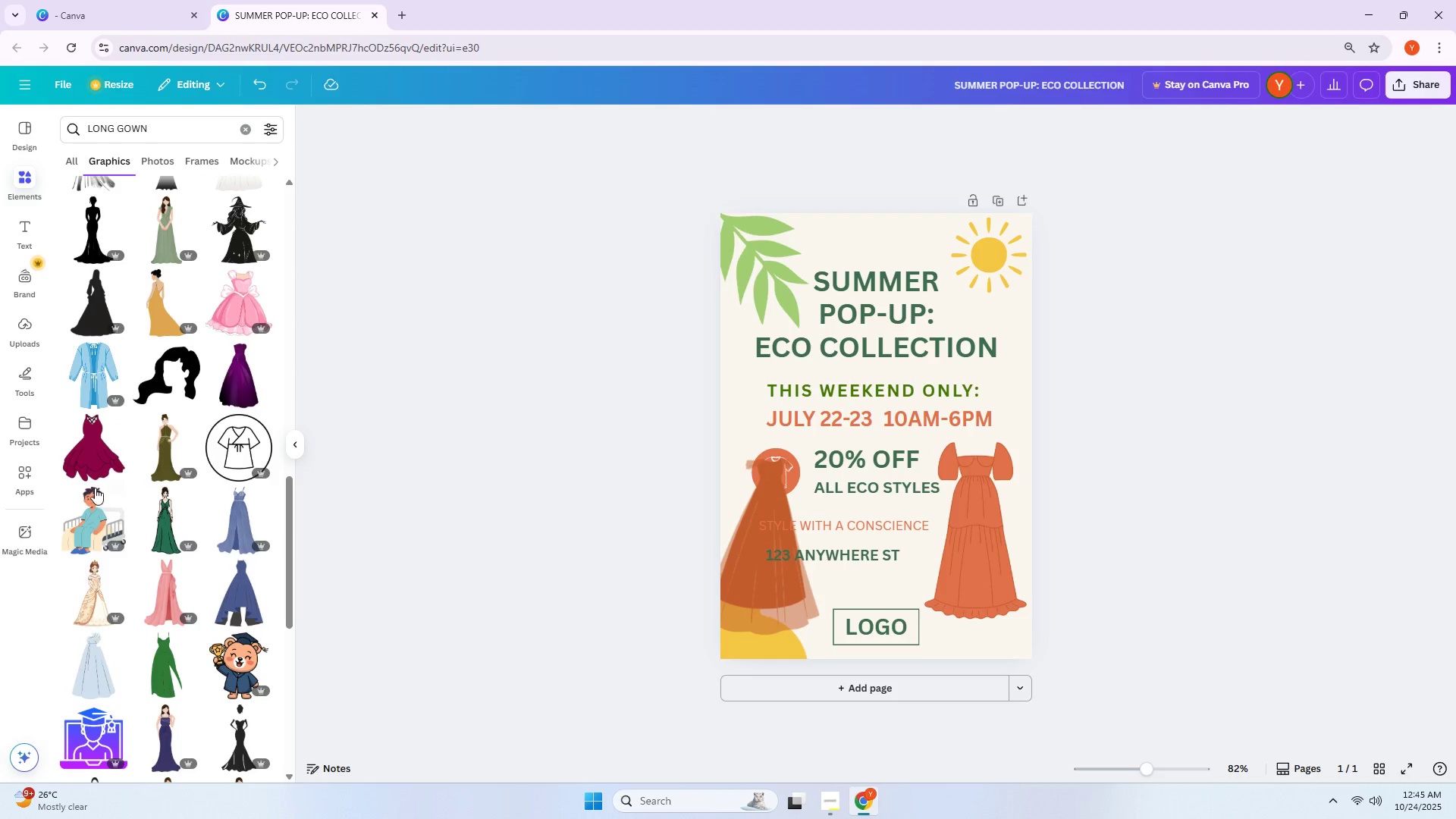 
left_click([162, 679])
 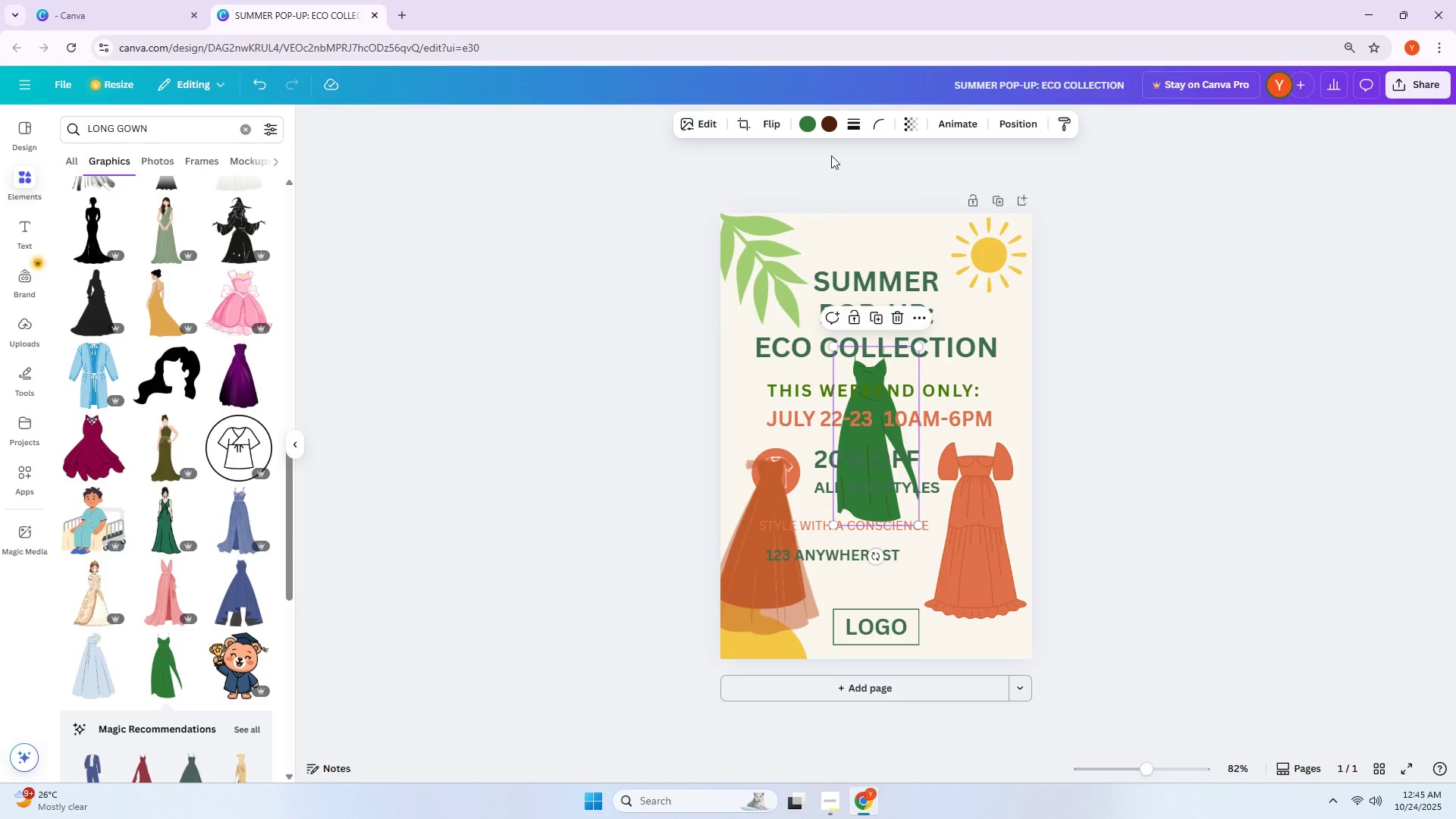 
left_click([813, 126])
 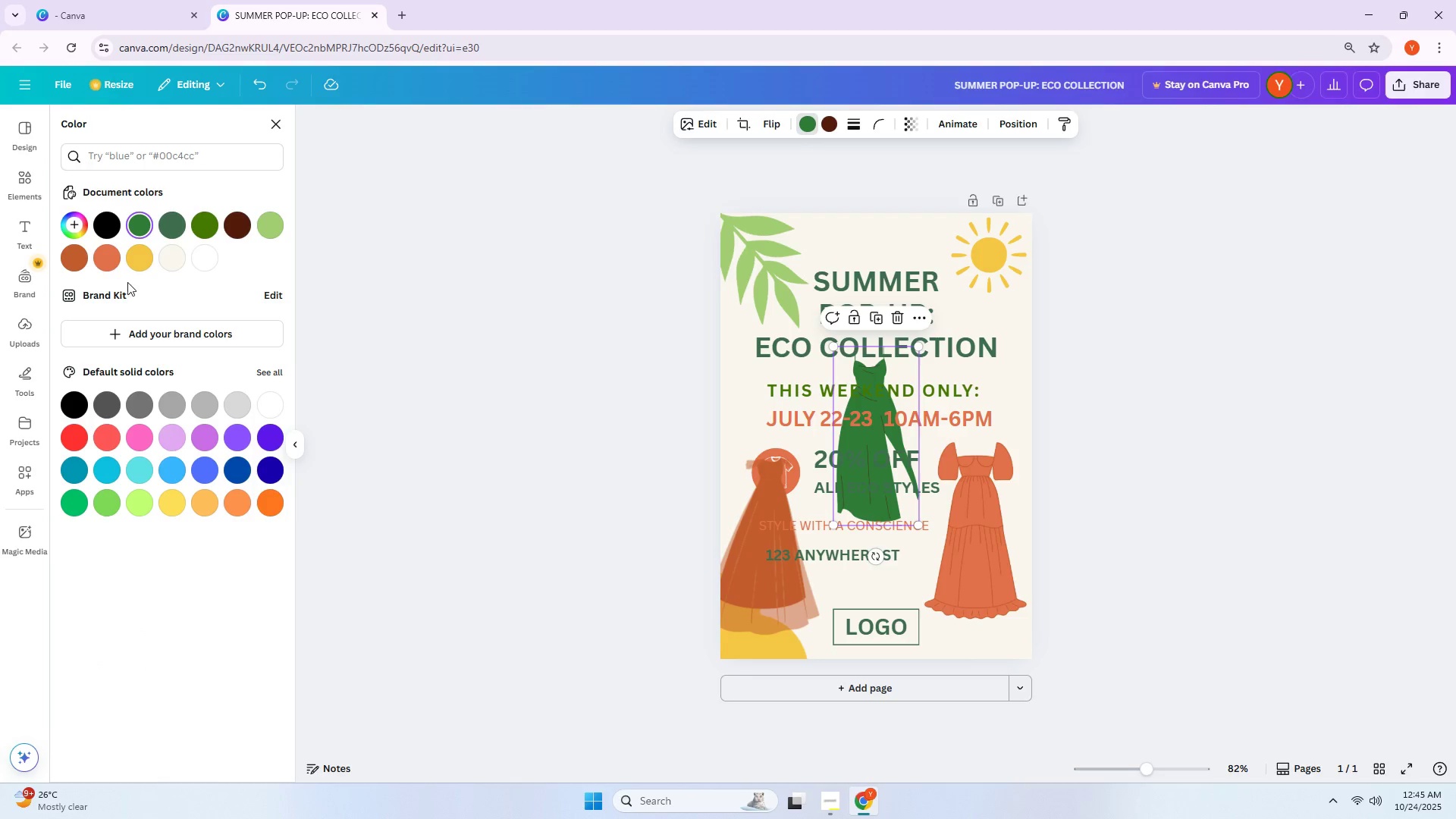 
left_click([106, 260])
 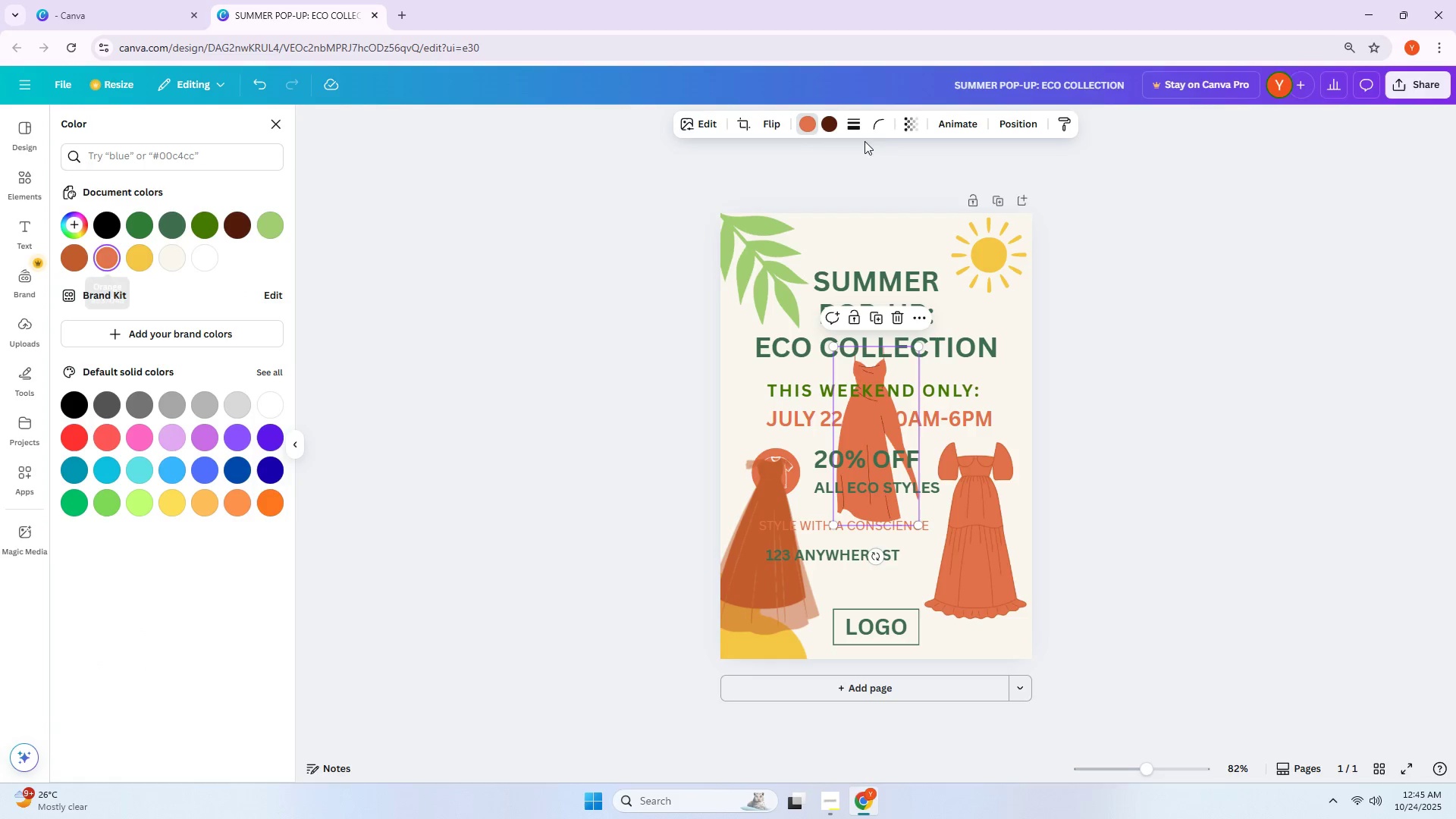 
left_click([828, 121])
 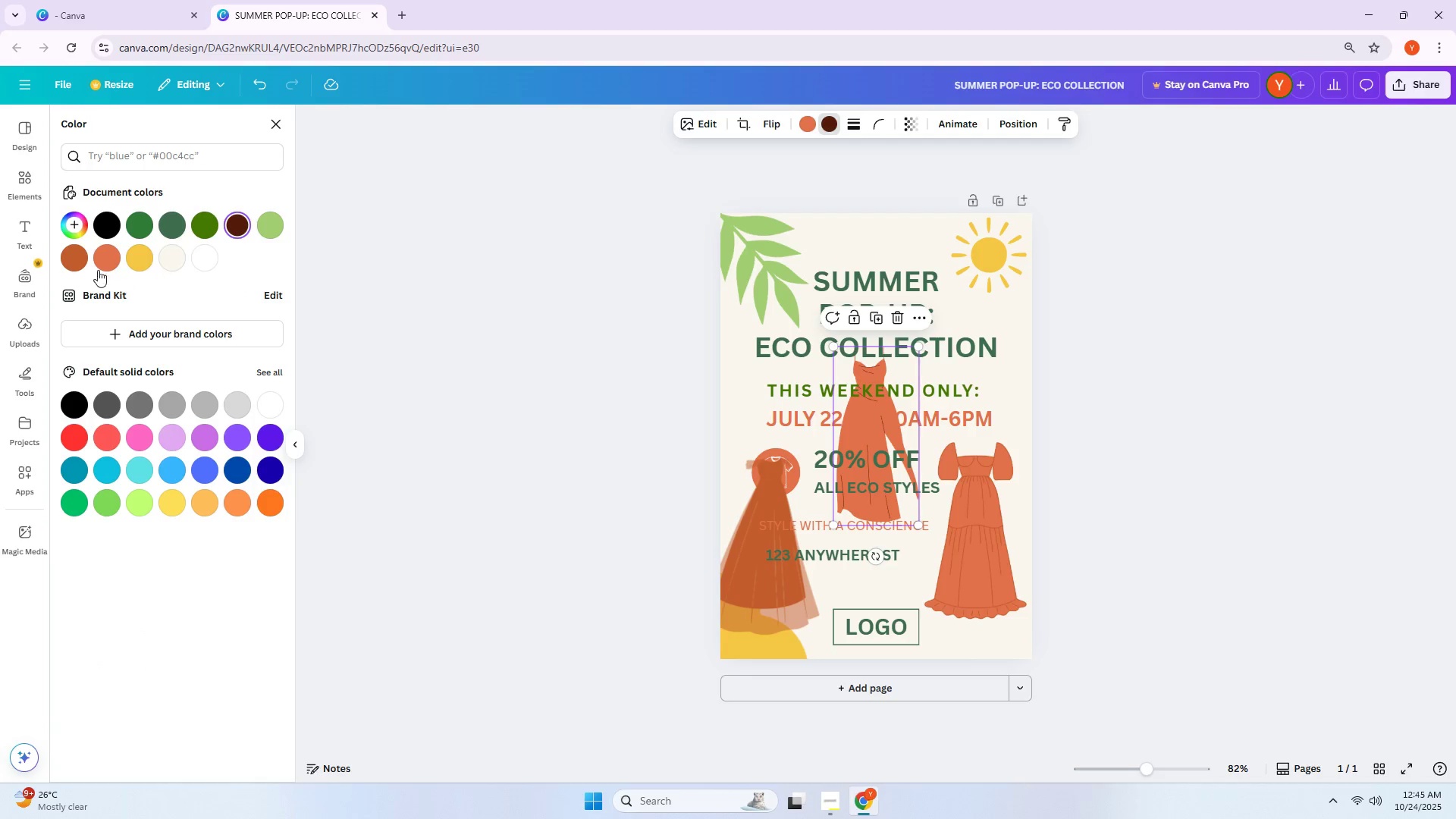 
left_click([75, 260])
 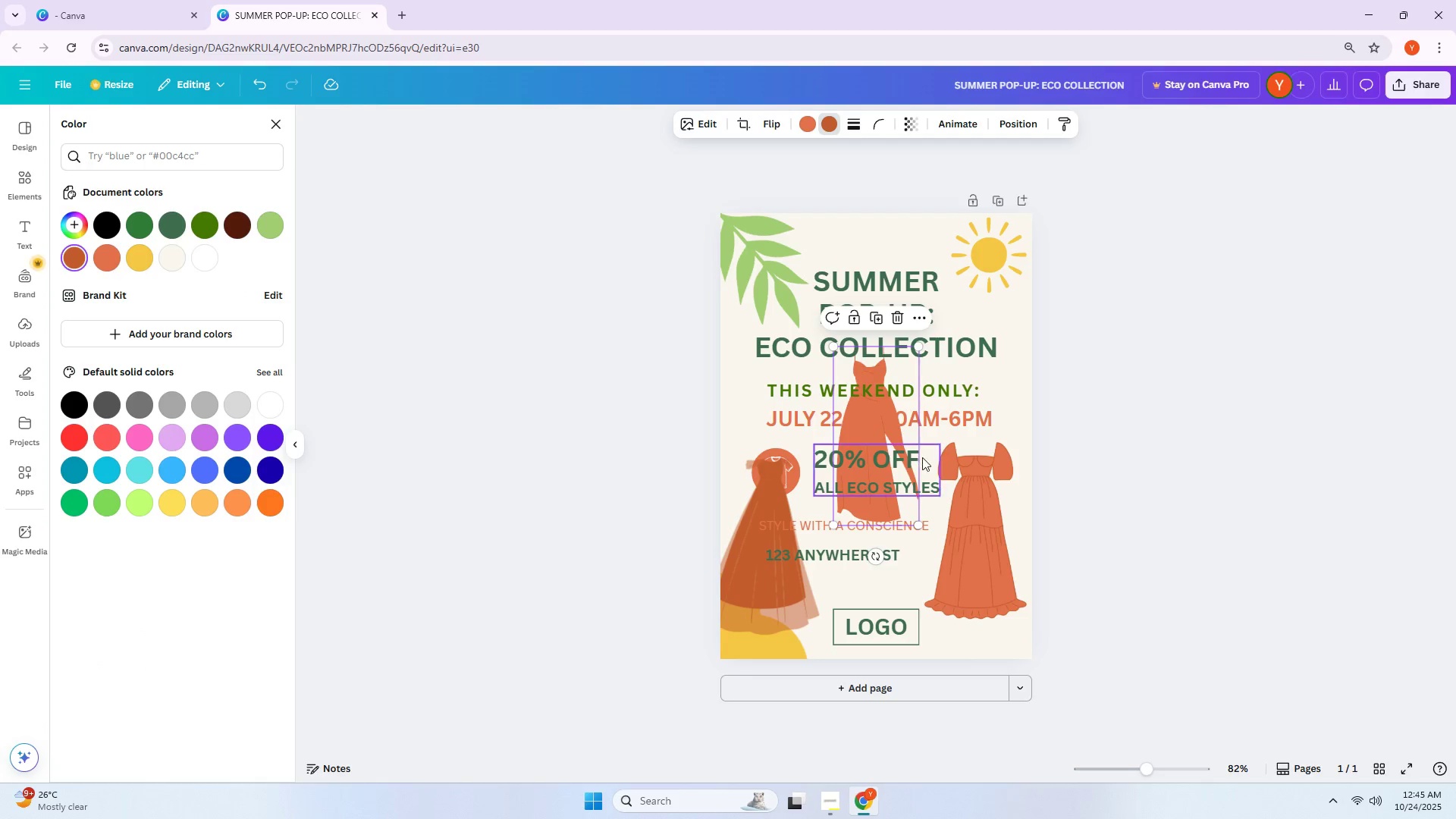 
left_click_drag(start_coordinate=[875, 425], to_coordinate=[931, 359])
 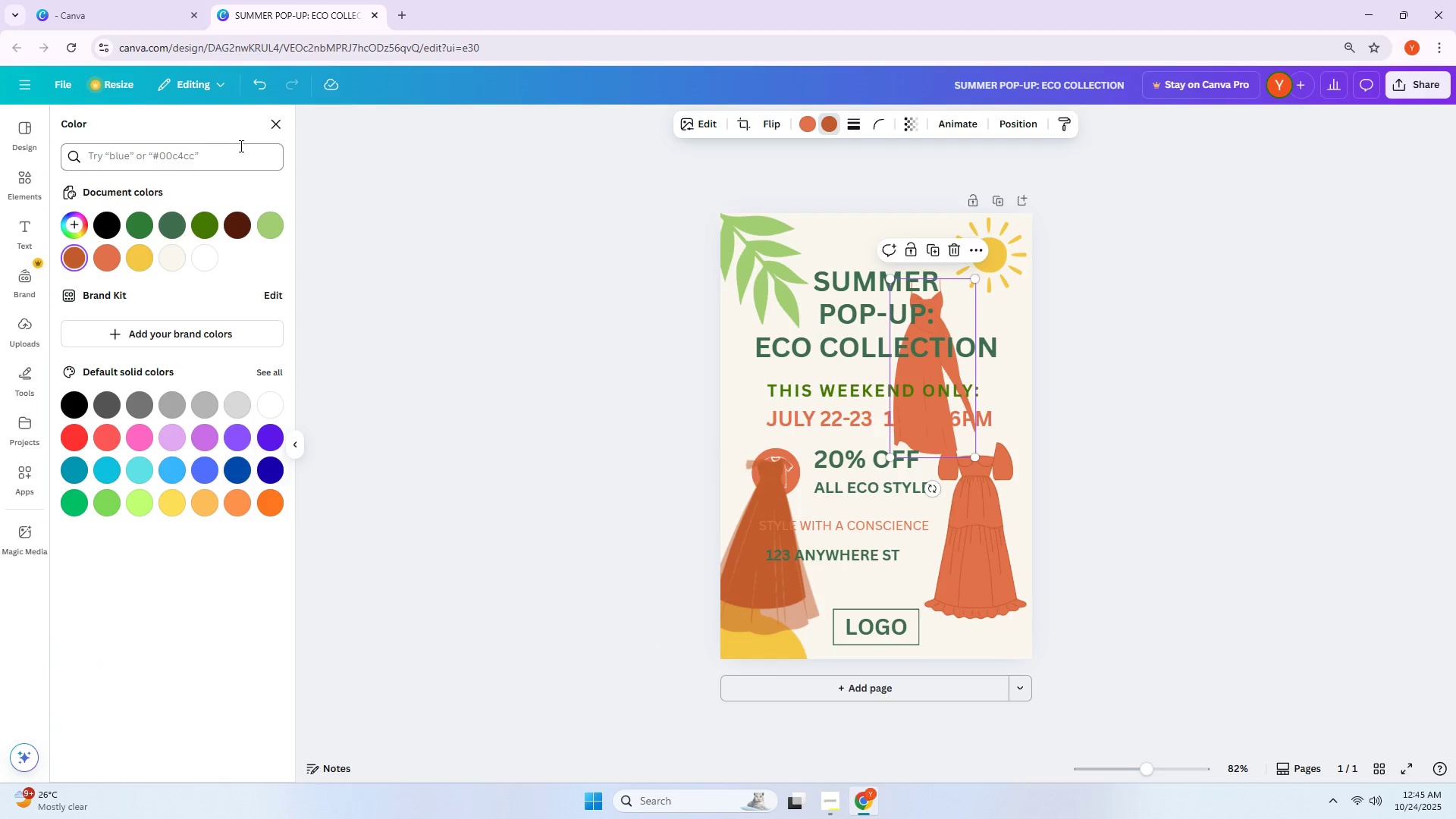 
double_click([284, 119])
 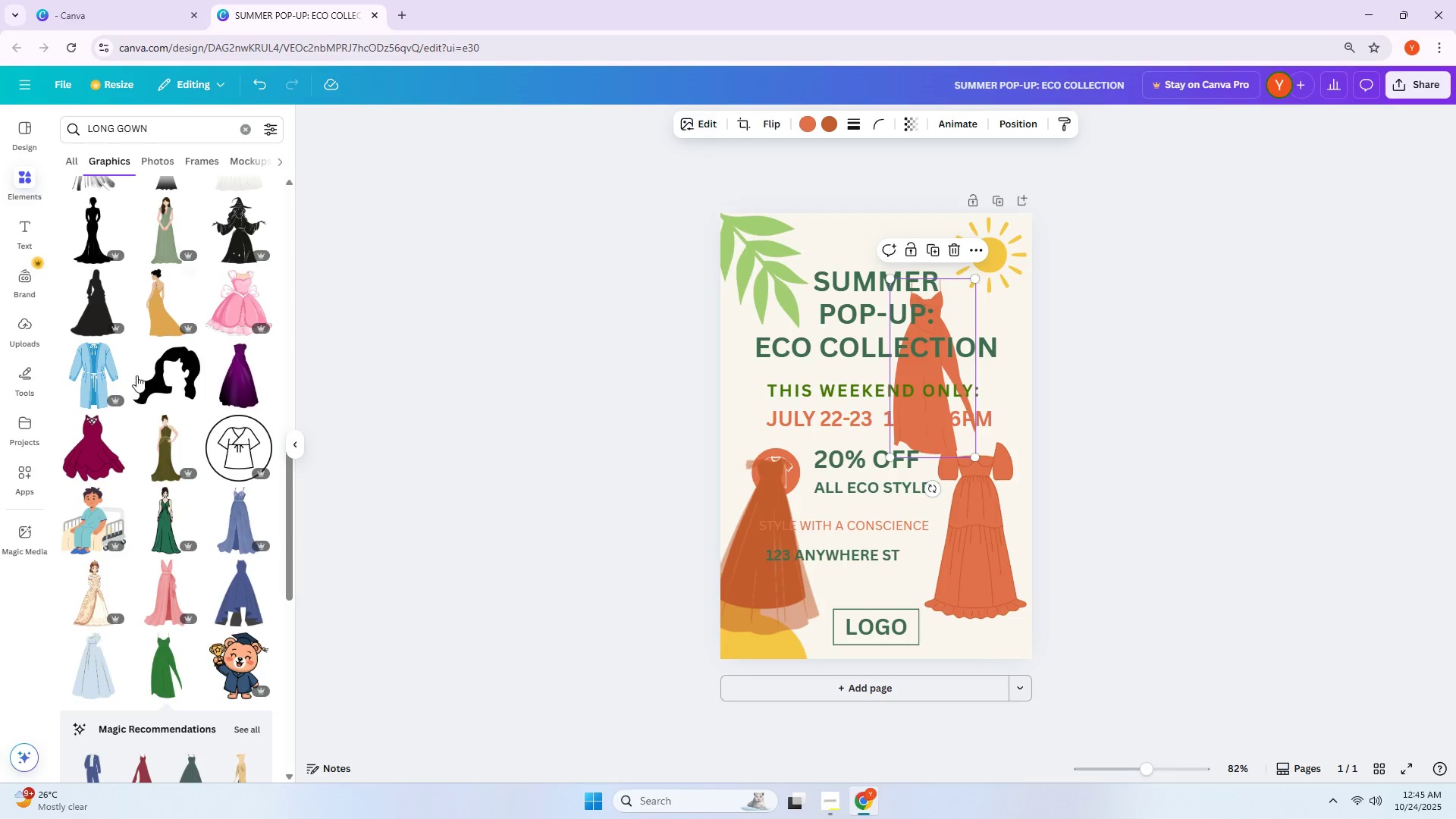 
scroll: coordinate [149, 407], scroll_direction: down, amount: 16.0
 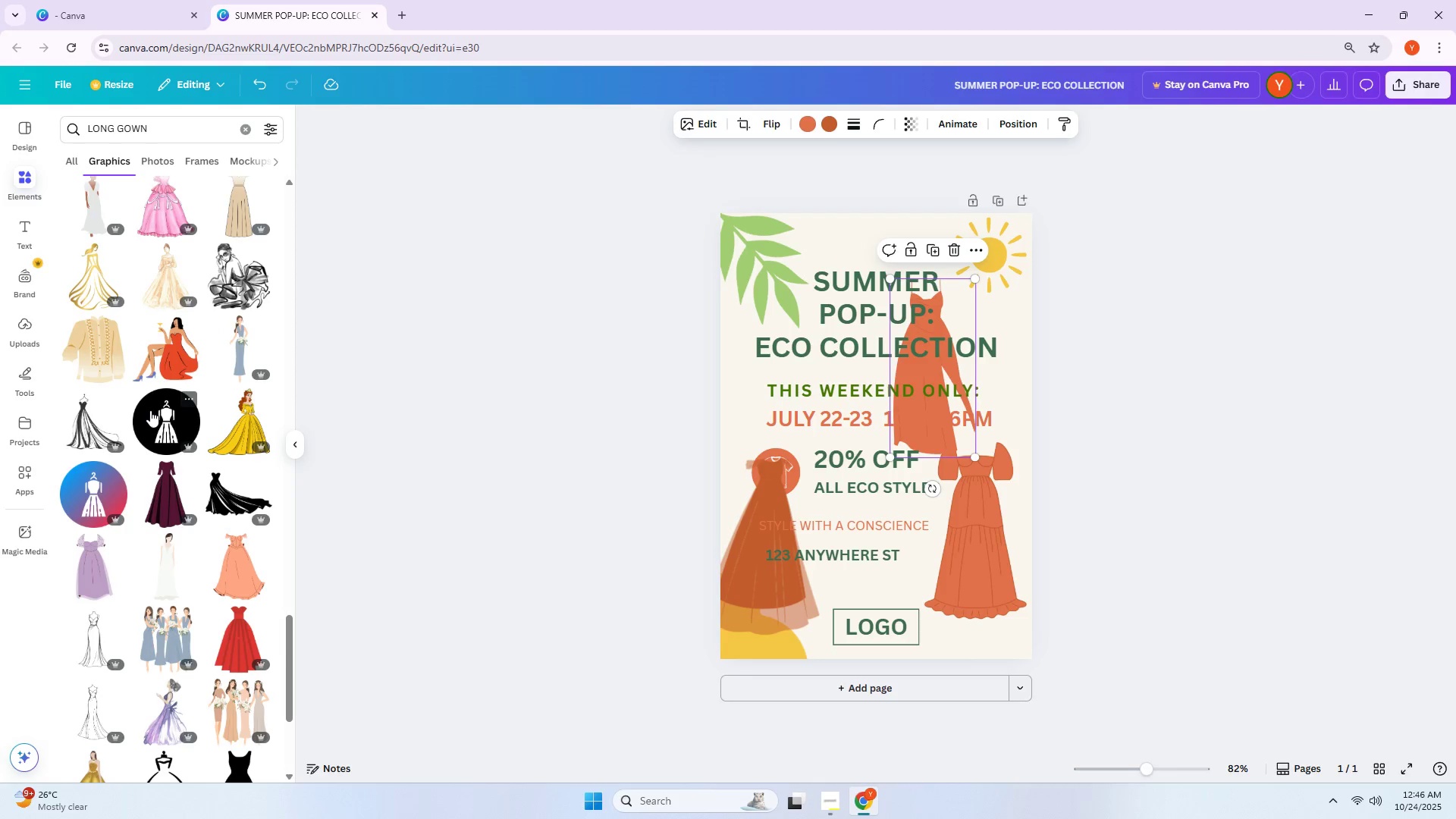 
scroll: coordinate [94, 529], scroll_direction: down, amount: 14.0
 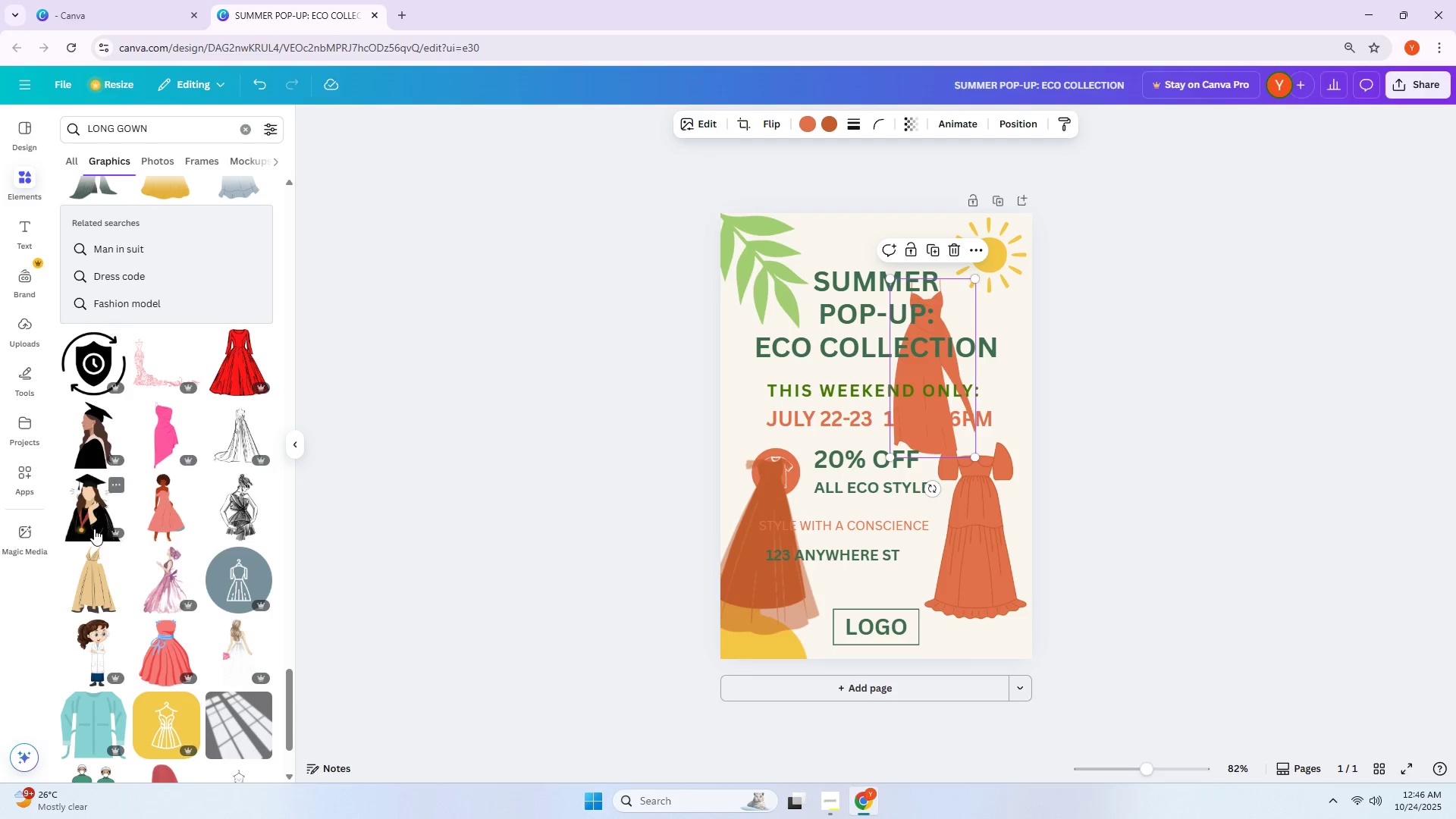 
scroll: coordinate [94, 529], scroll_direction: down, amount: 5.0
 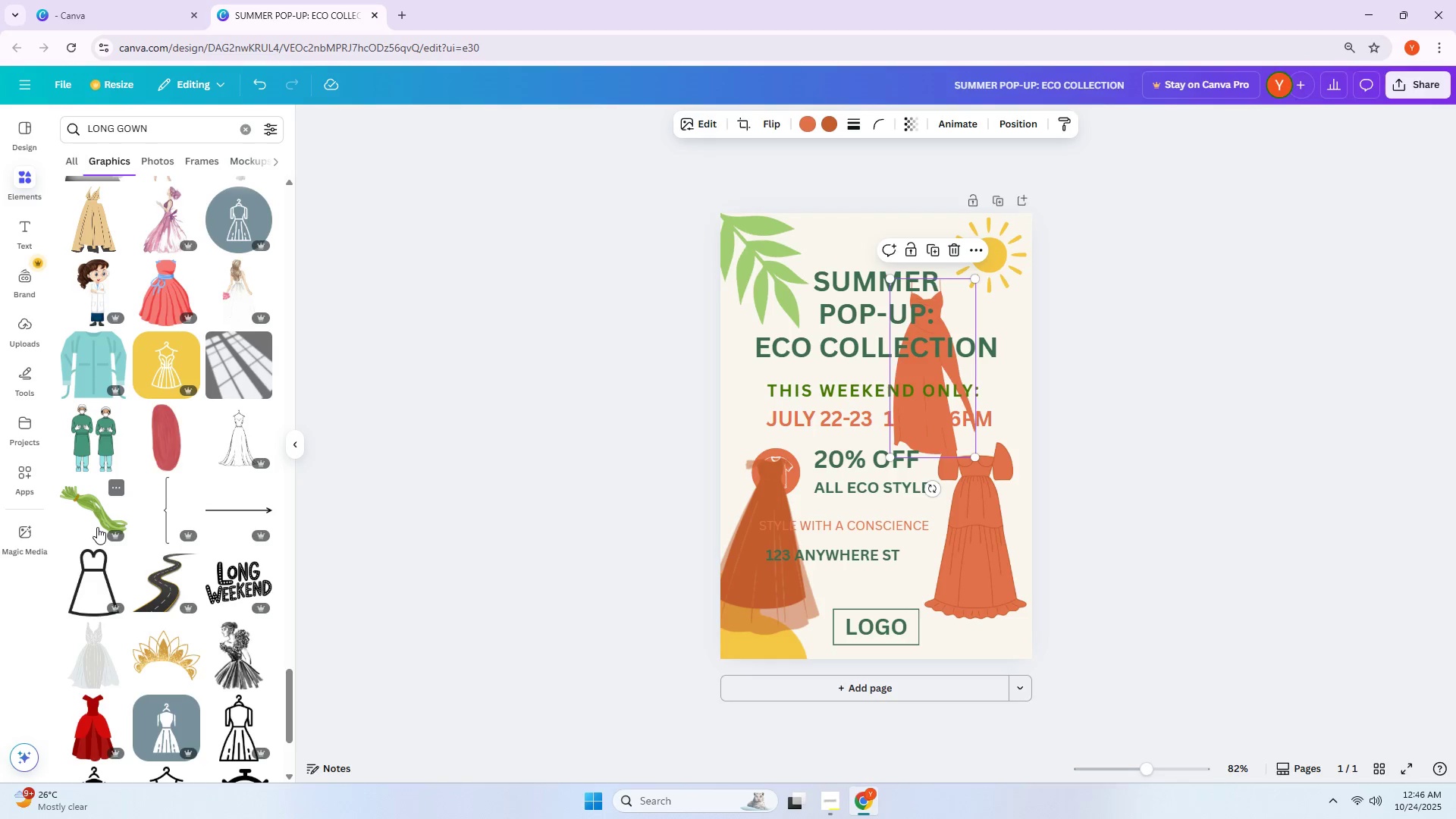 
mouse_move([121, 541])
 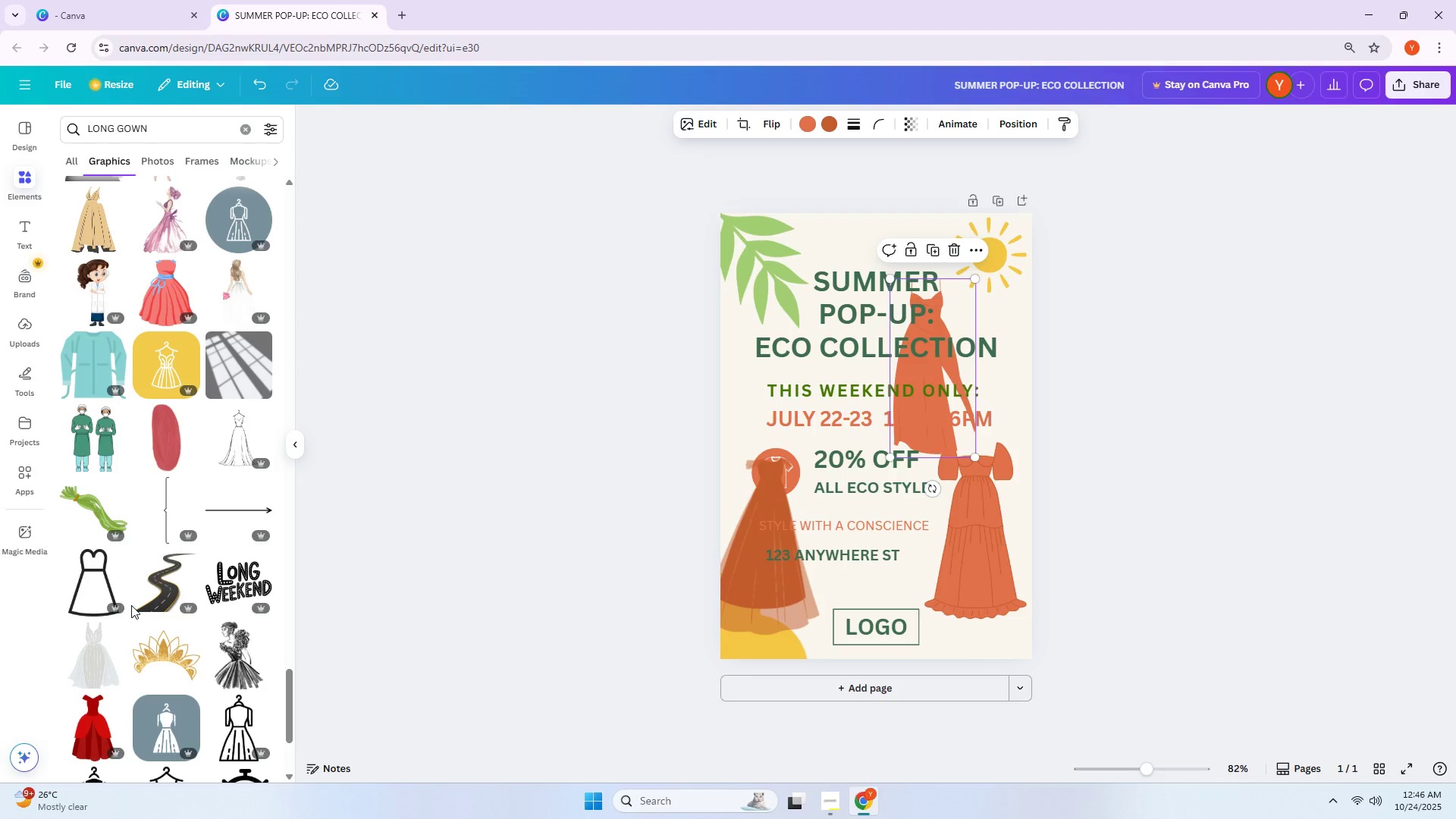 
key(Alt+AltLeft)
 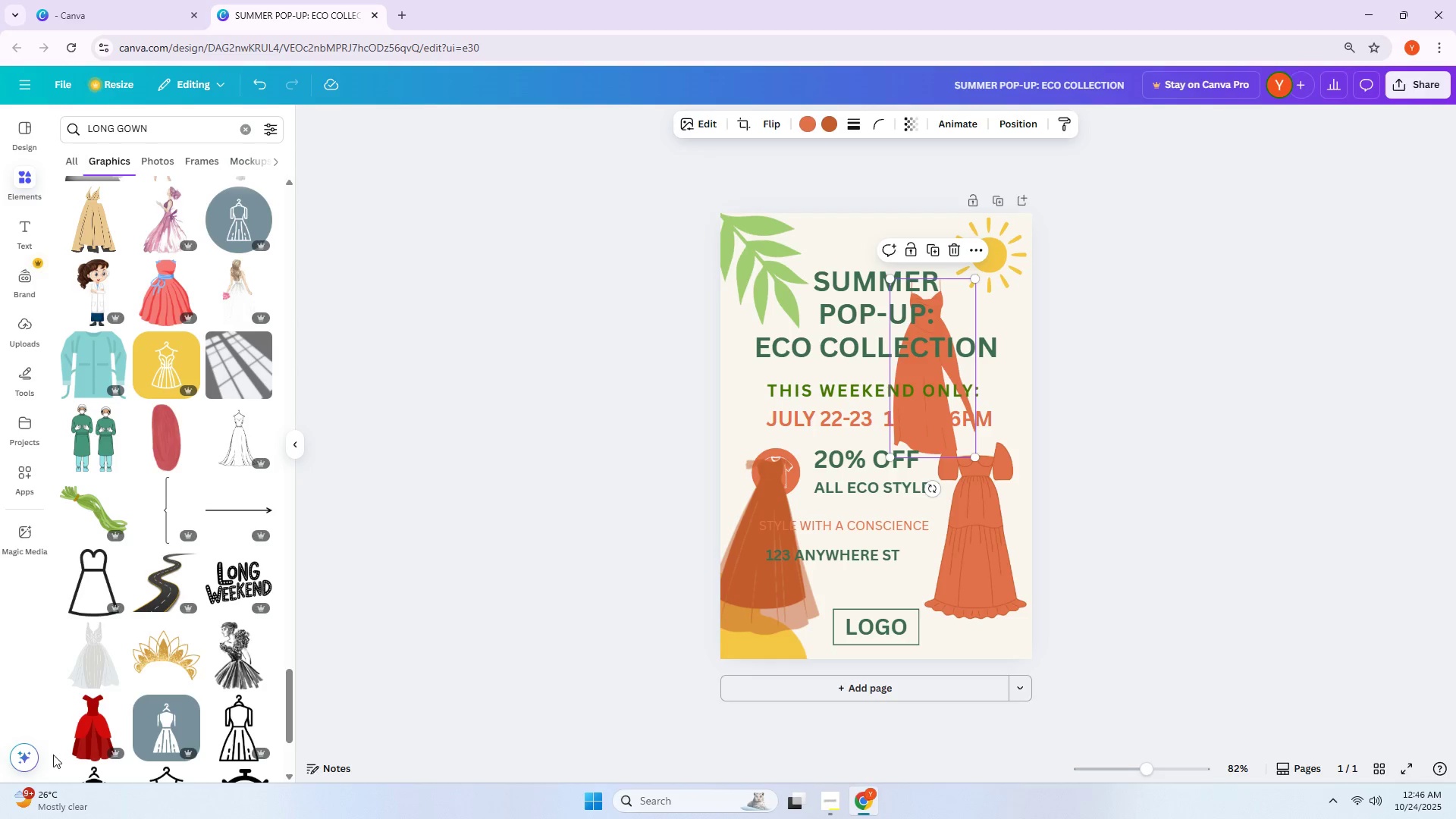 
key(Alt+Tab)